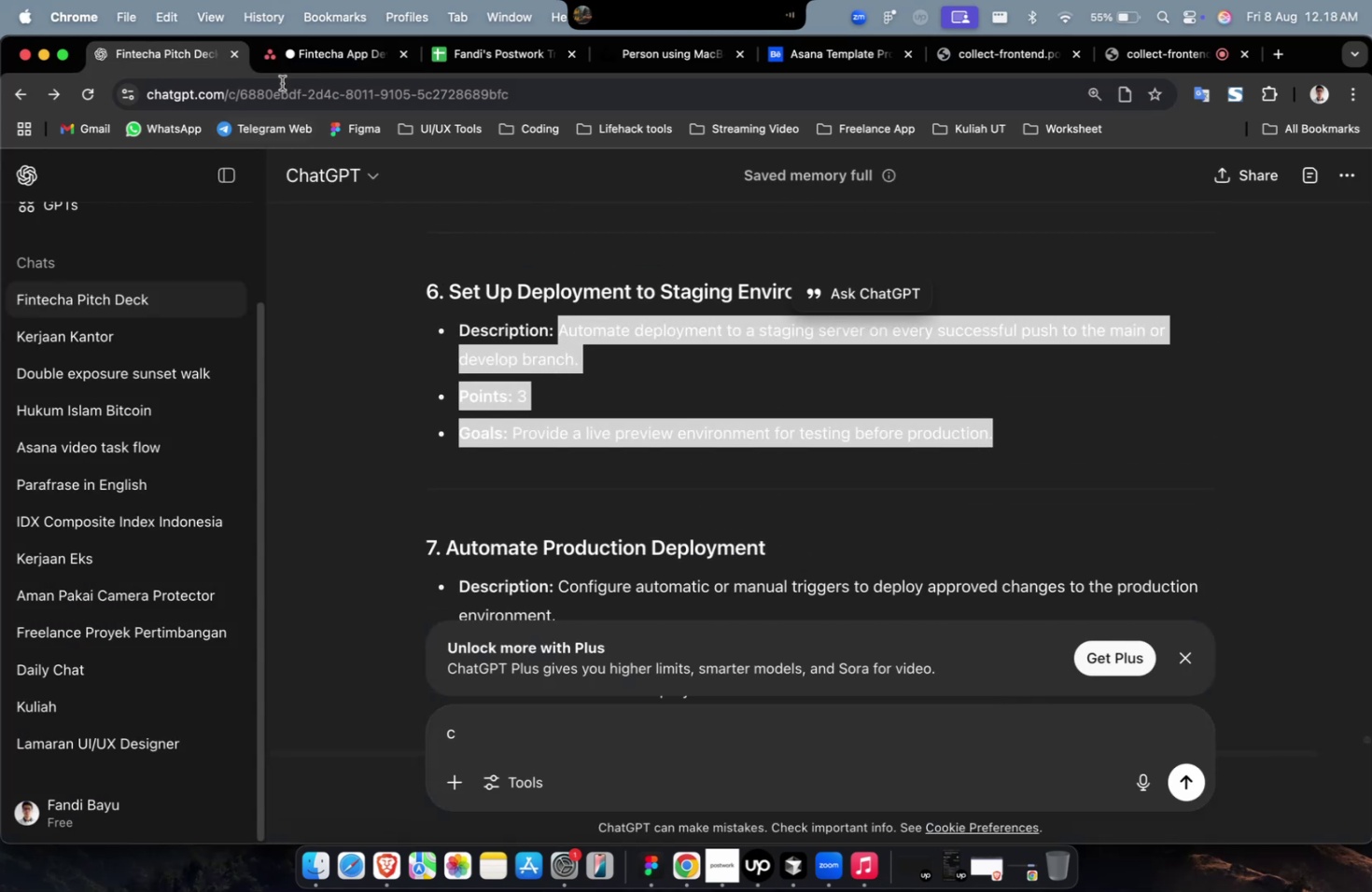 
left_click([309, 53])
 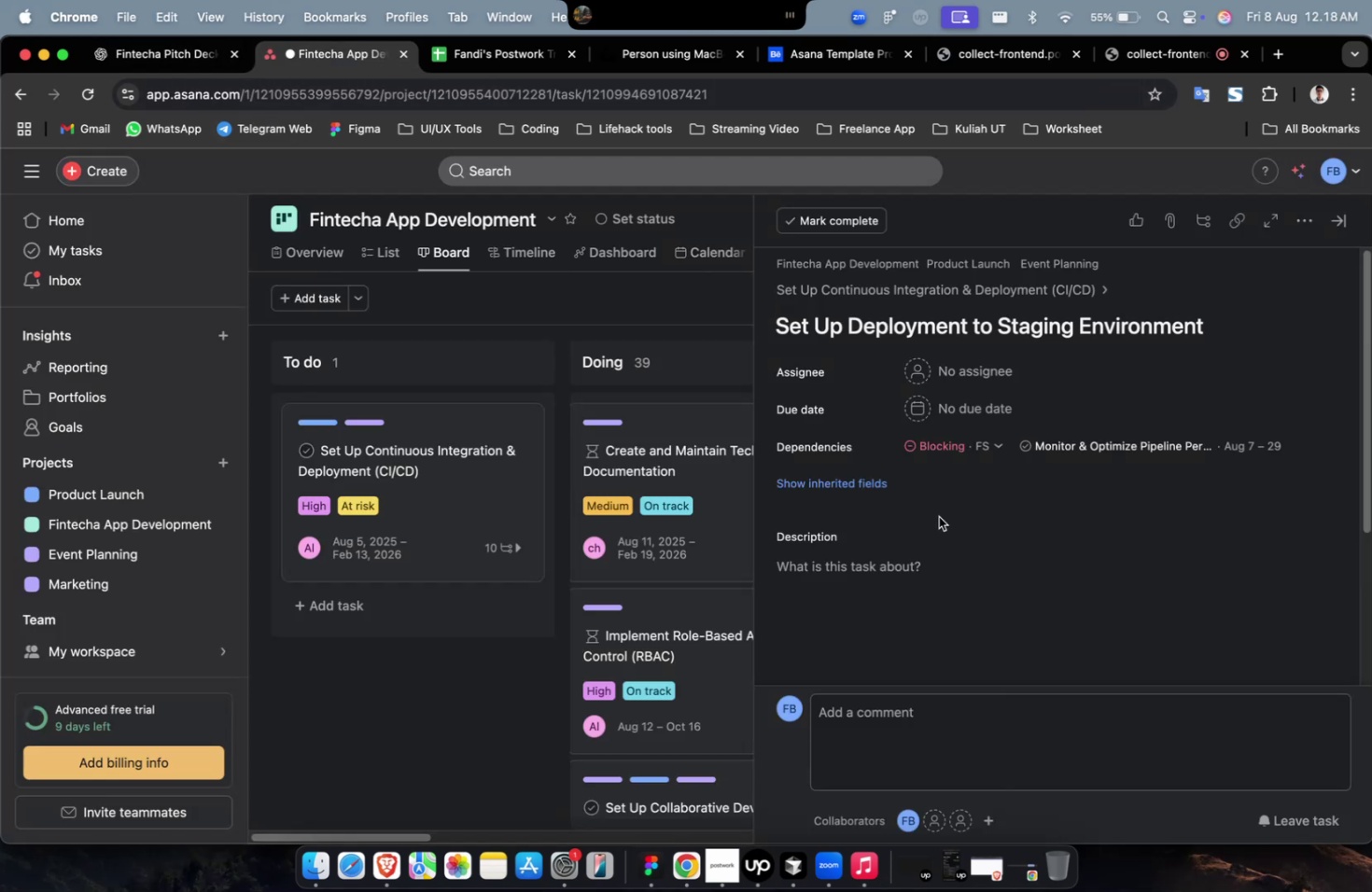 
double_click([944, 566])
 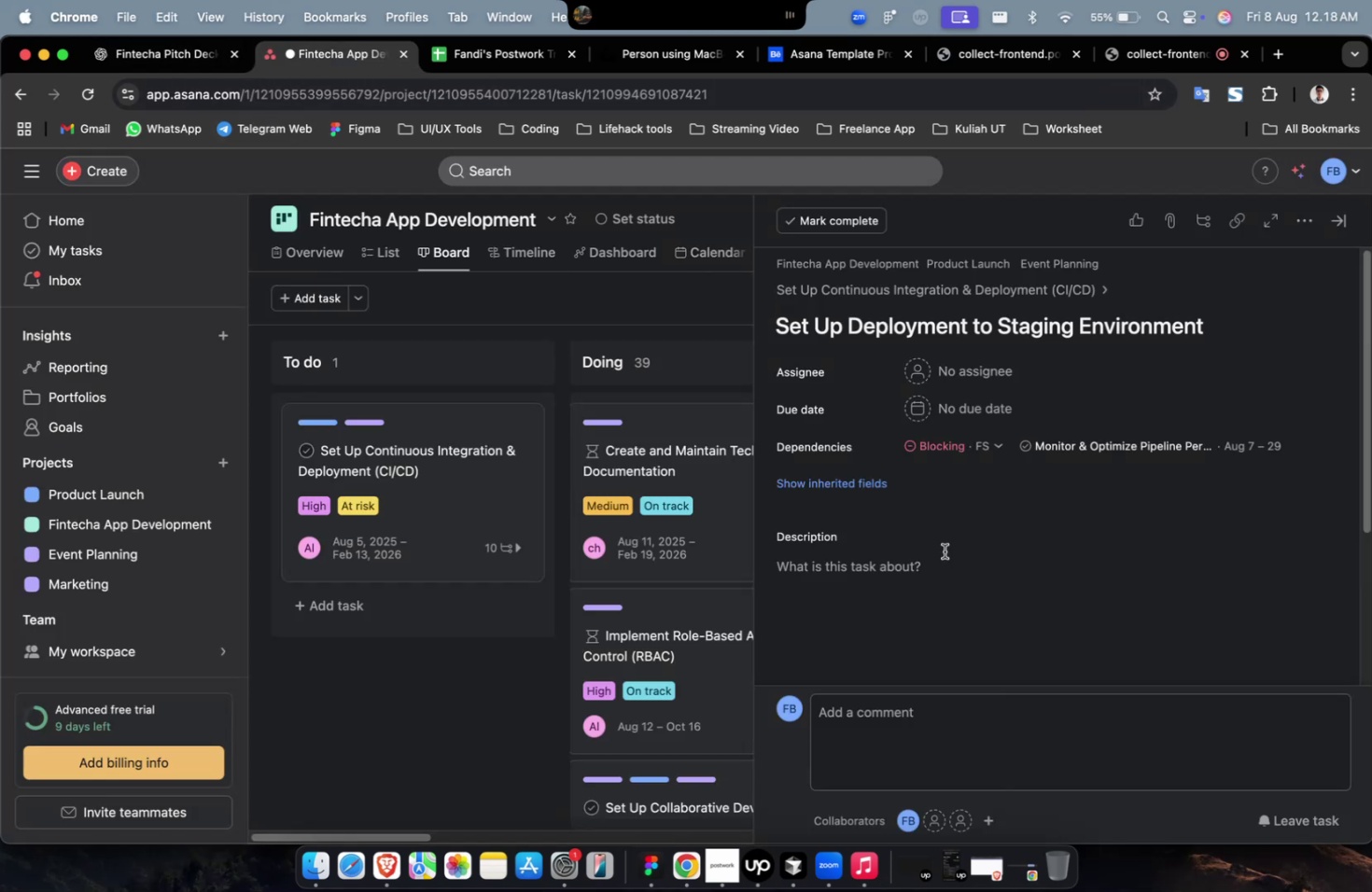 
key(Meta+CommandLeft)
 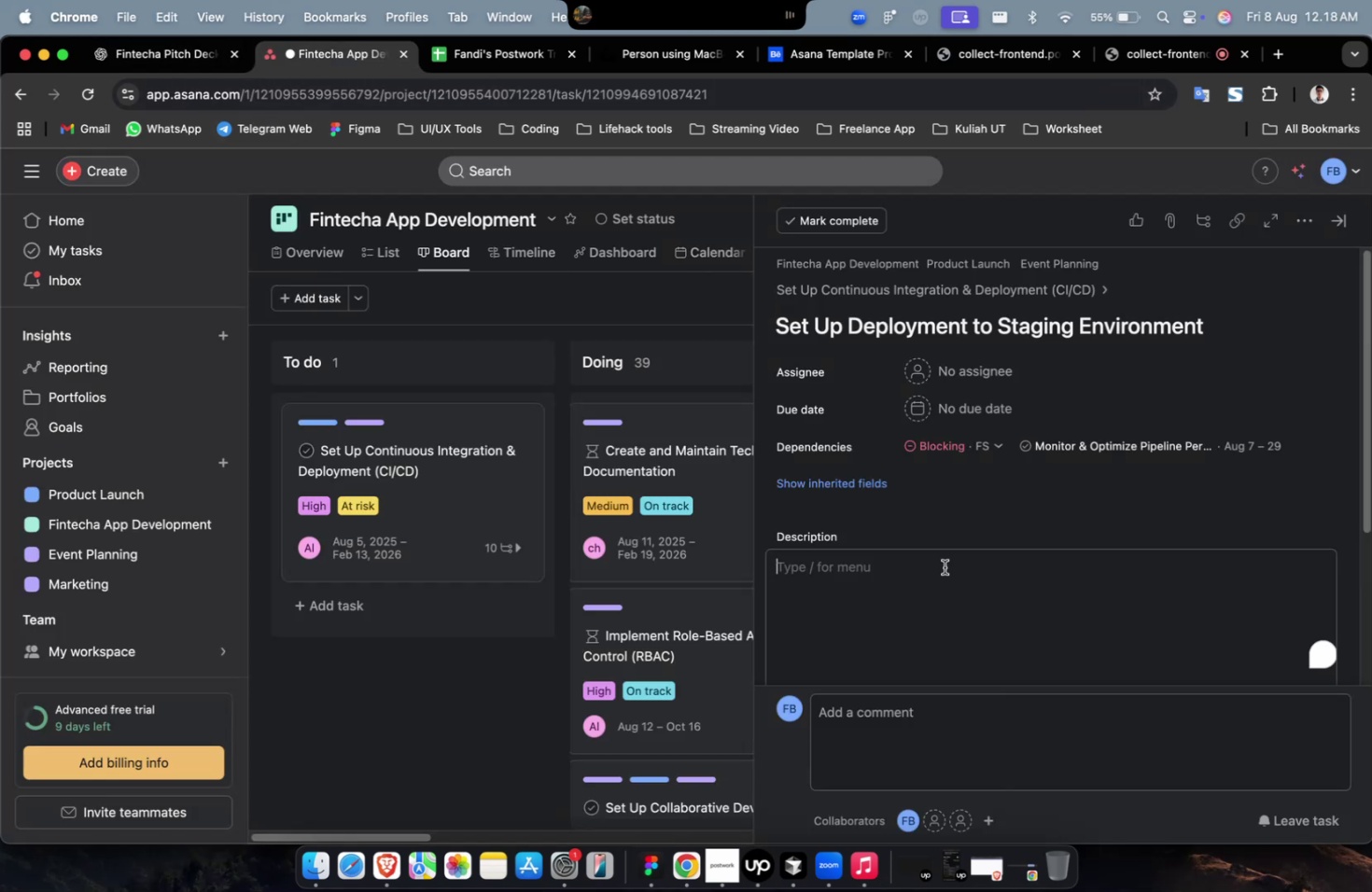 
key(Meta+V)
 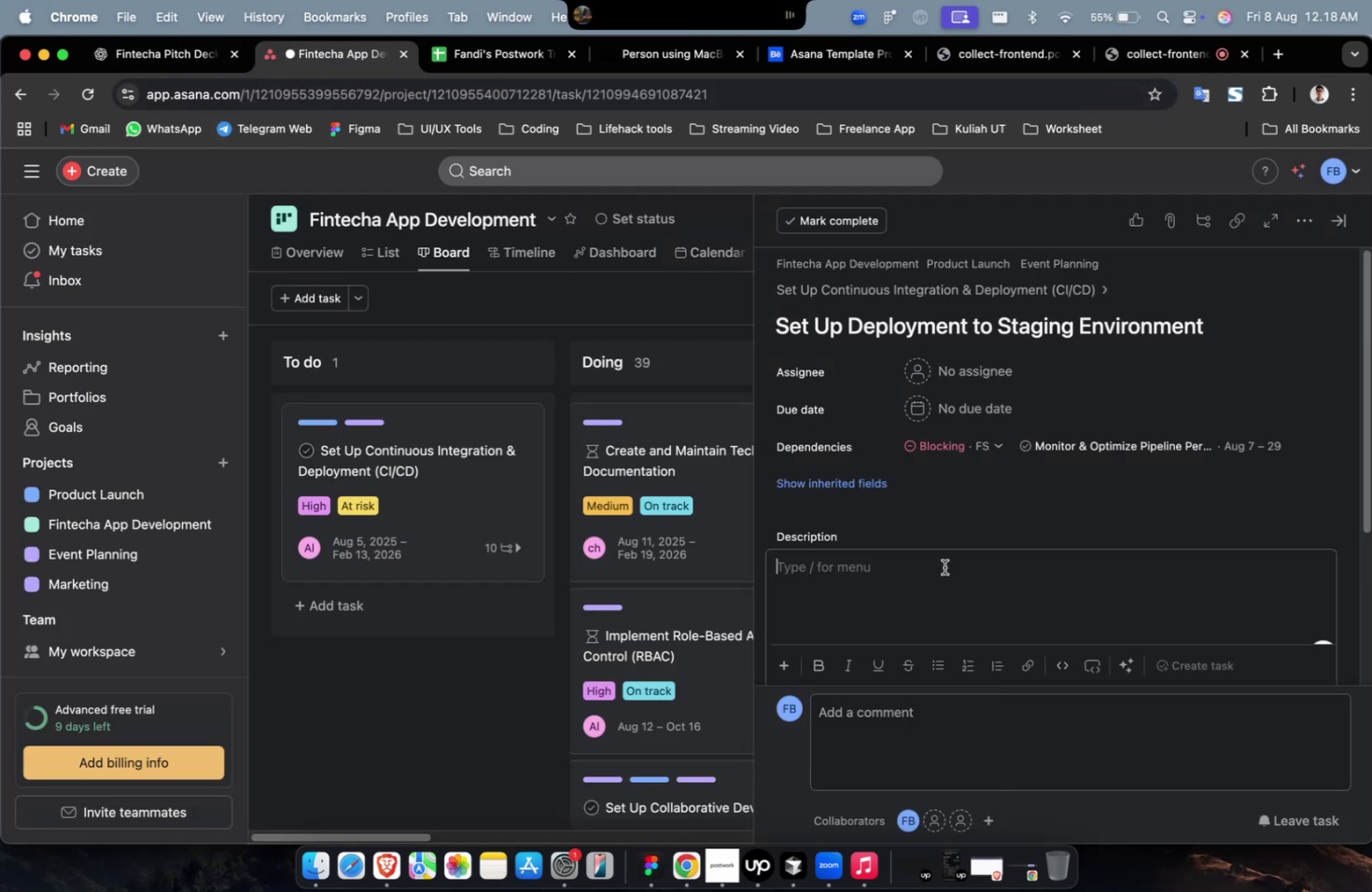 
scroll: coordinate [944, 566], scroll_direction: up, amount: 3.0
 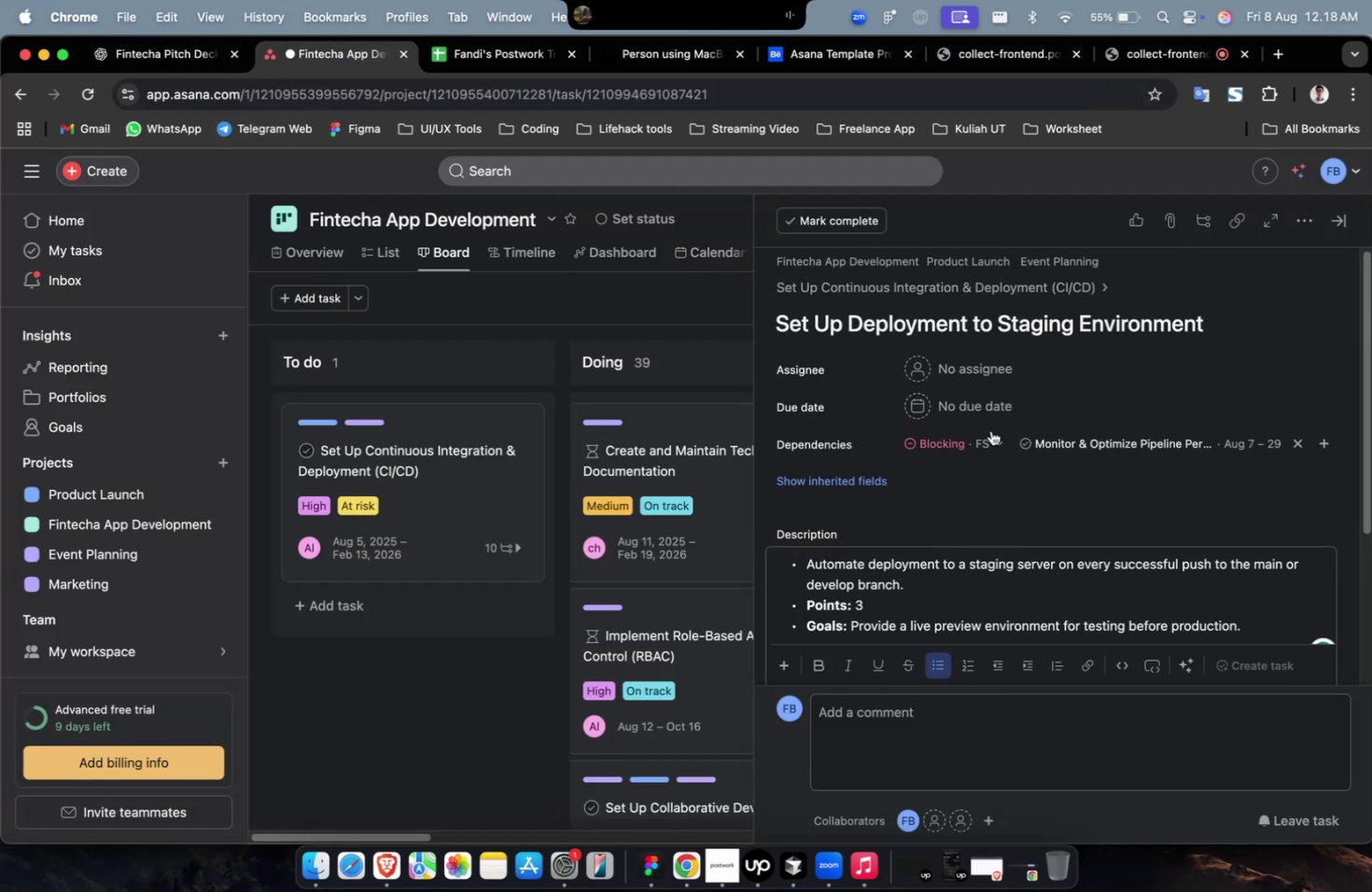 
left_click([990, 373])
 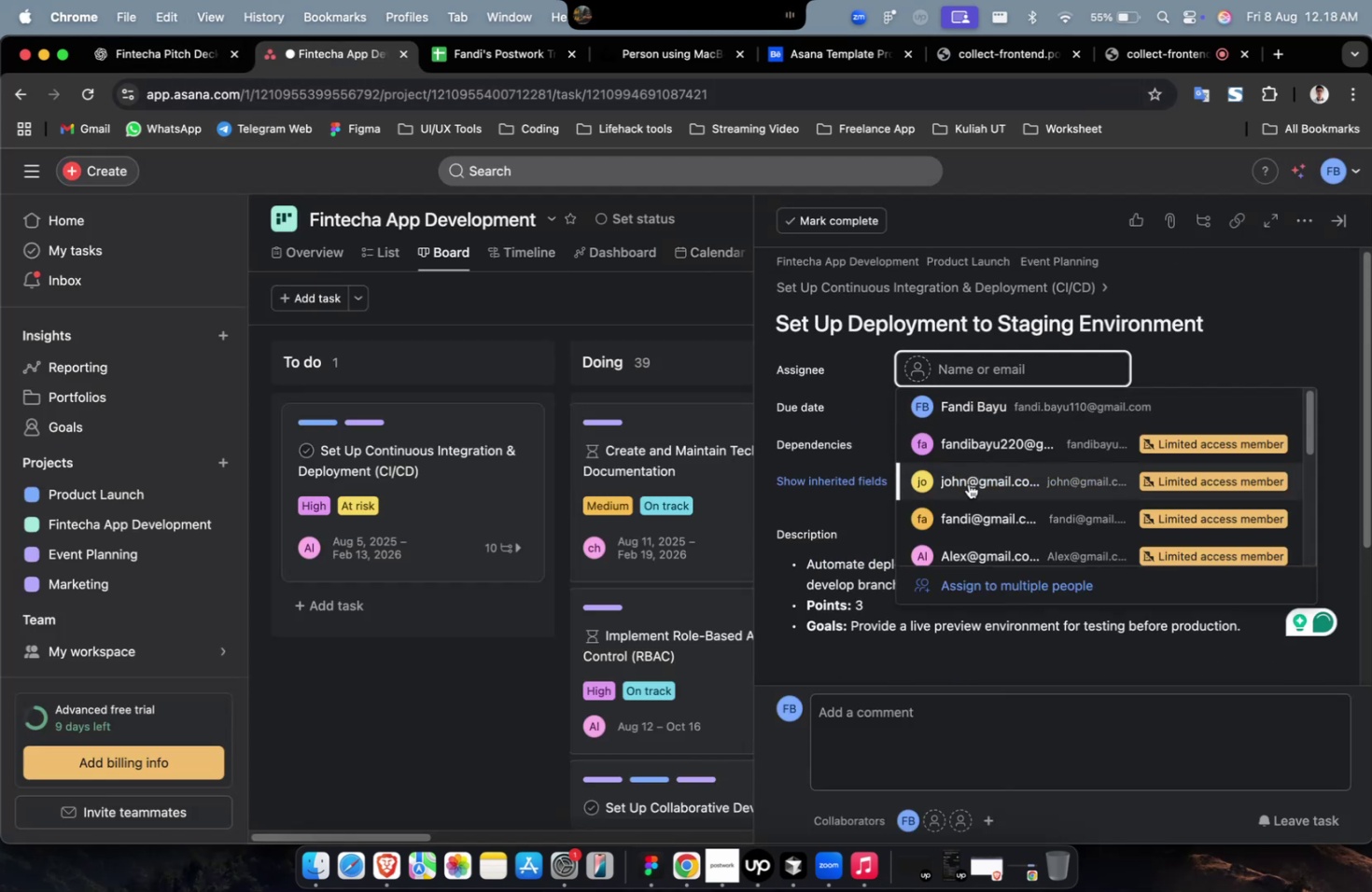 
double_click([988, 386])
 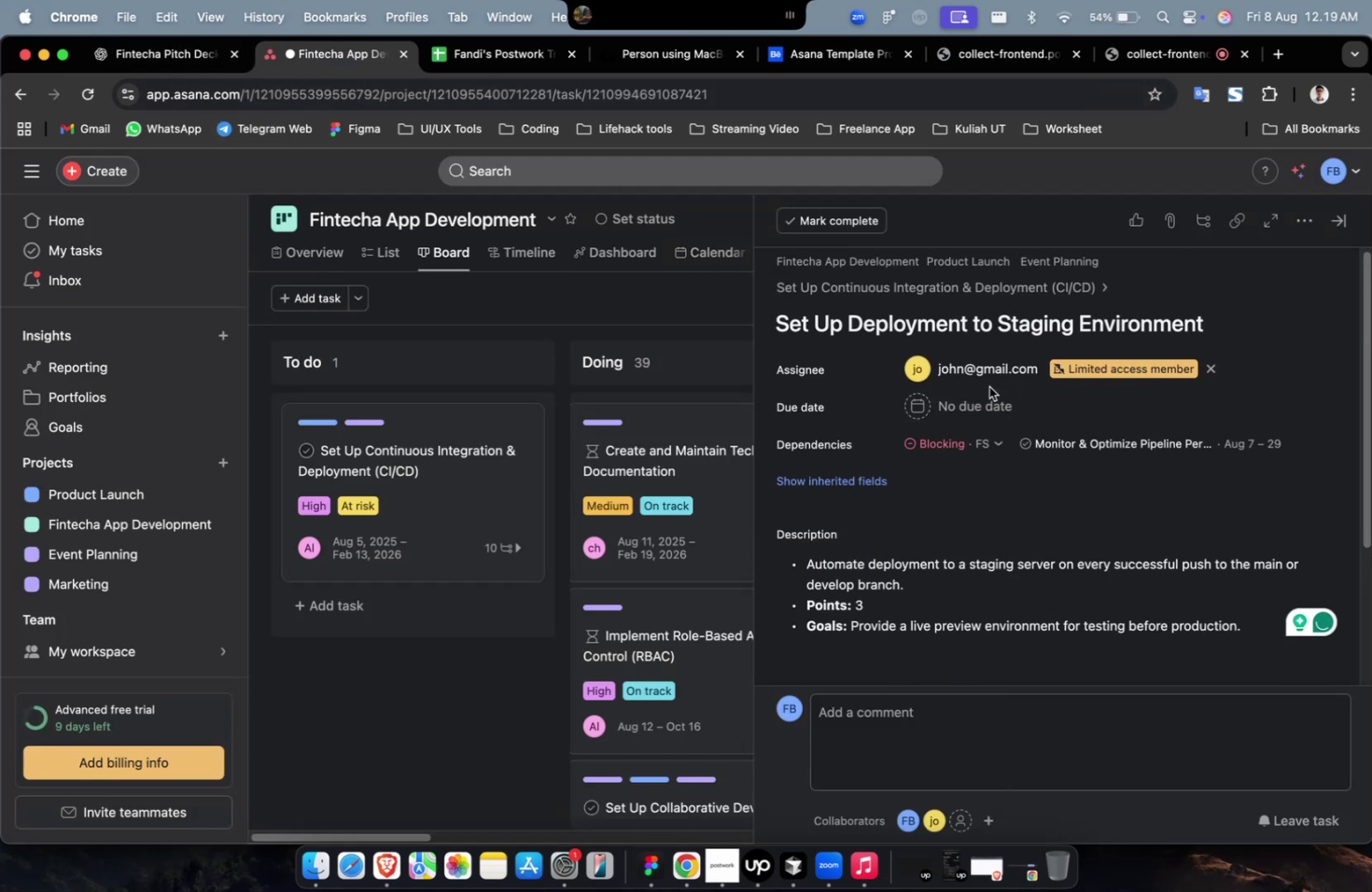 
triple_click([992, 370])
 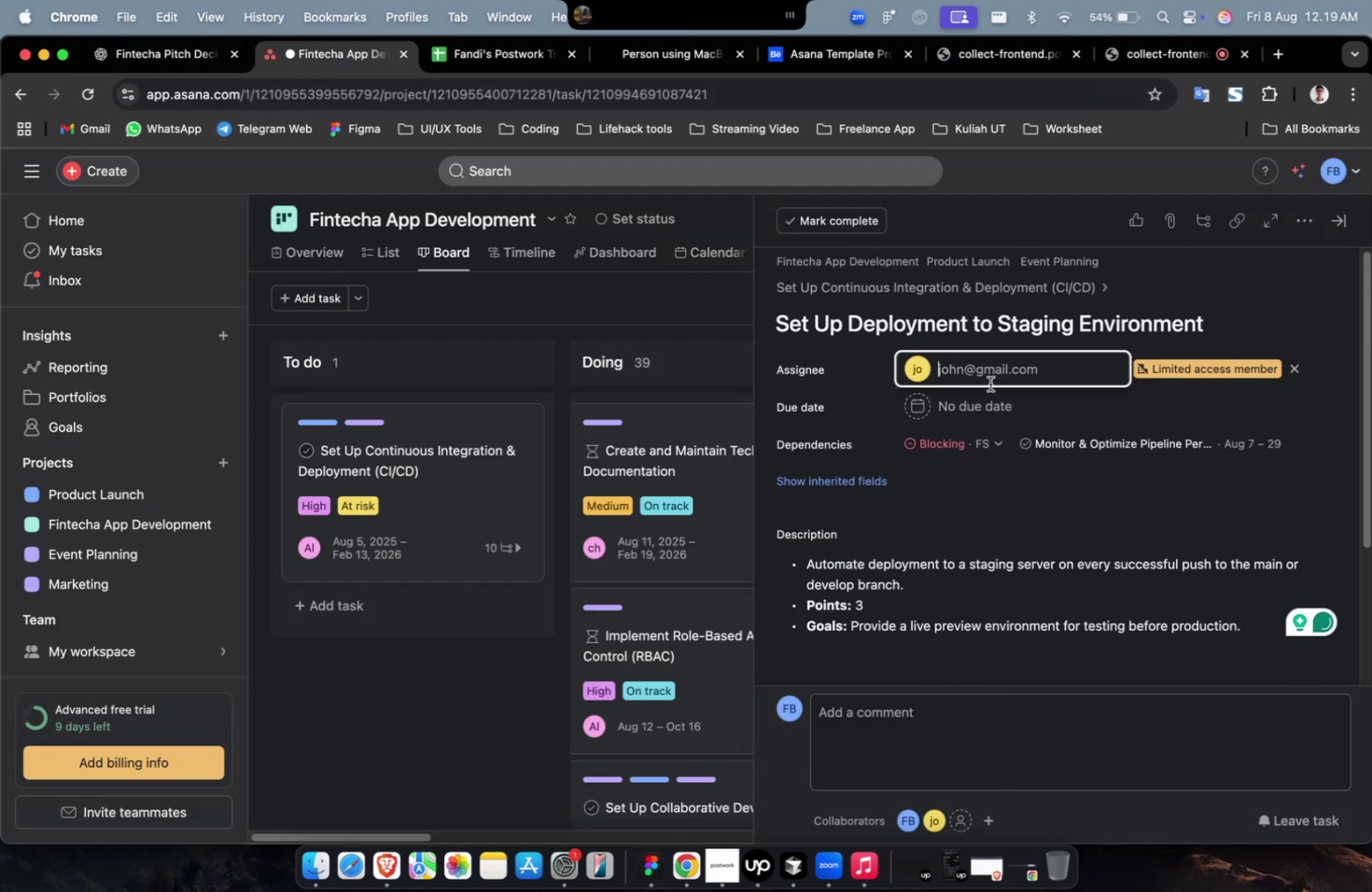 
scroll: coordinate [945, 522], scroll_direction: down, amount: 9.0
 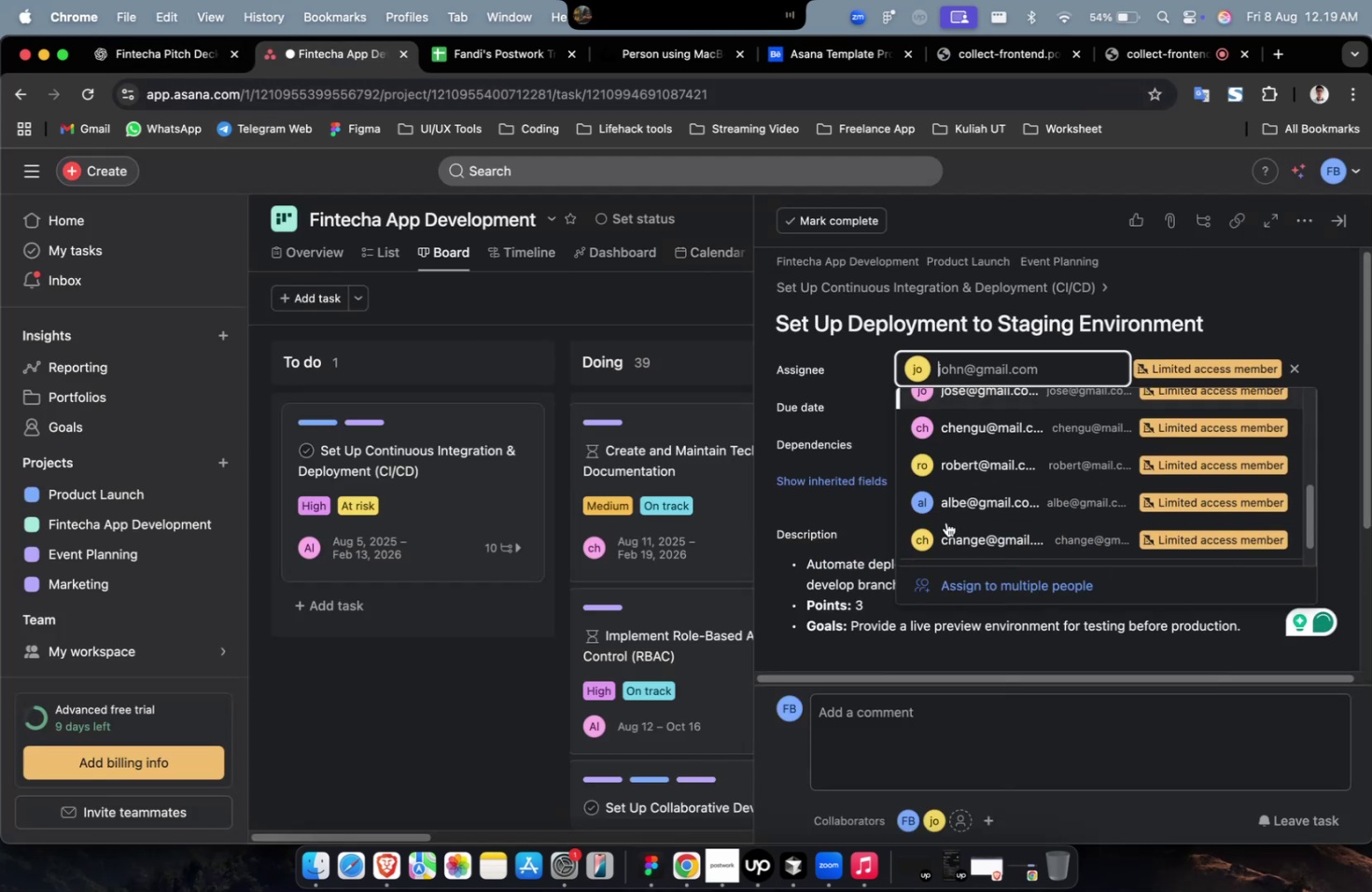 
left_click([982, 526])
 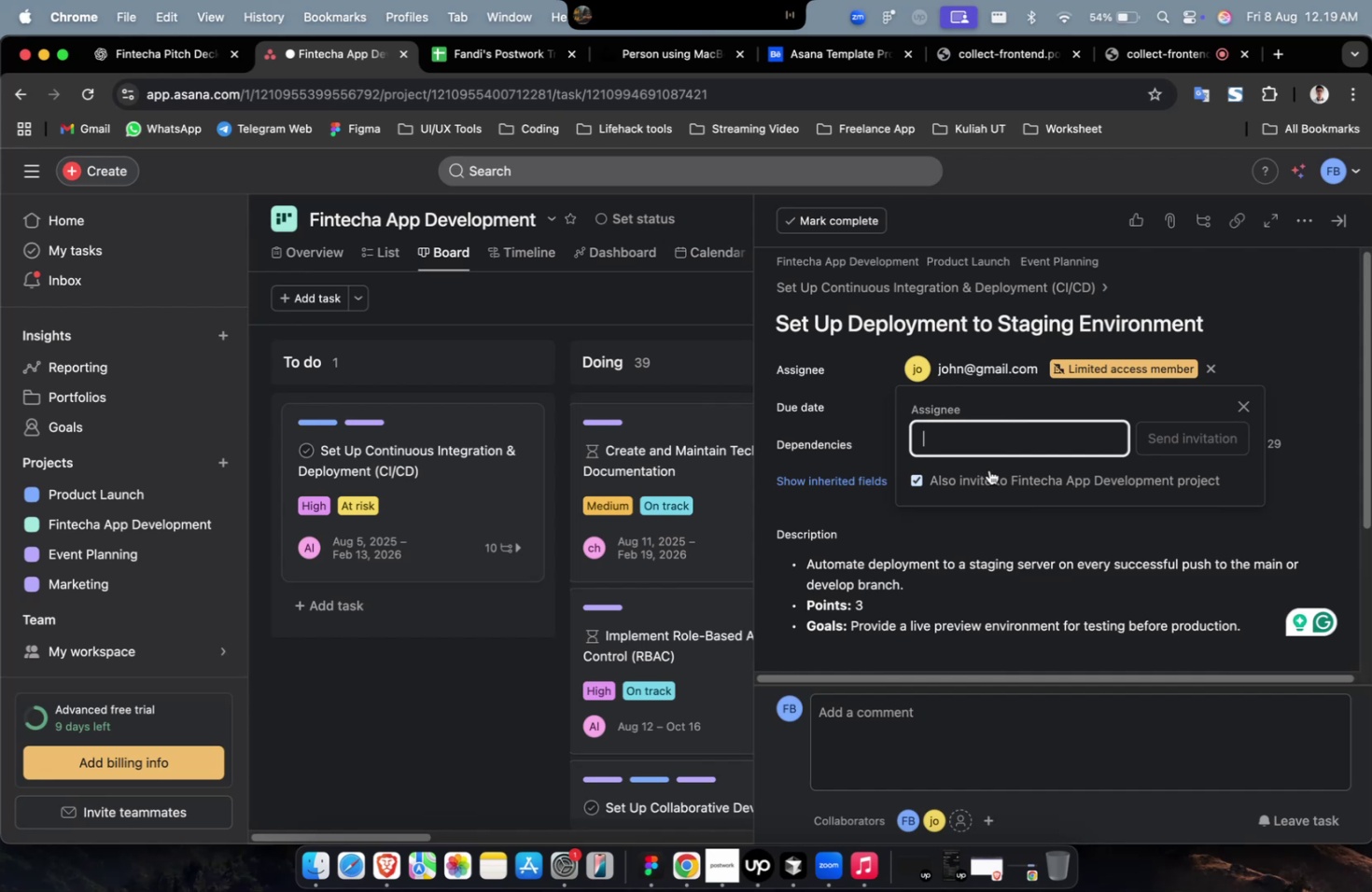 
double_click([987, 359])
 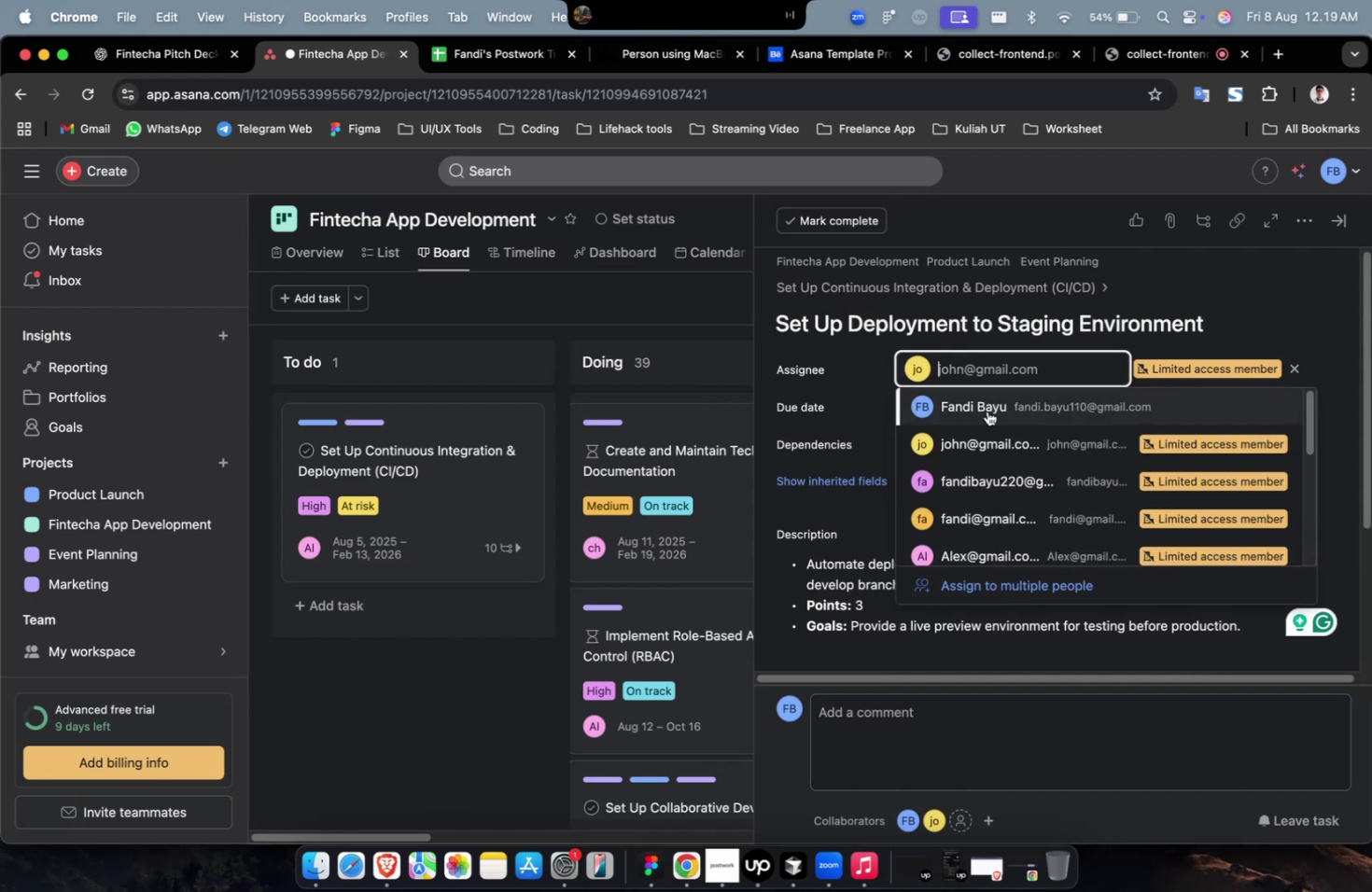 
scroll: coordinate [974, 508], scroll_direction: down, amount: 5.0
 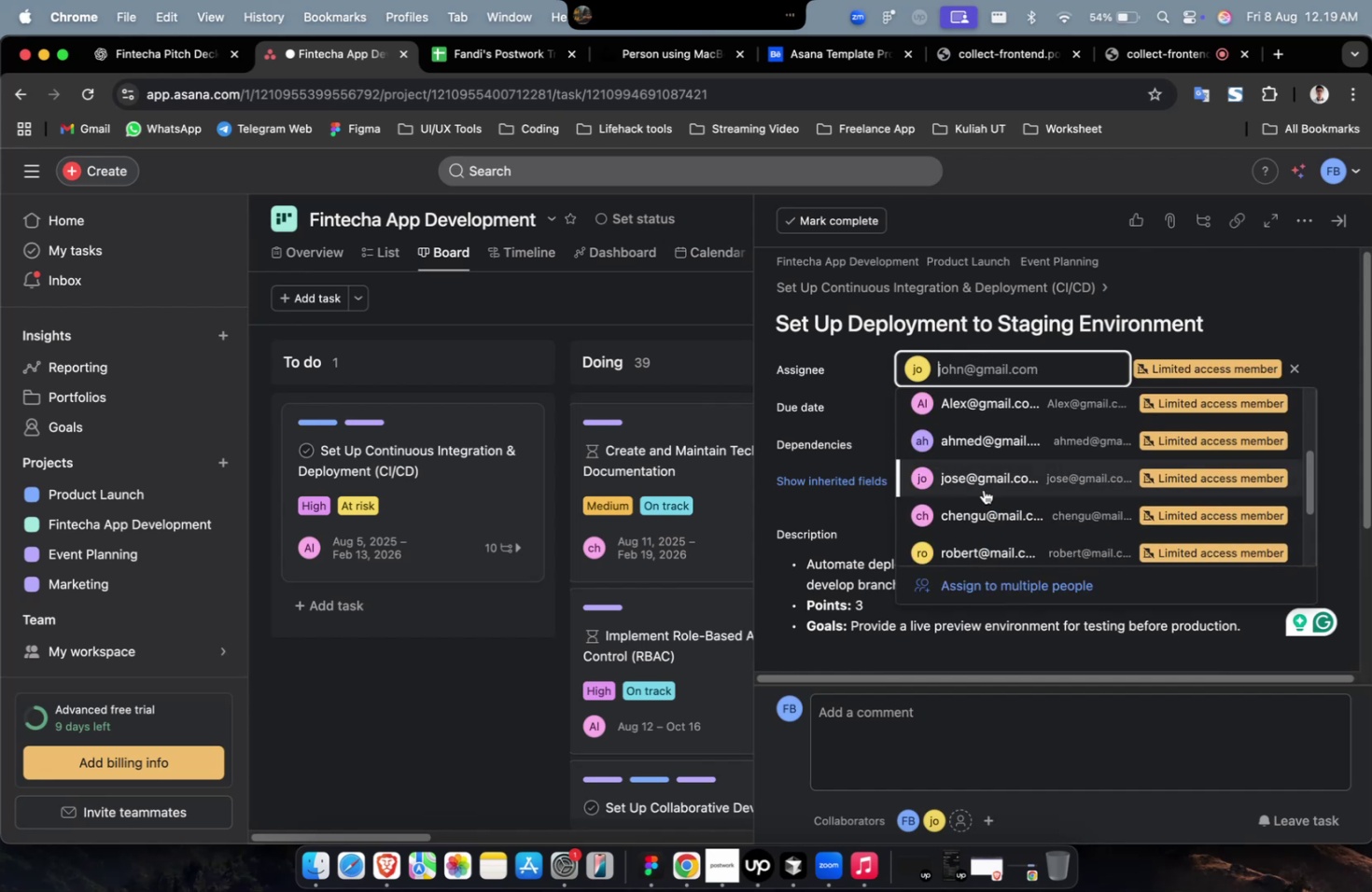 
left_click([987, 507])
 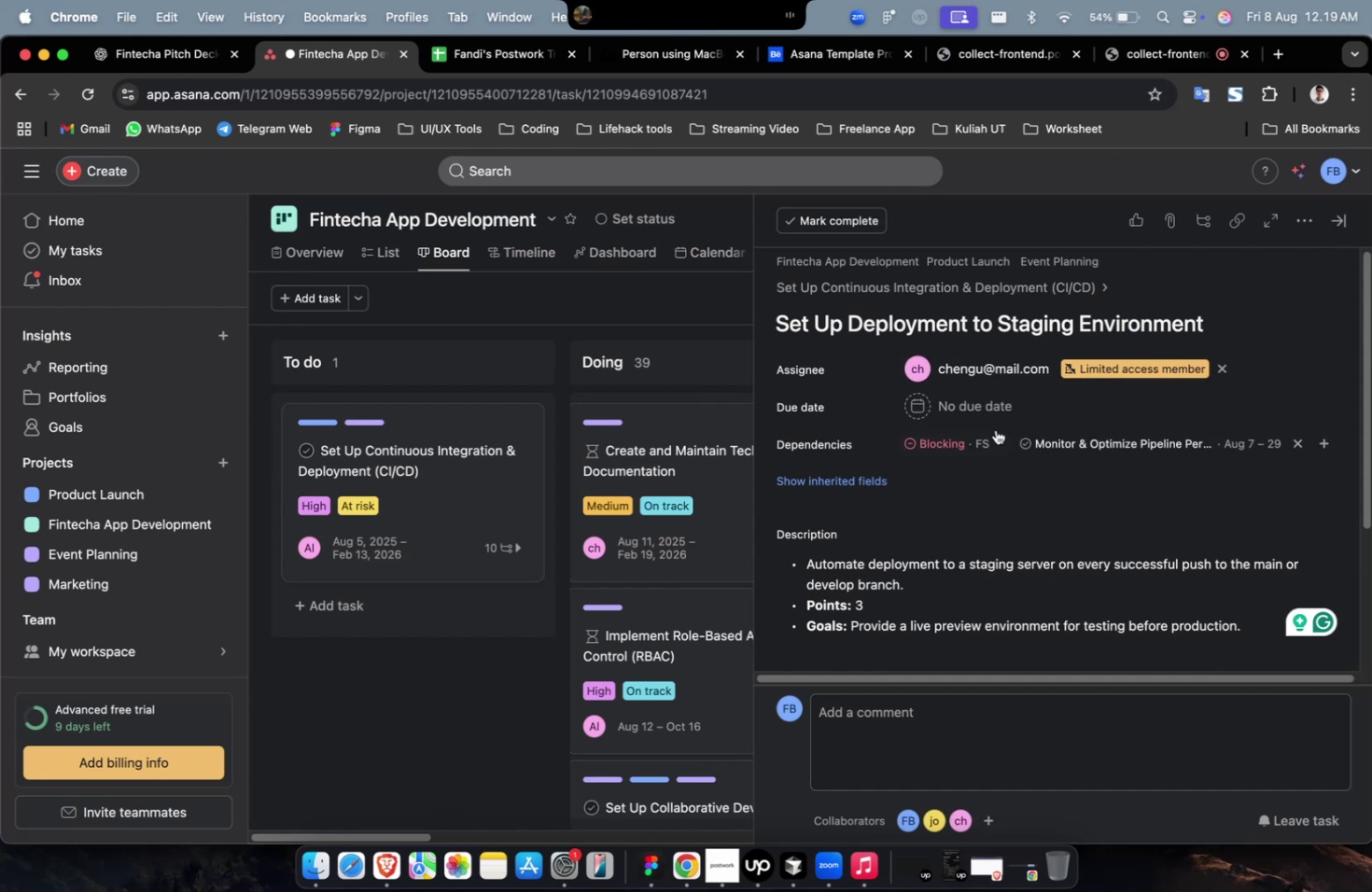 
double_click([994, 410])
 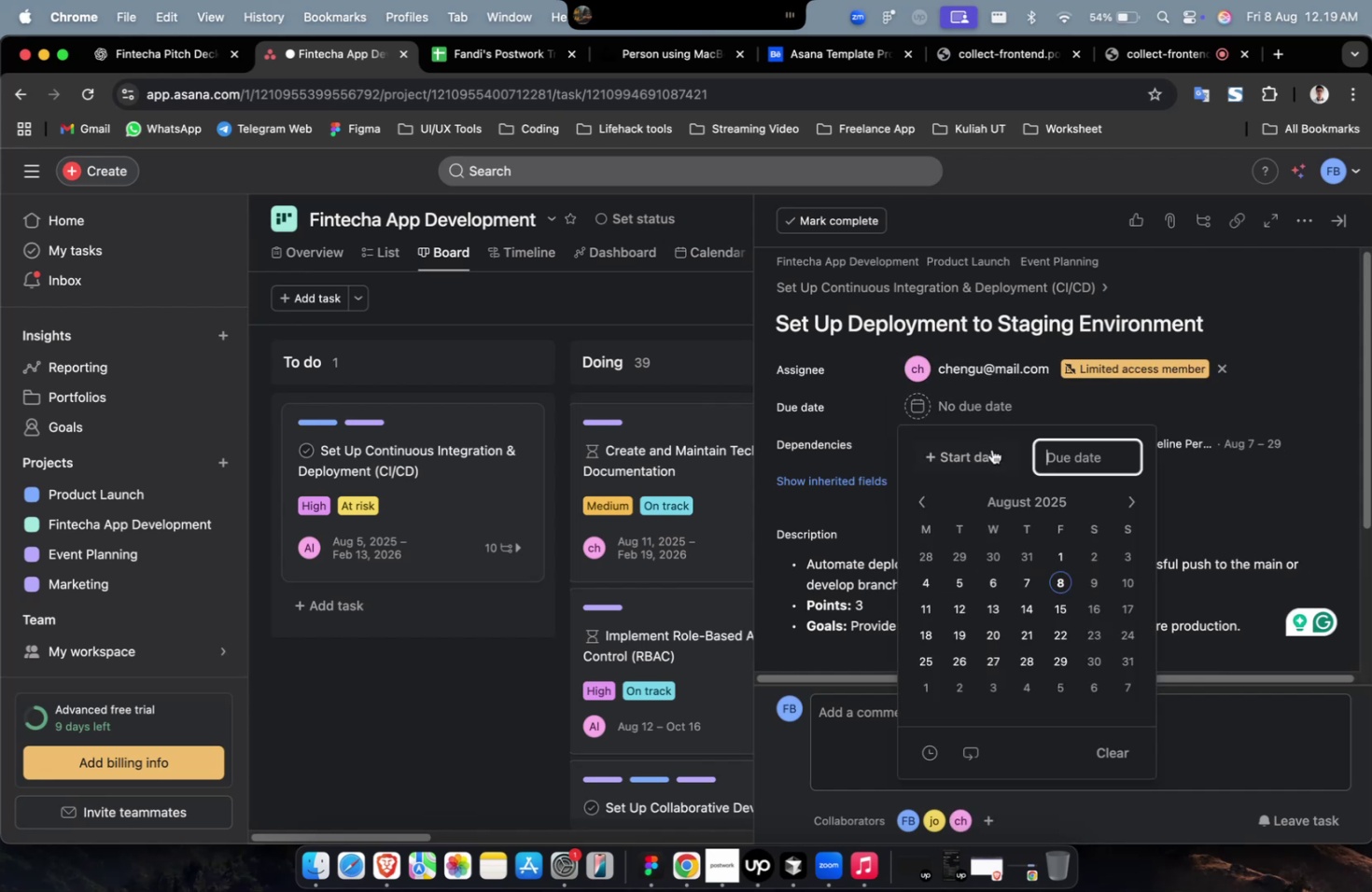 
triple_click([991, 455])
 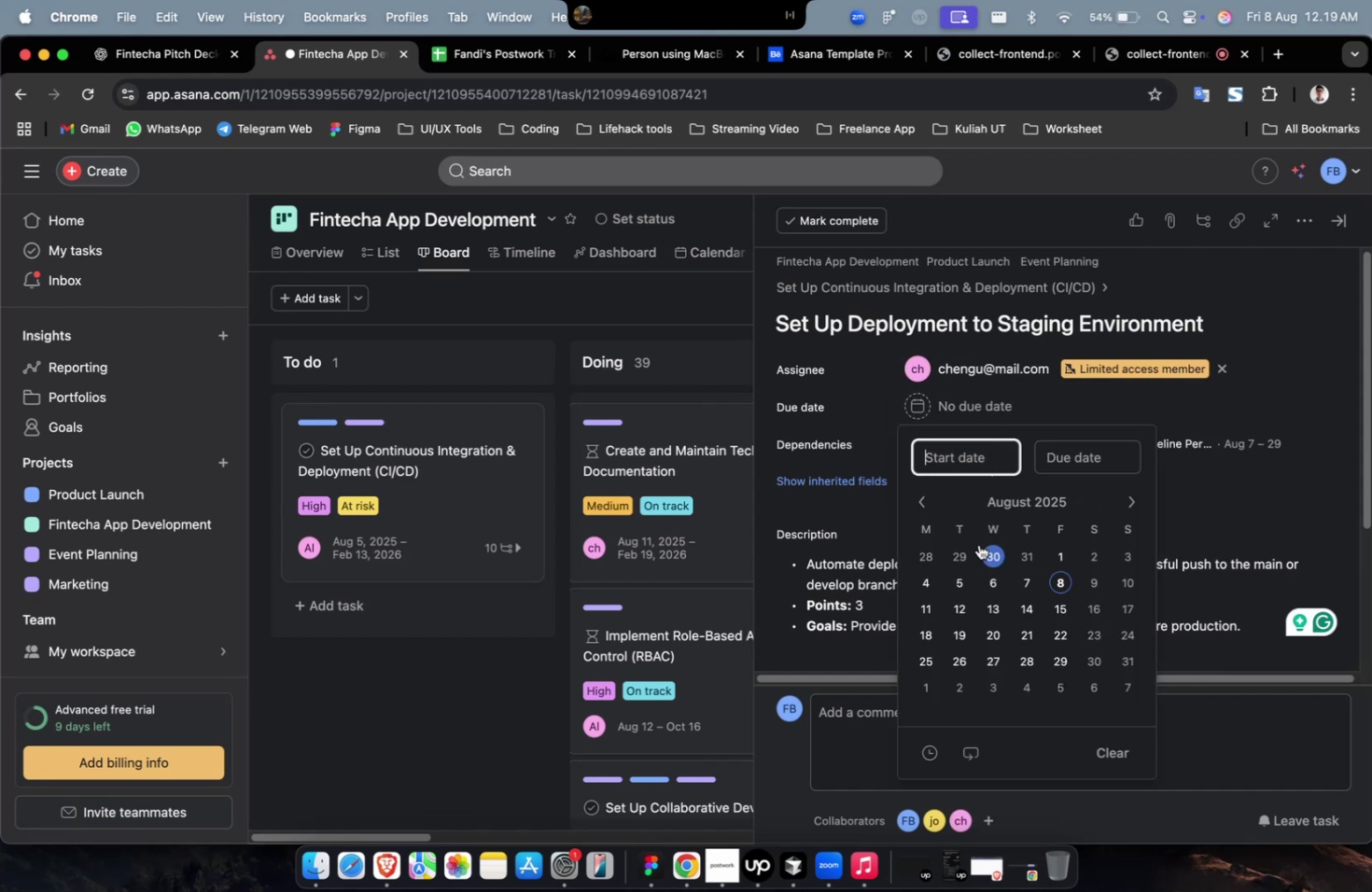 
triple_click([977, 563])
 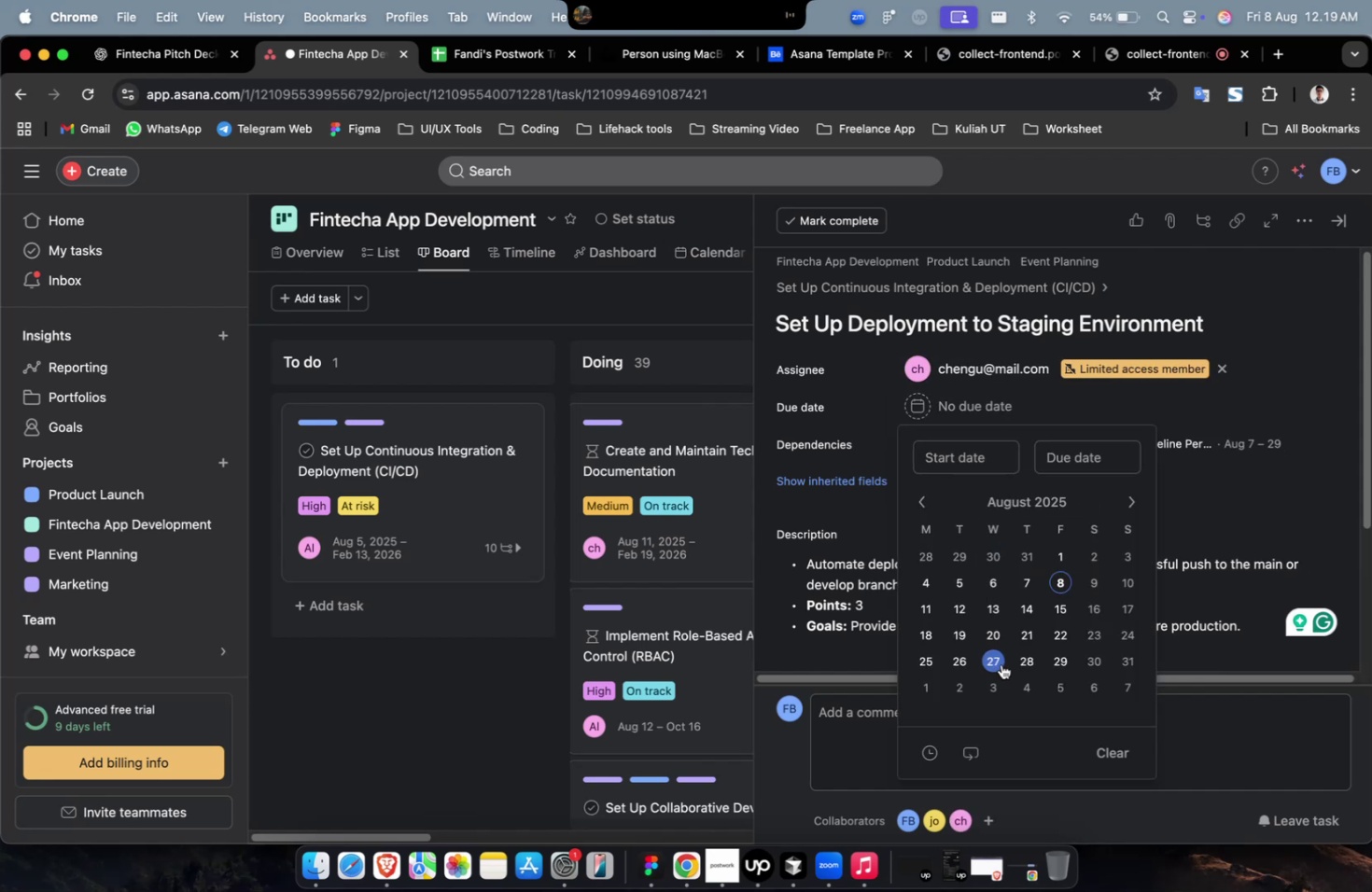 
left_click([1025, 621])
 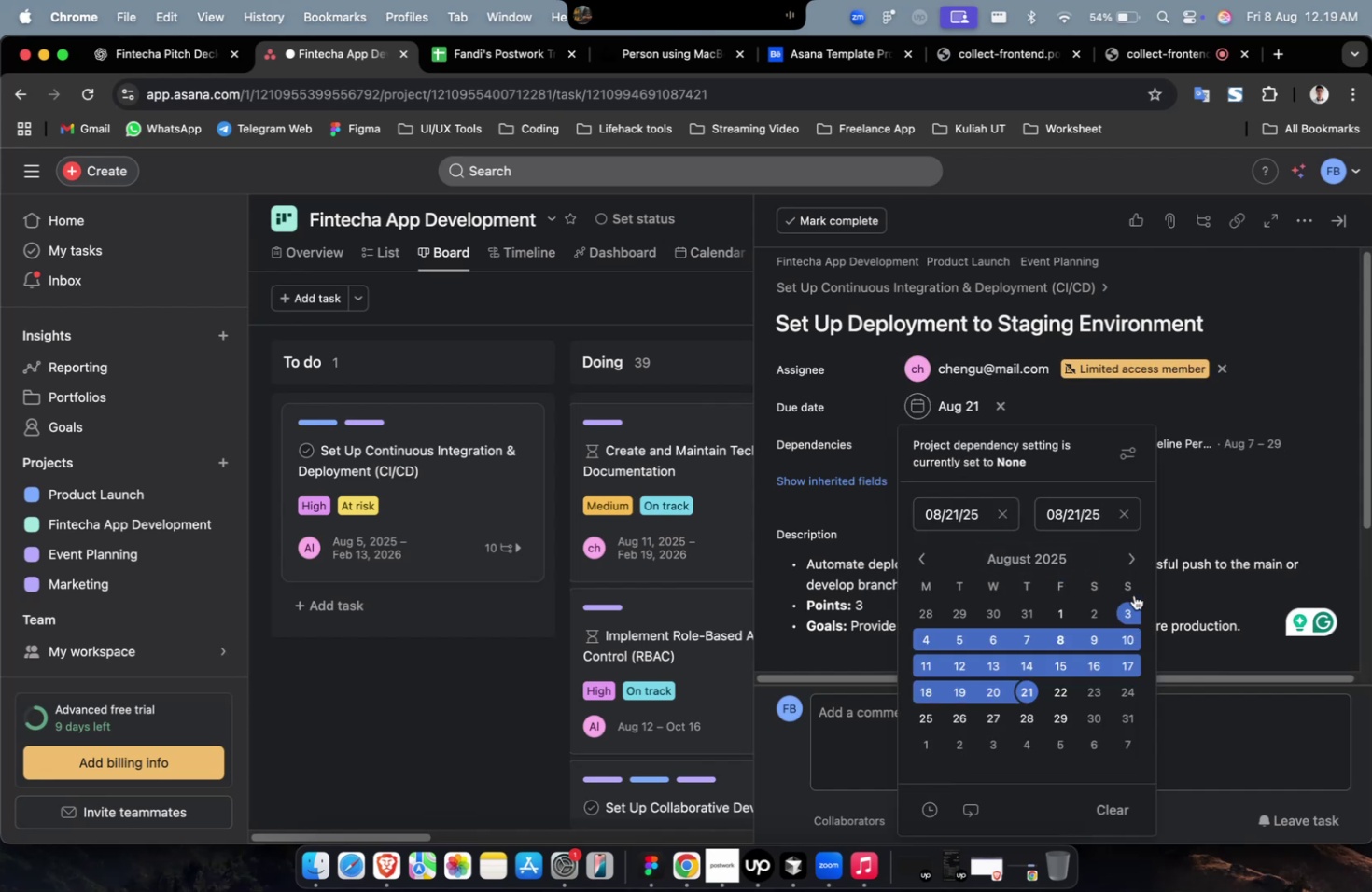 
left_click([1129, 563])
 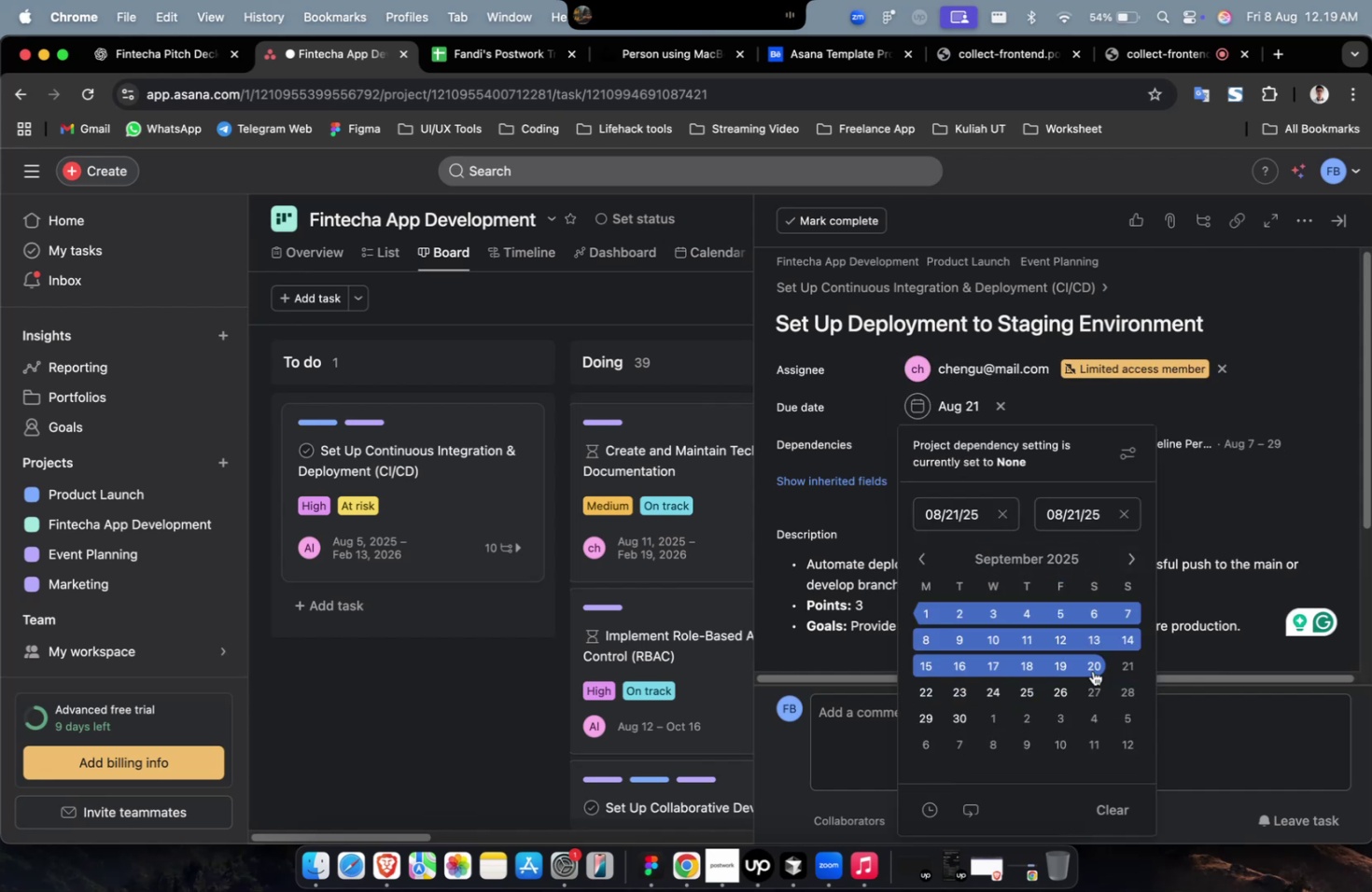 
double_click([1072, 702])
 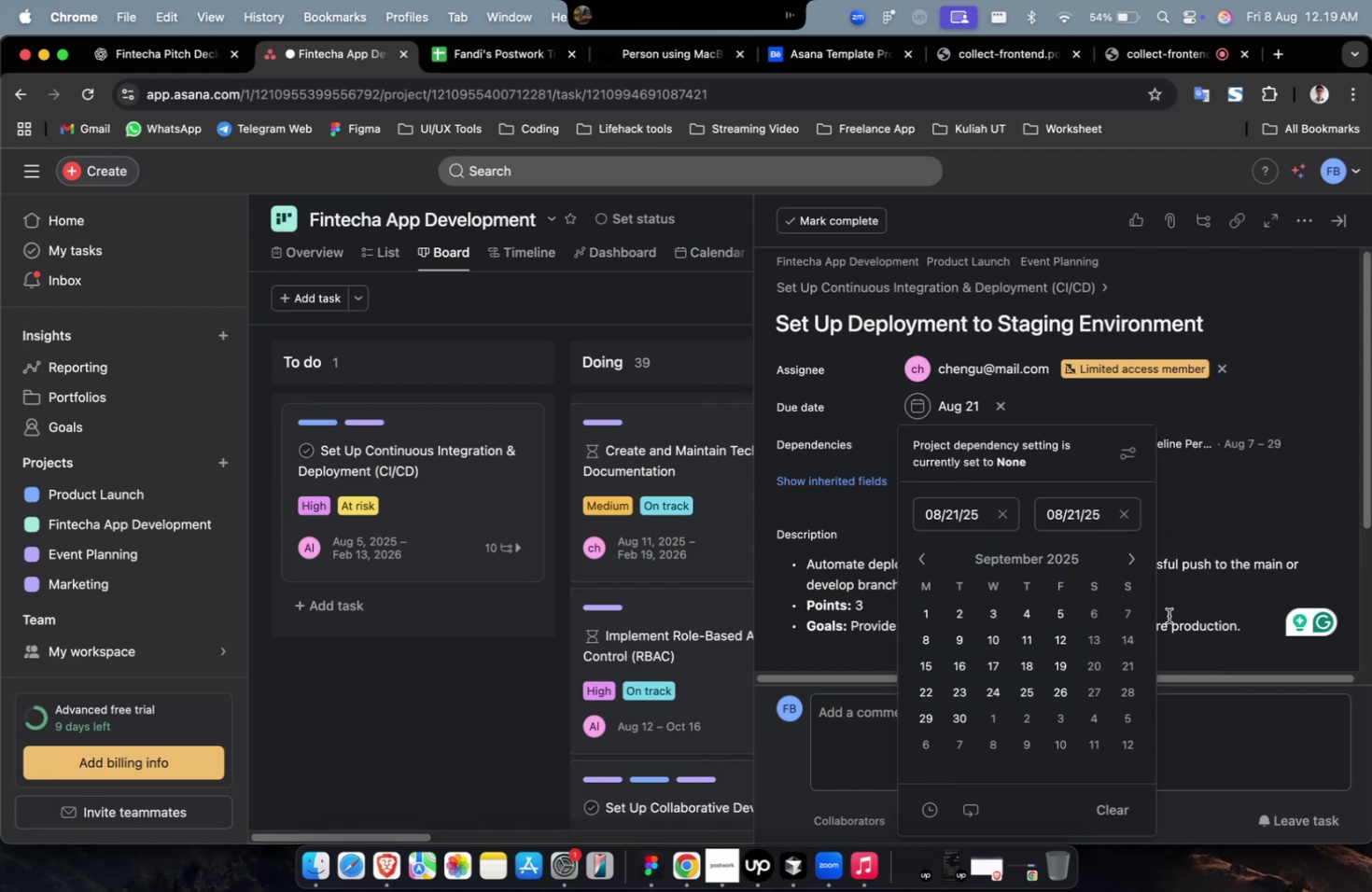 
triple_click([1224, 549])
 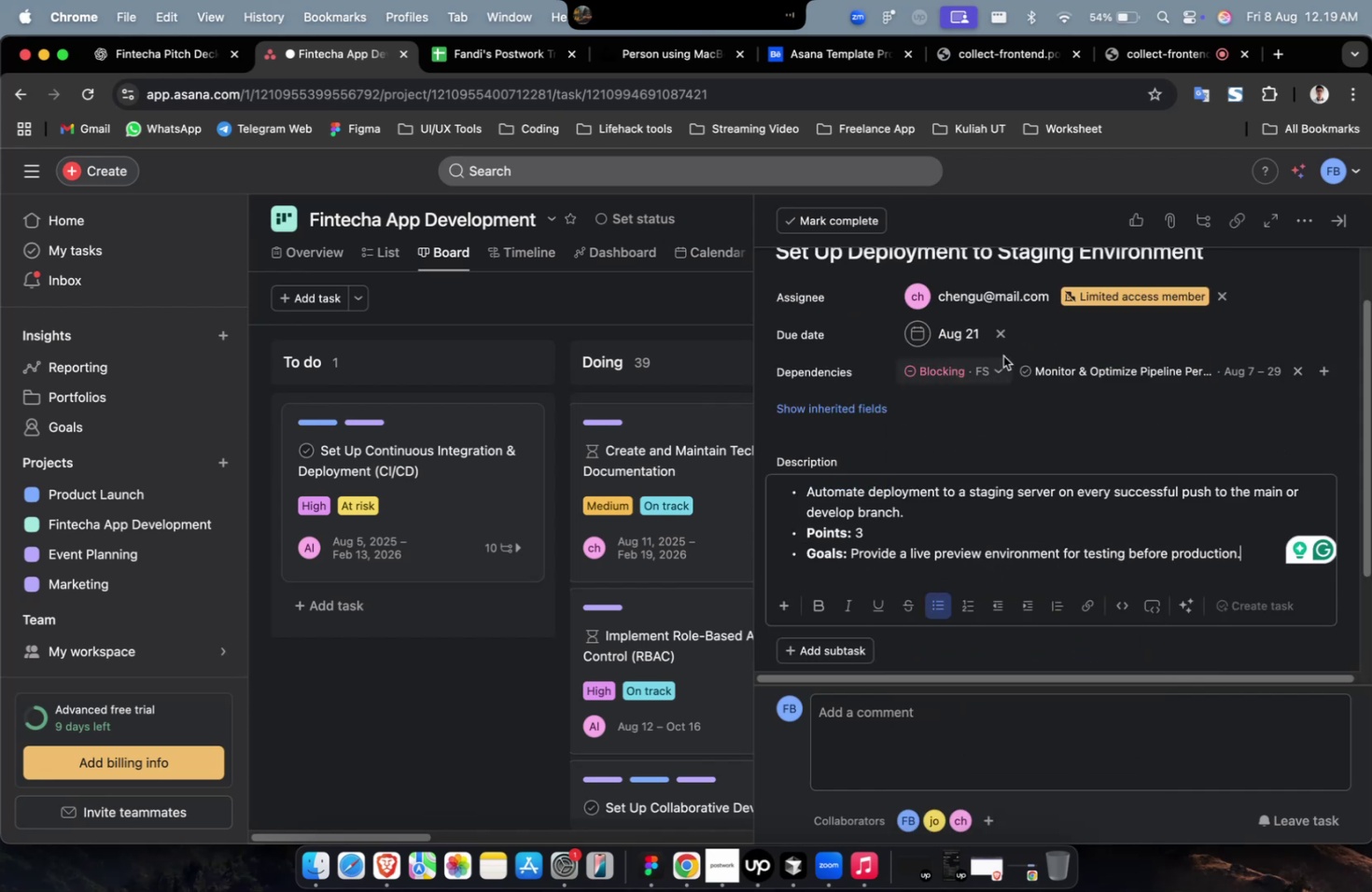 
left_click([1009, 337])
 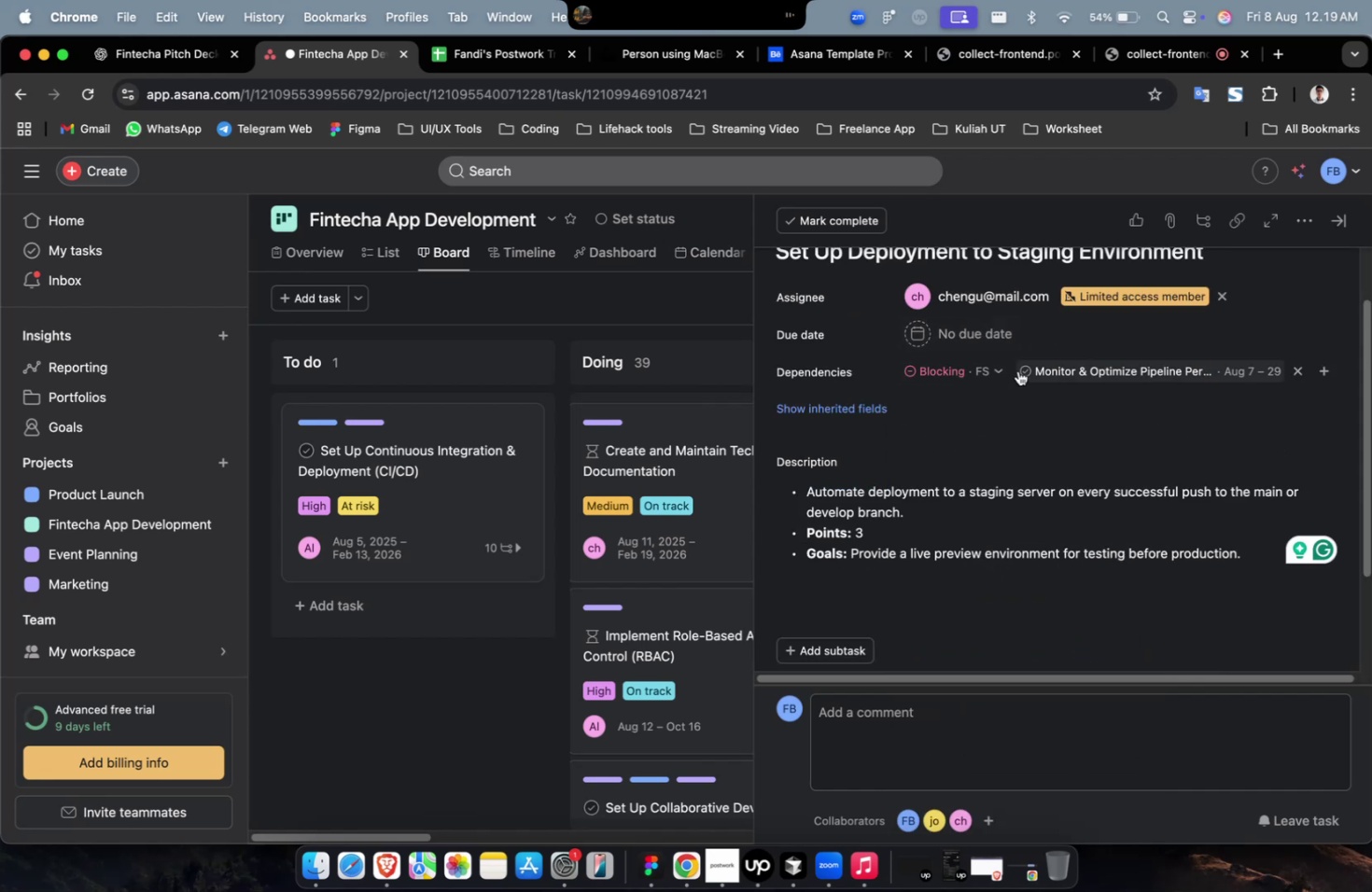 
double_click([1012, 354])
 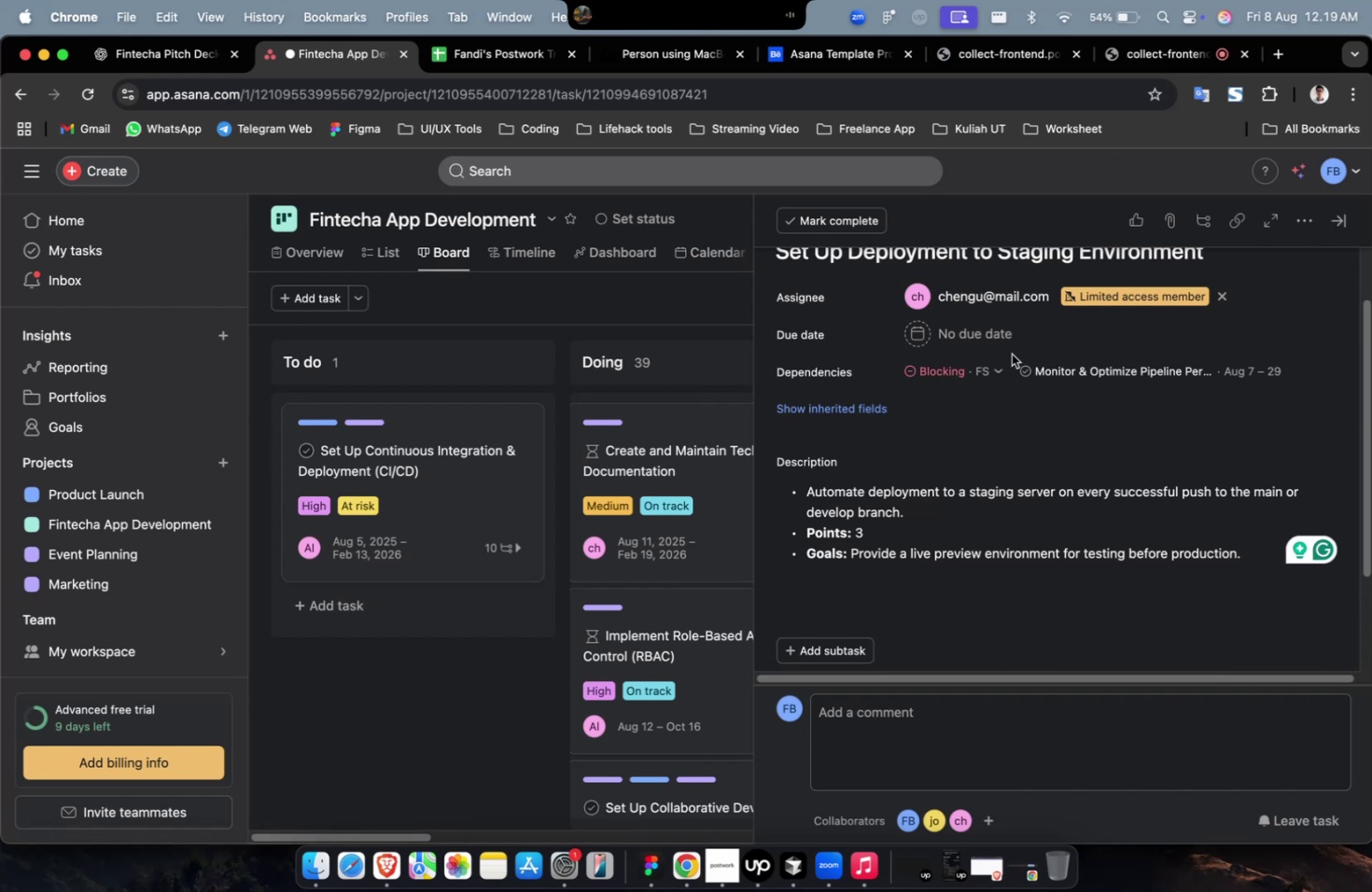 
triple_click([1000, 343])
 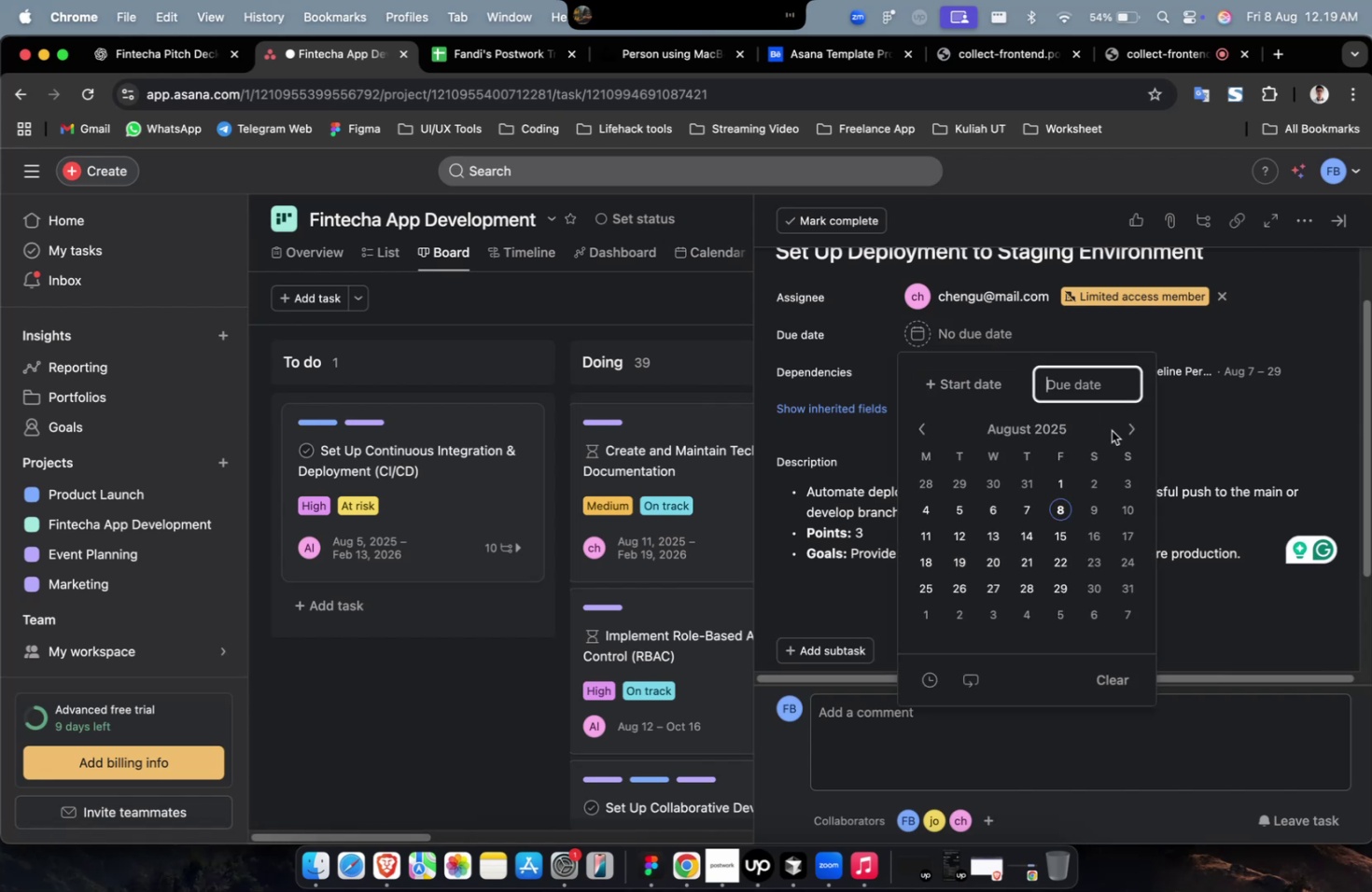 
double_click([1121, 432])
 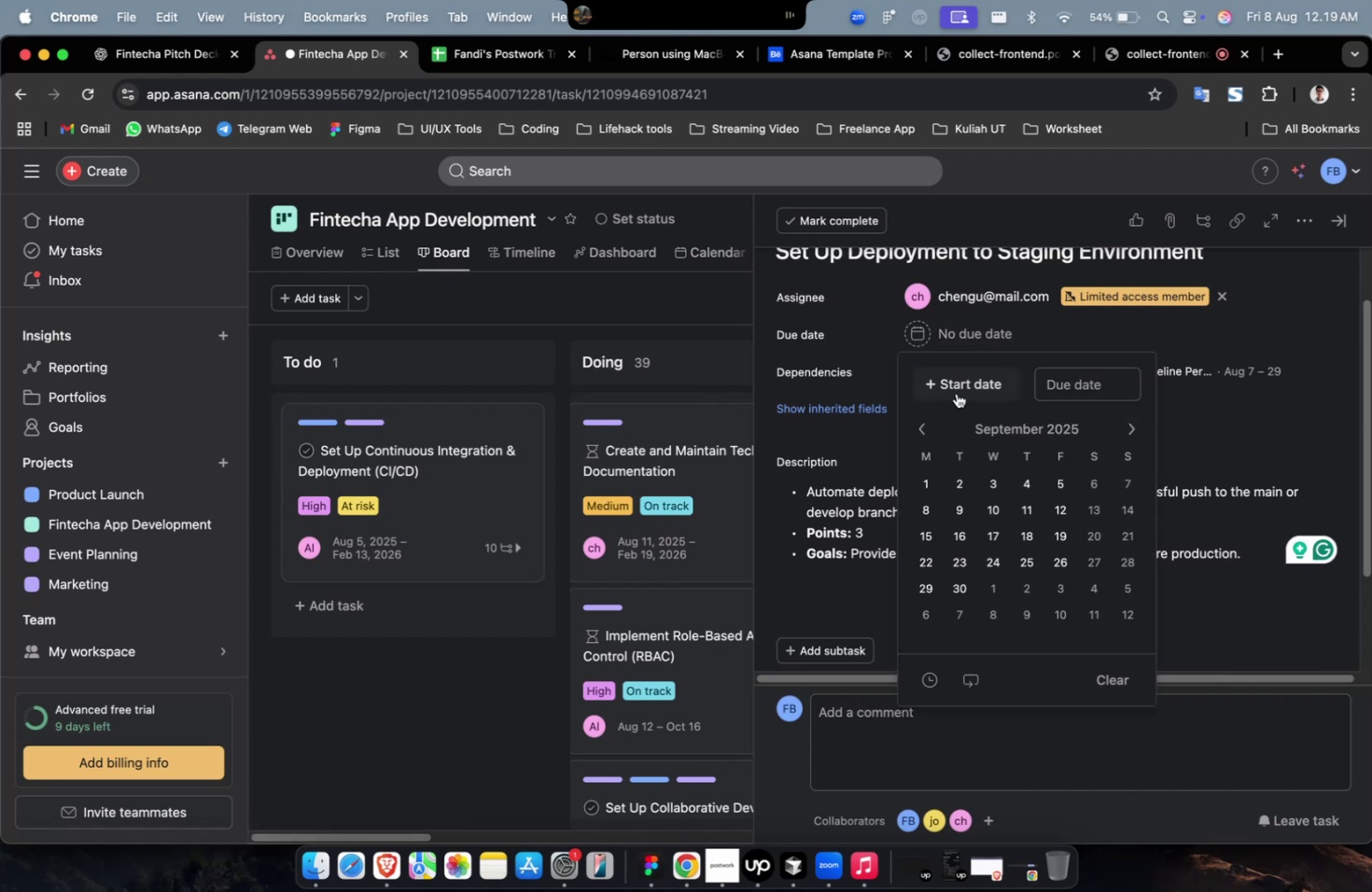 
triple_click([954, 385])
 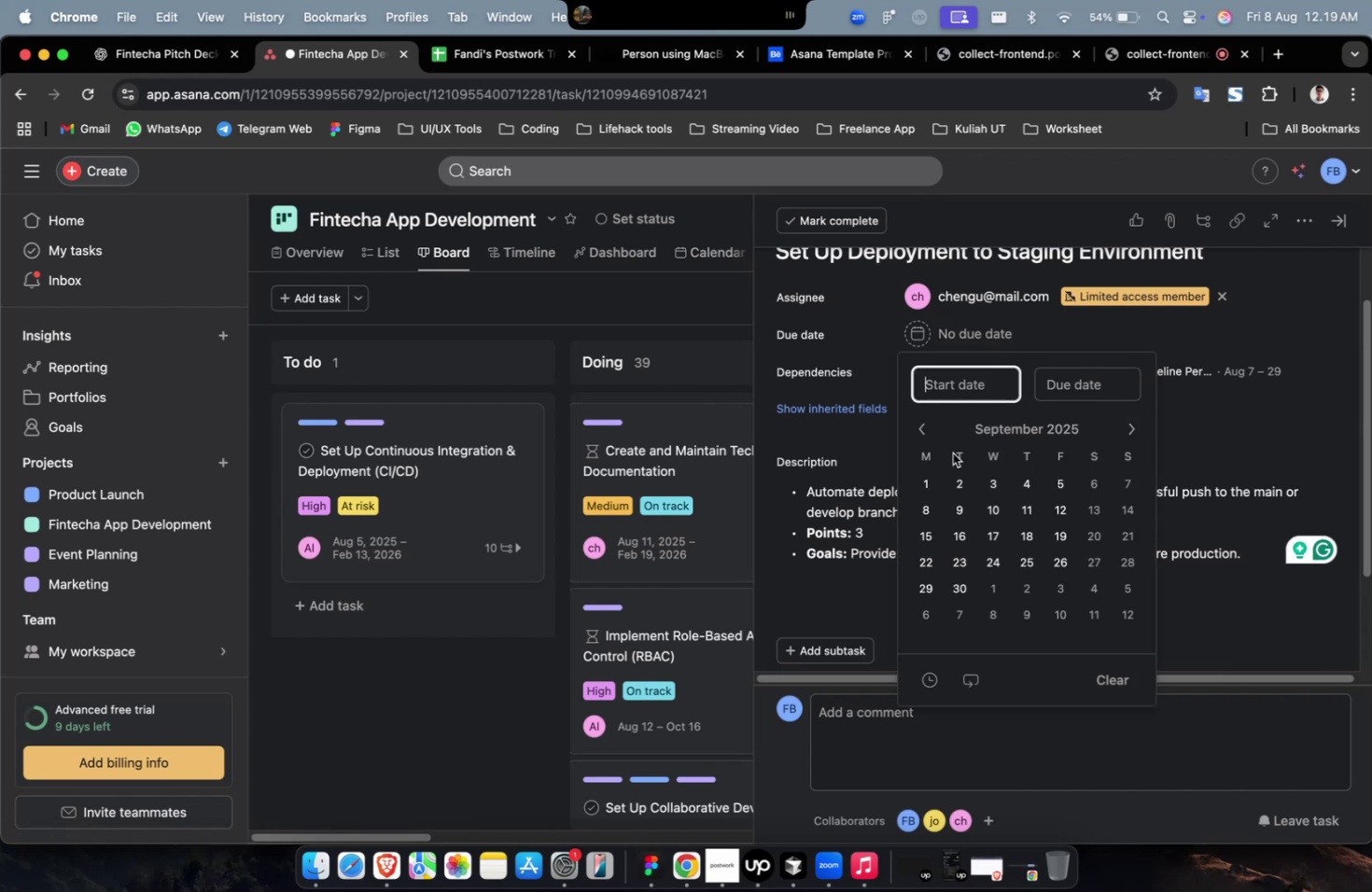 
triple_click([952, 491])
 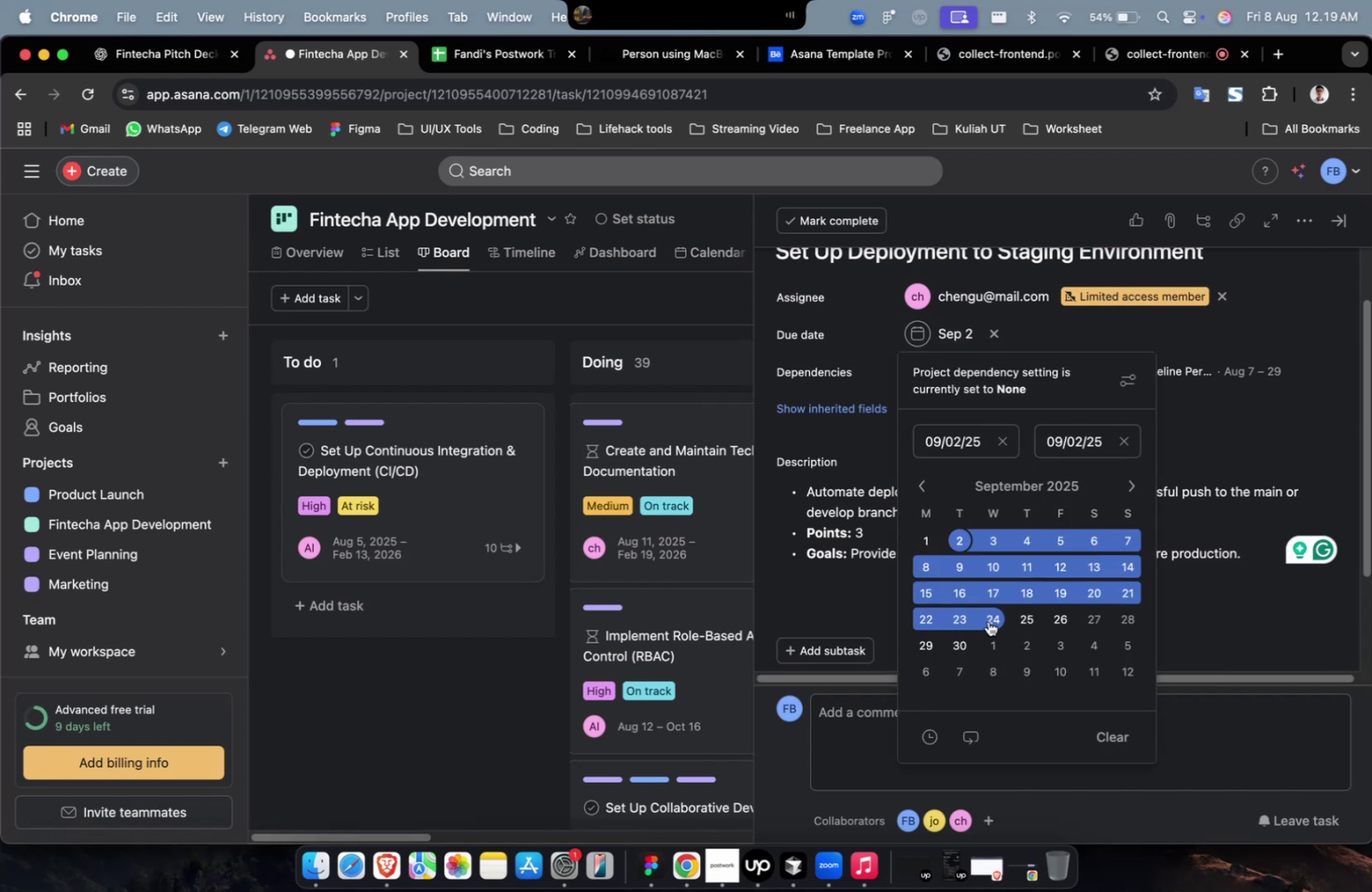 
left_click([991, 635])
 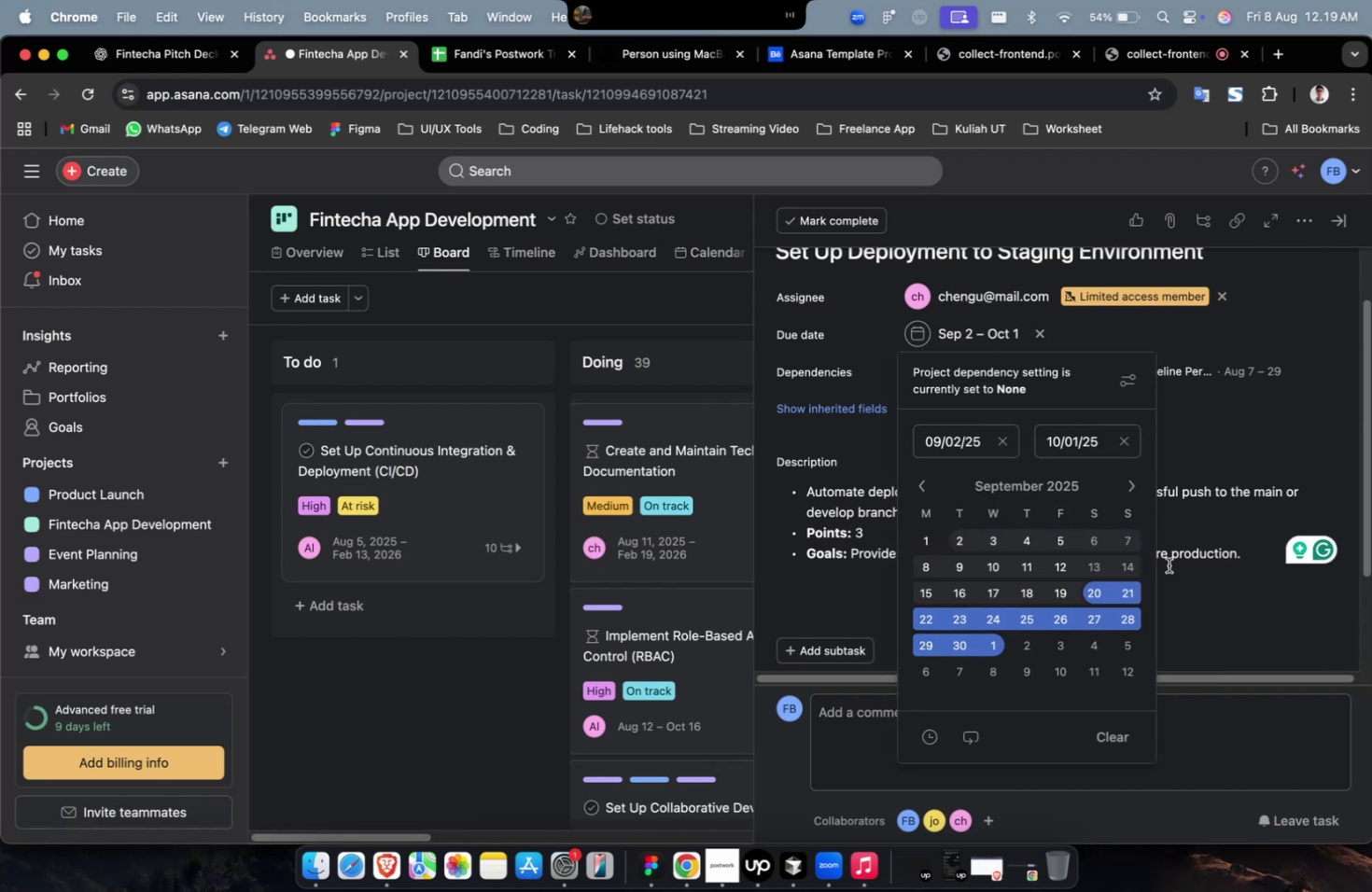 
double_click([1280, 420])
 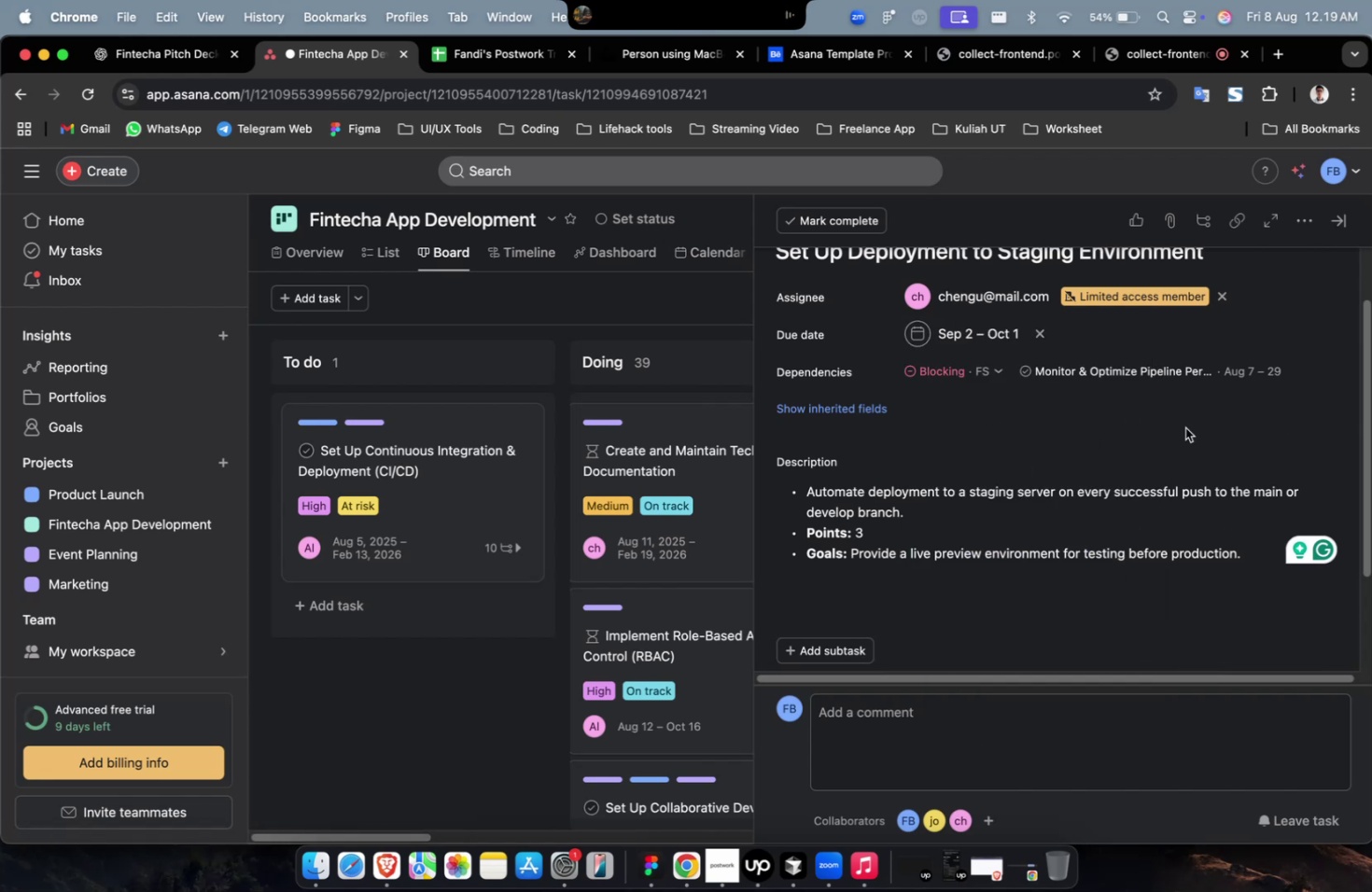 
scroll: coordinate [1122, 464], scroll_direction: down, amount: 4.0
 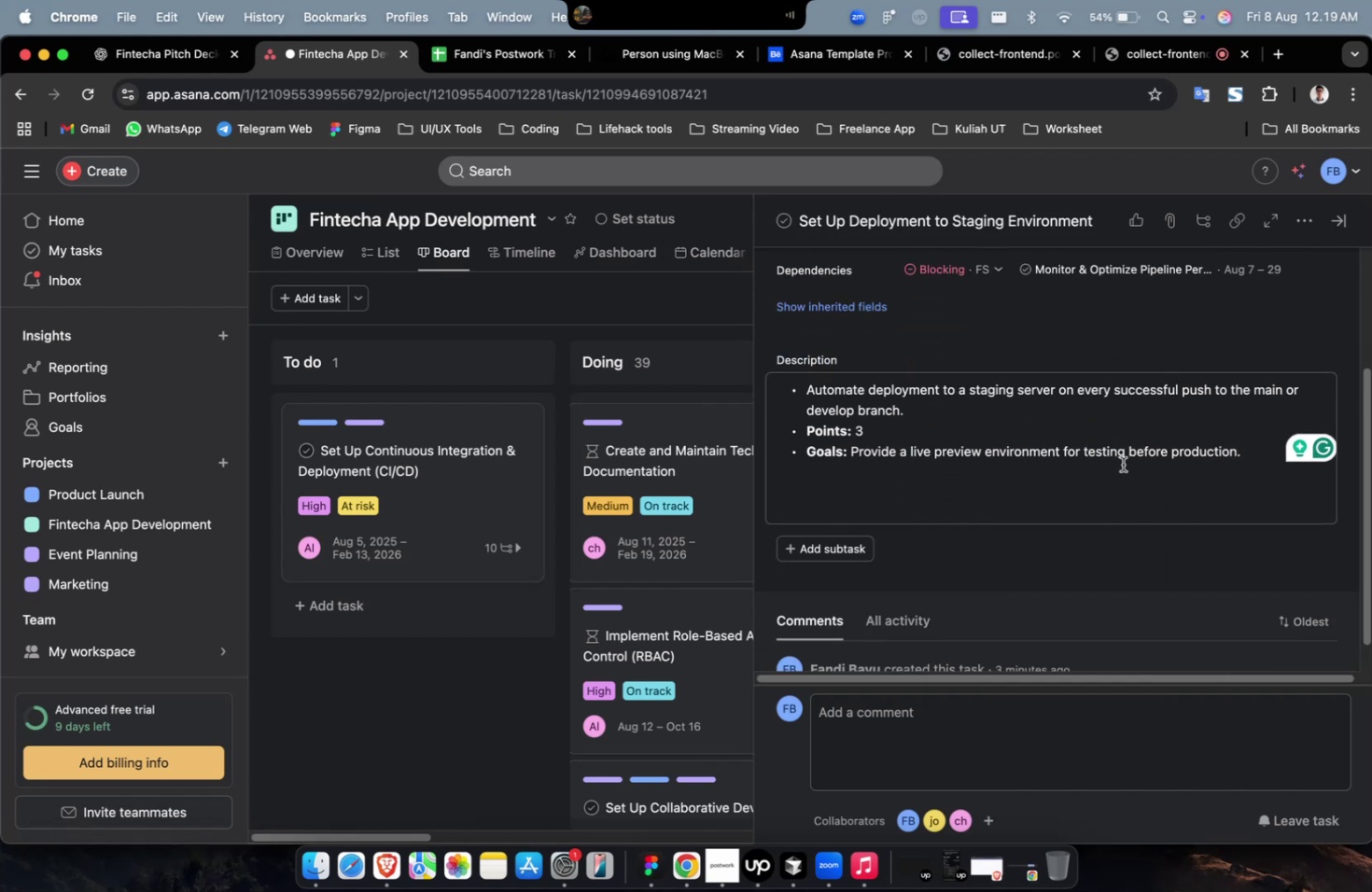 
scroll: coordinate [899, 468], scroll_direction: up, amount: 7.0
 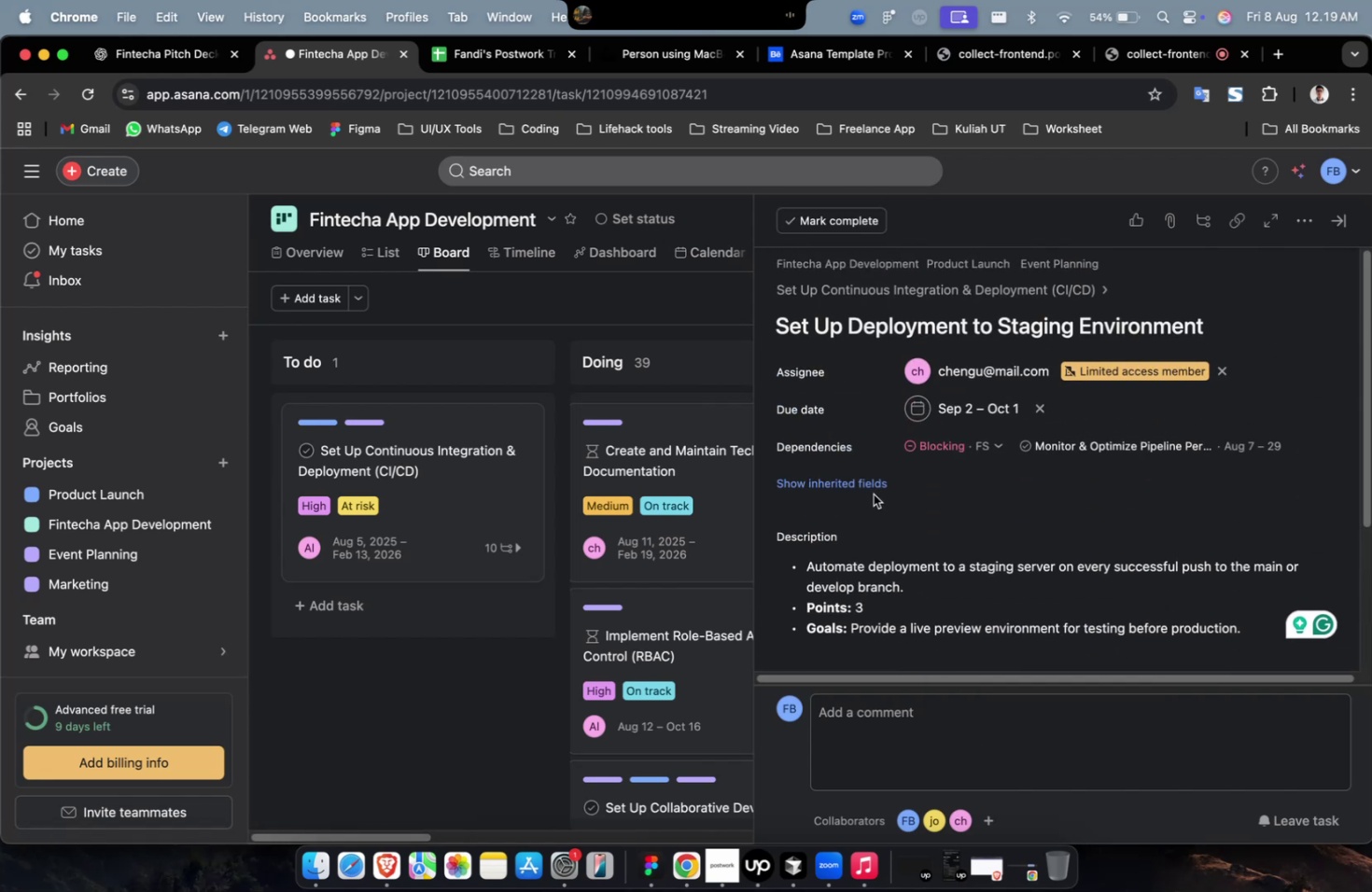 
double_click([871, 481])
 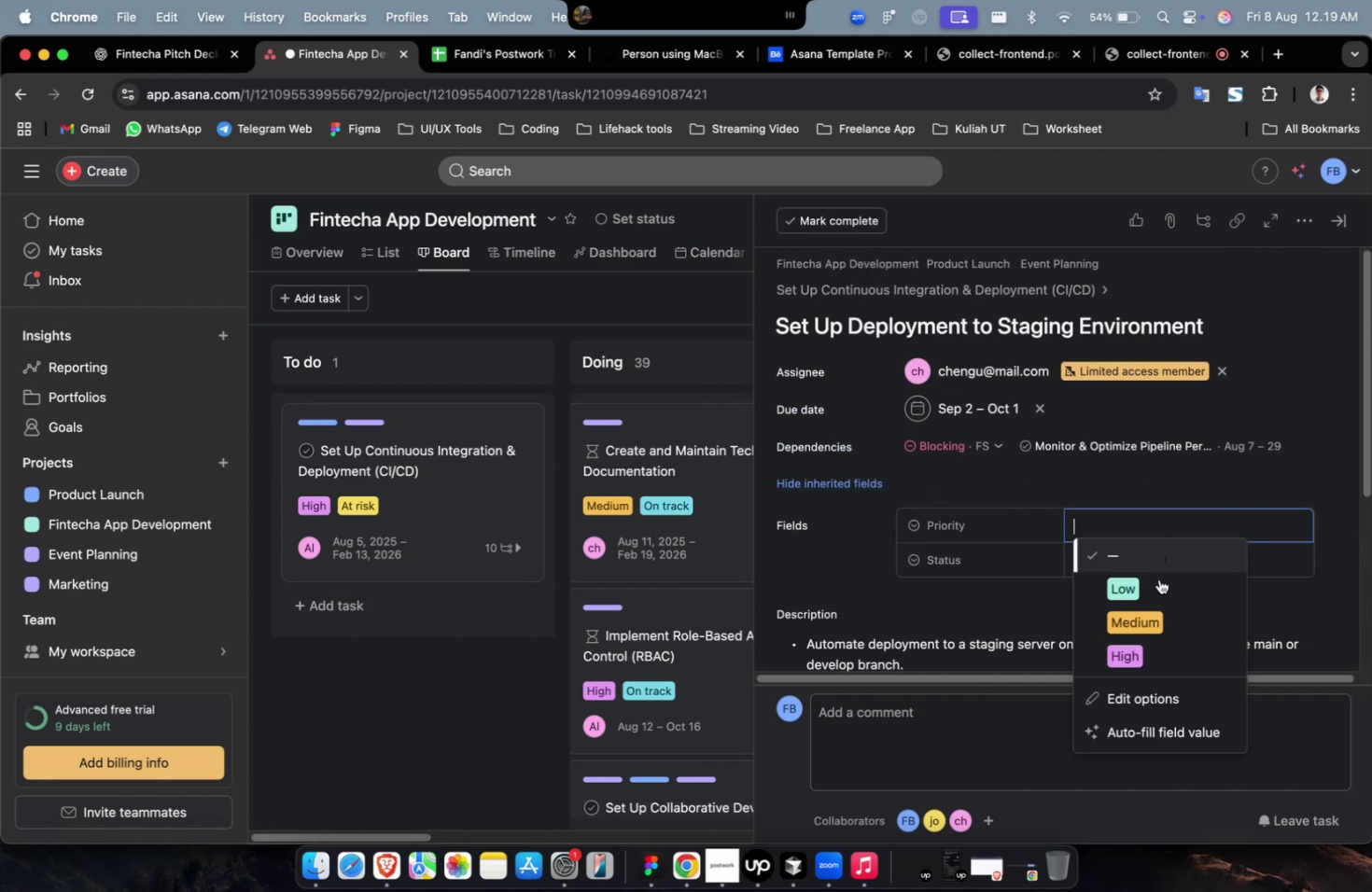 
triple_click([1166, 636])
 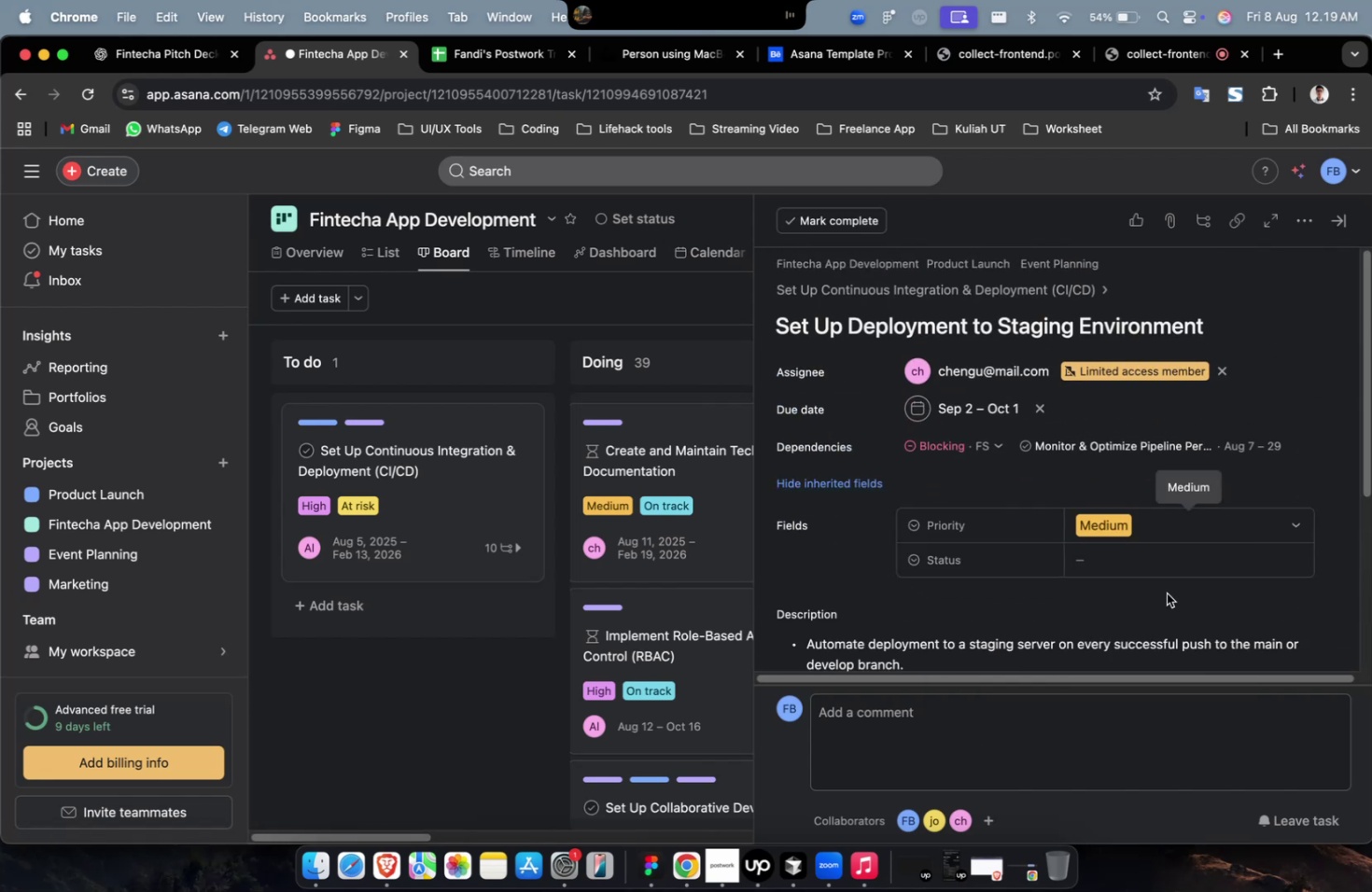 
triple_click([1174, 564])
 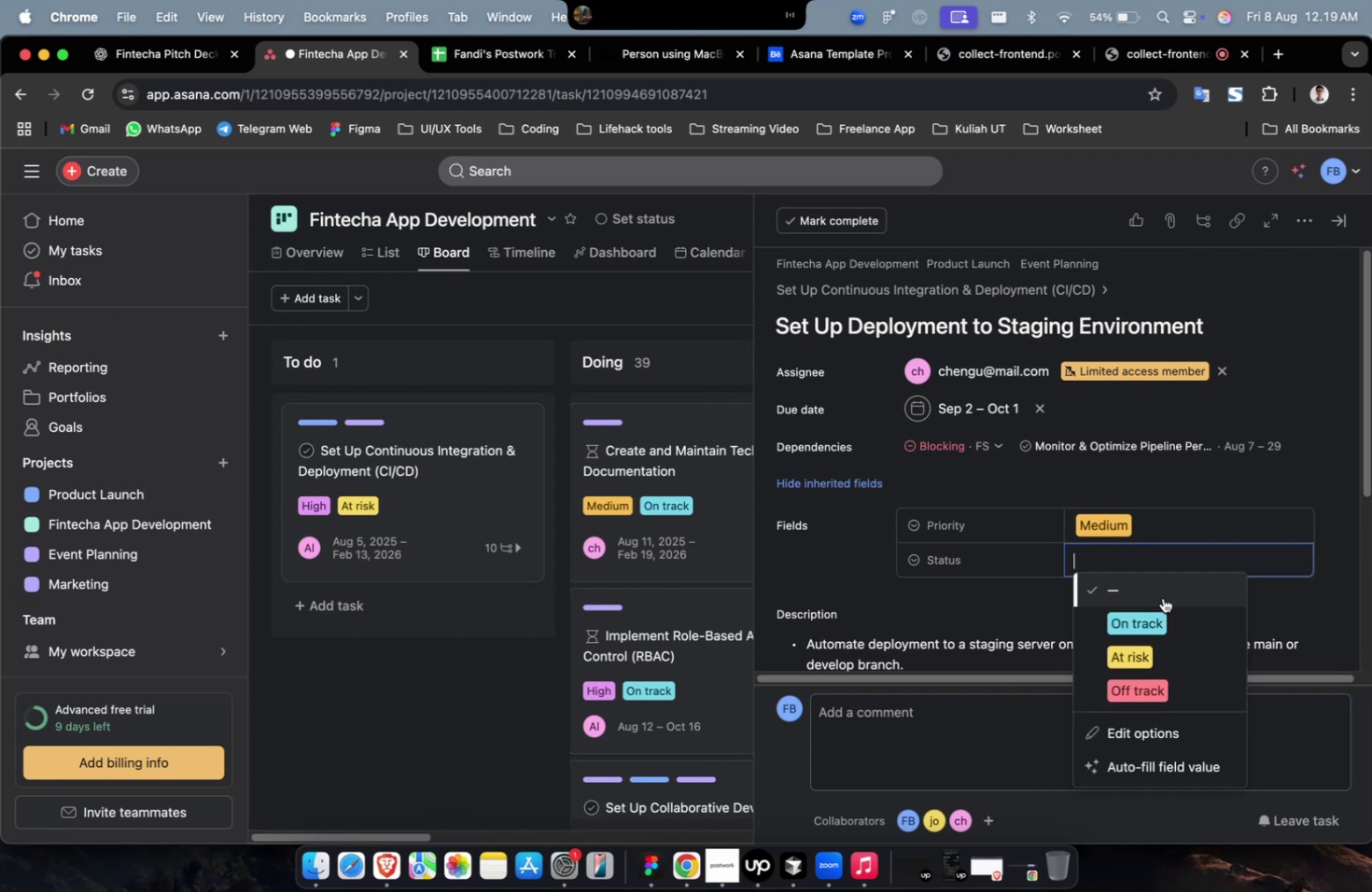 
triple_click([1160, 603])
 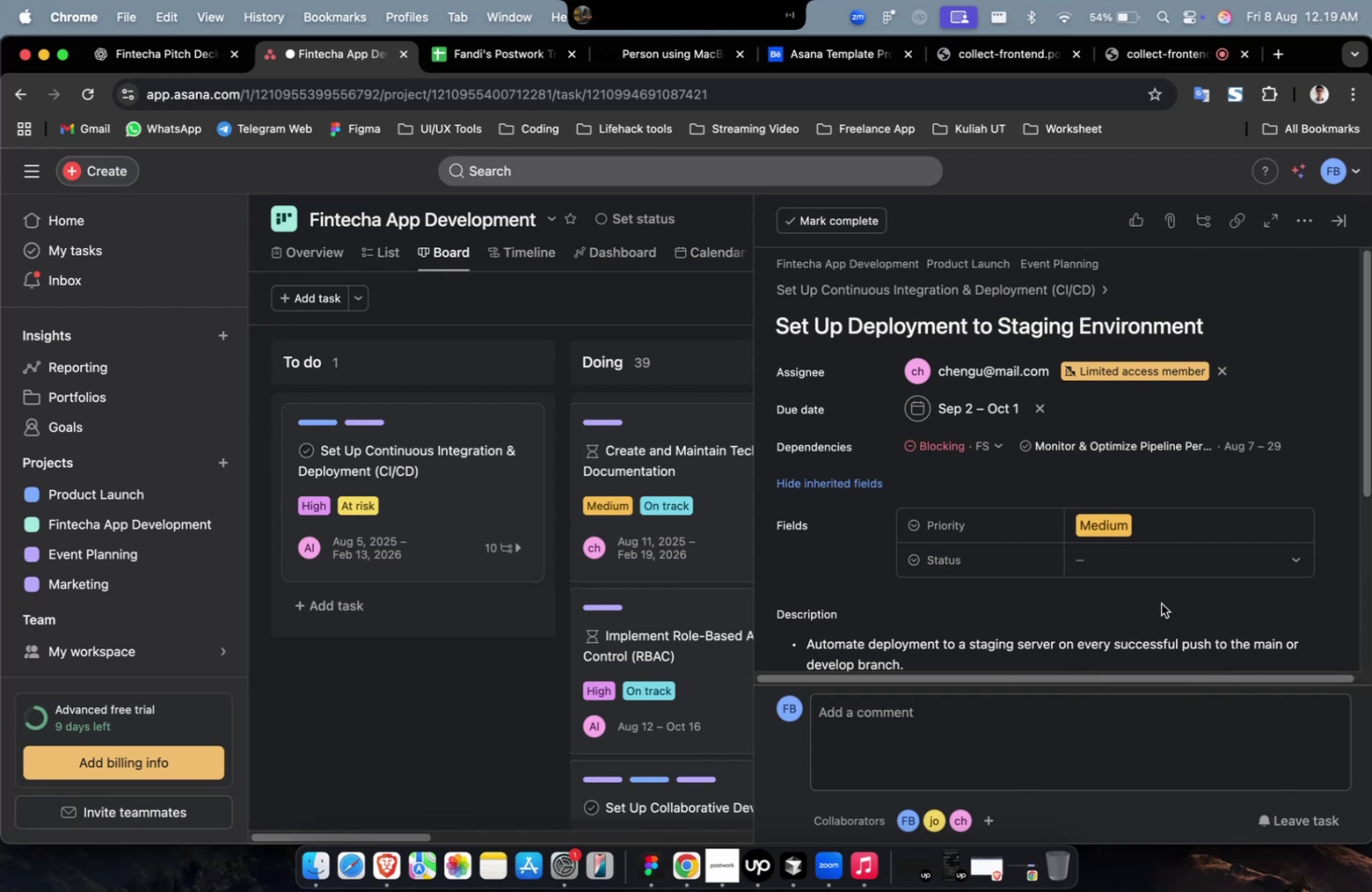 
triple_click([1162, 584])
 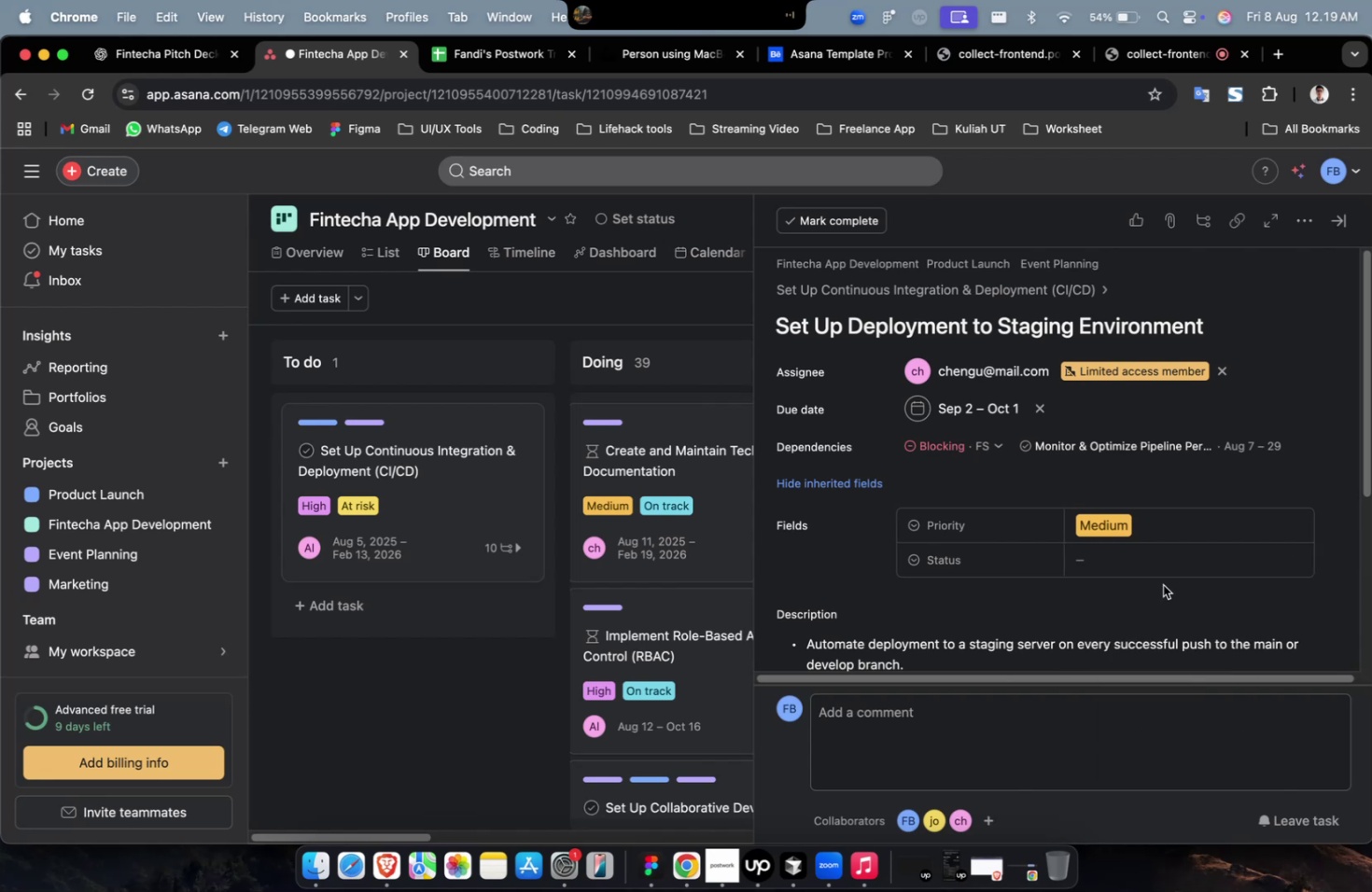 
triple_click([1165, 579])
 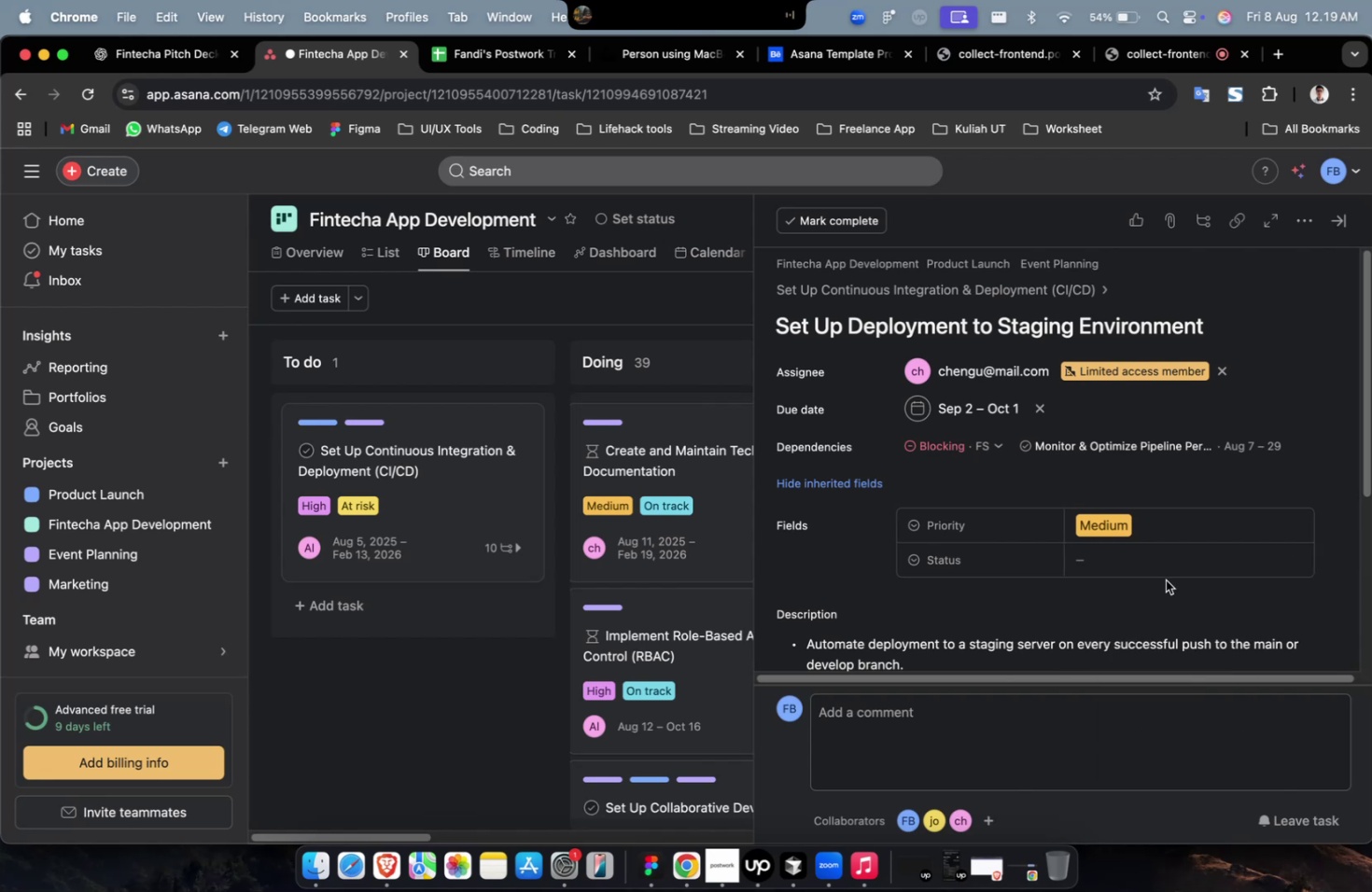 
triple_click([1169, 564])
 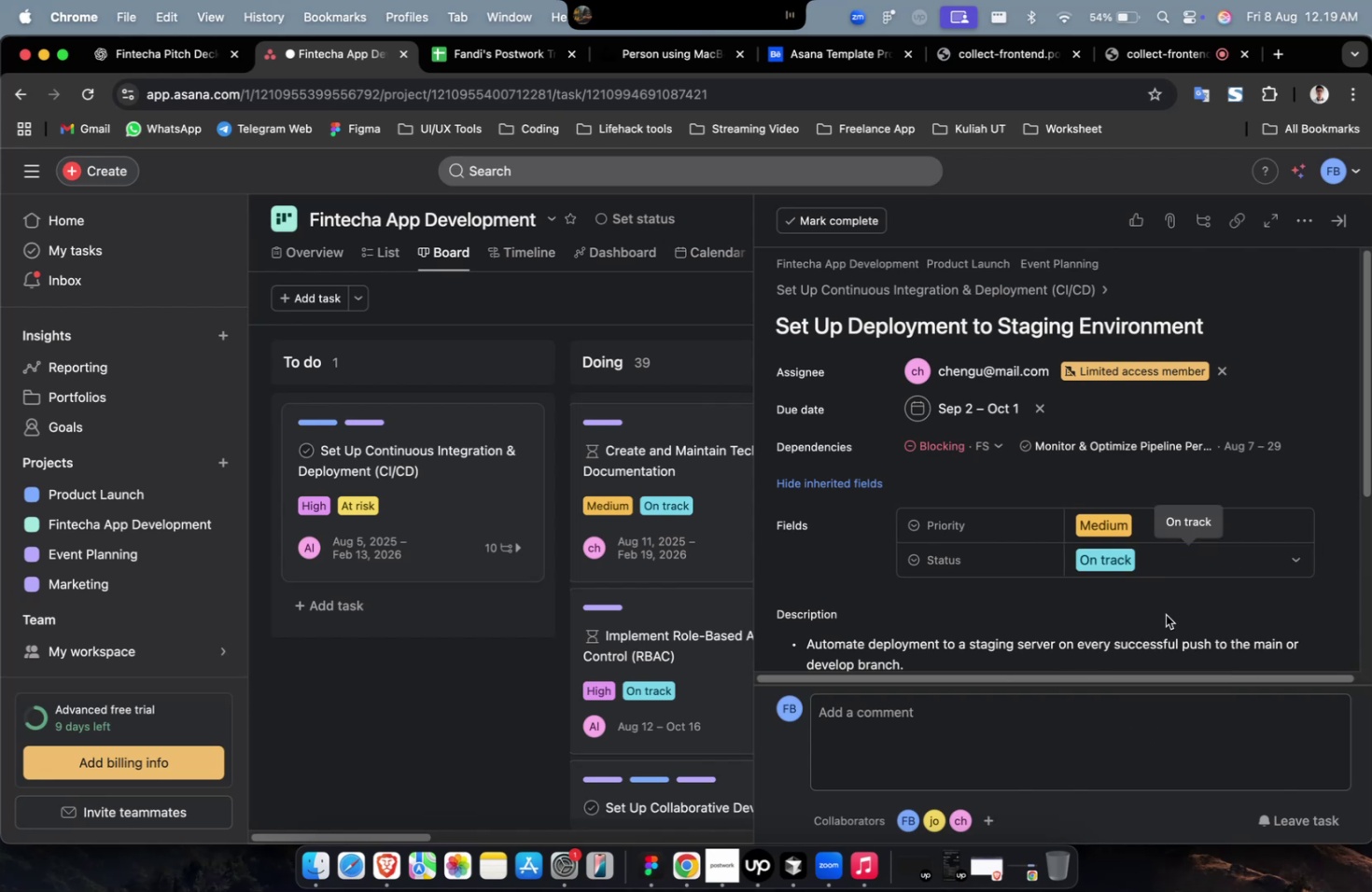 
scroll: coordinate [1156, 498], scroll_direction: down, amount: 16.0
 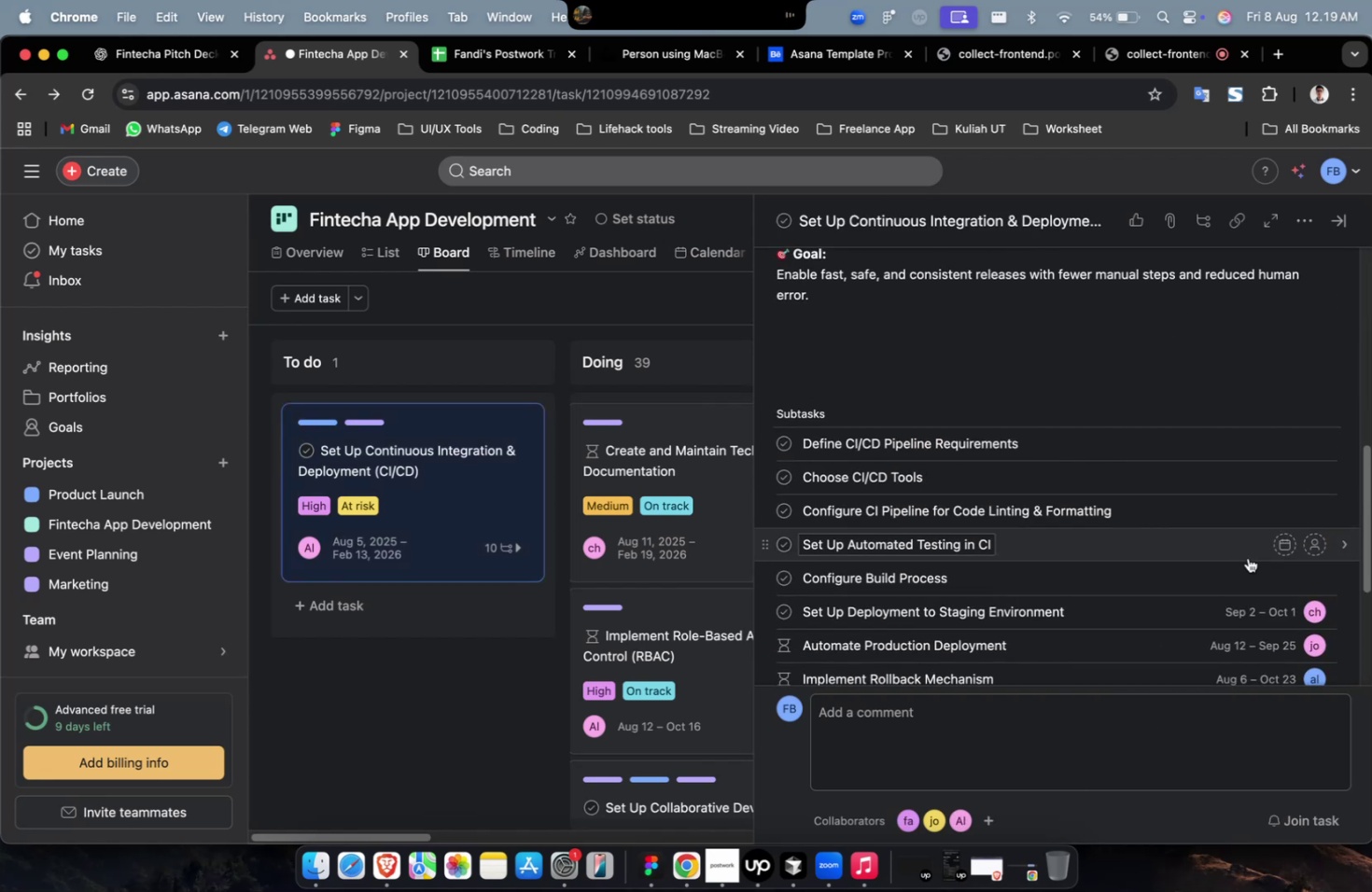 
left_click([1252, 577])
 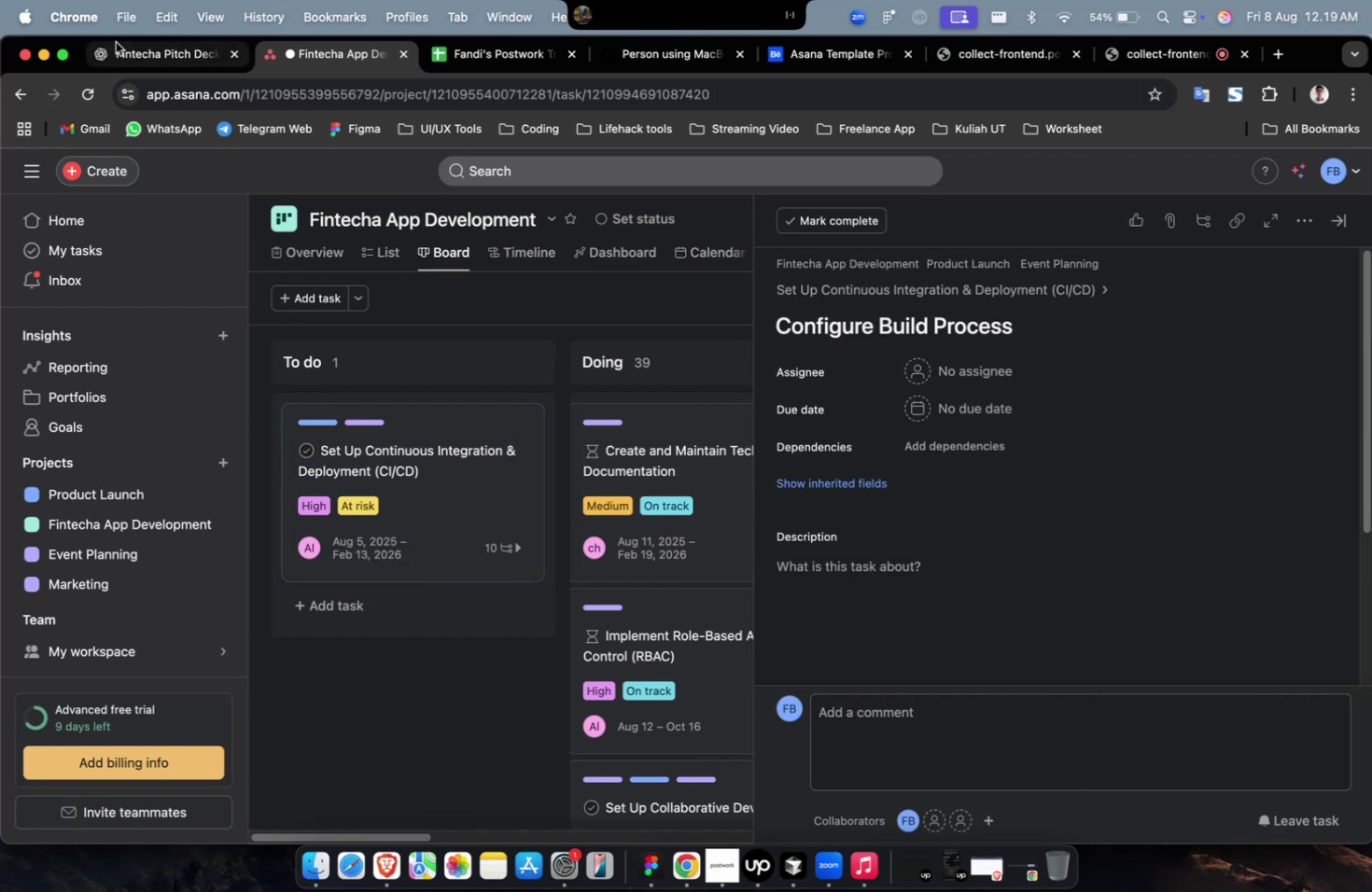 
left_click([134, 50])
 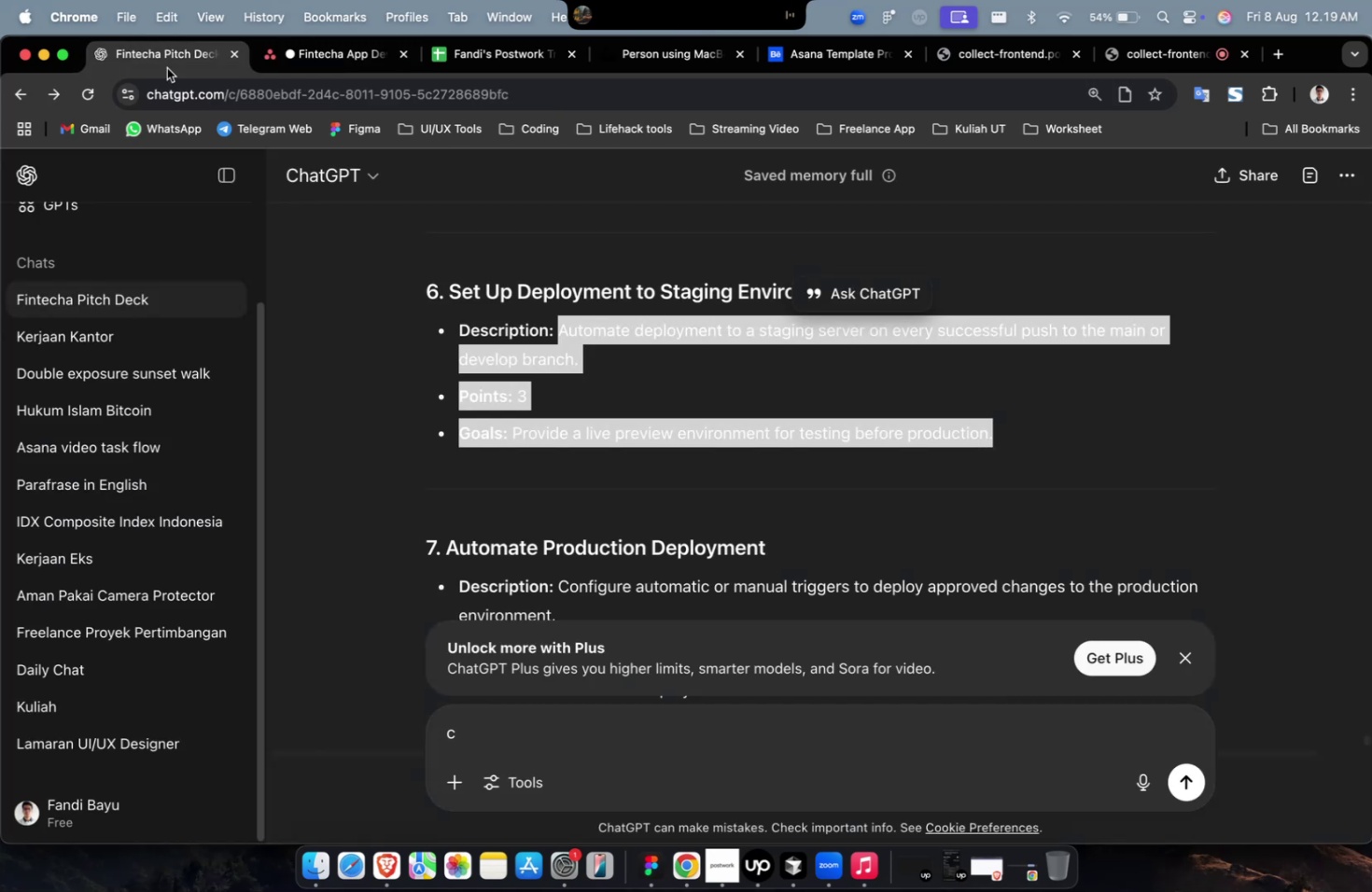 
scroll: coordinate [668, 267], scroll_direction: up, amount: 7.0
 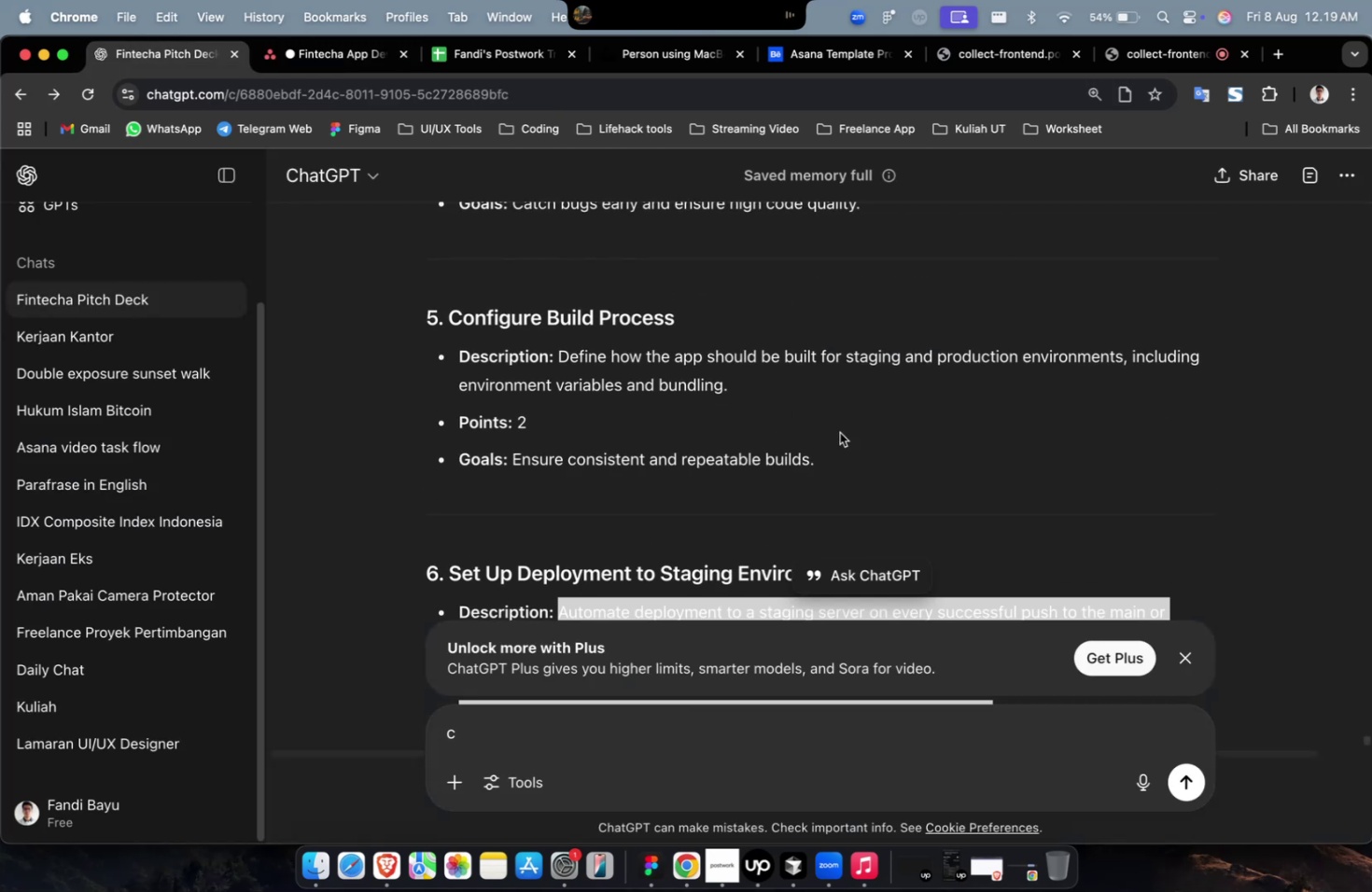 
left_click_drag(start_coordinate=[888, 462], to_coordinate=[556, 369])
 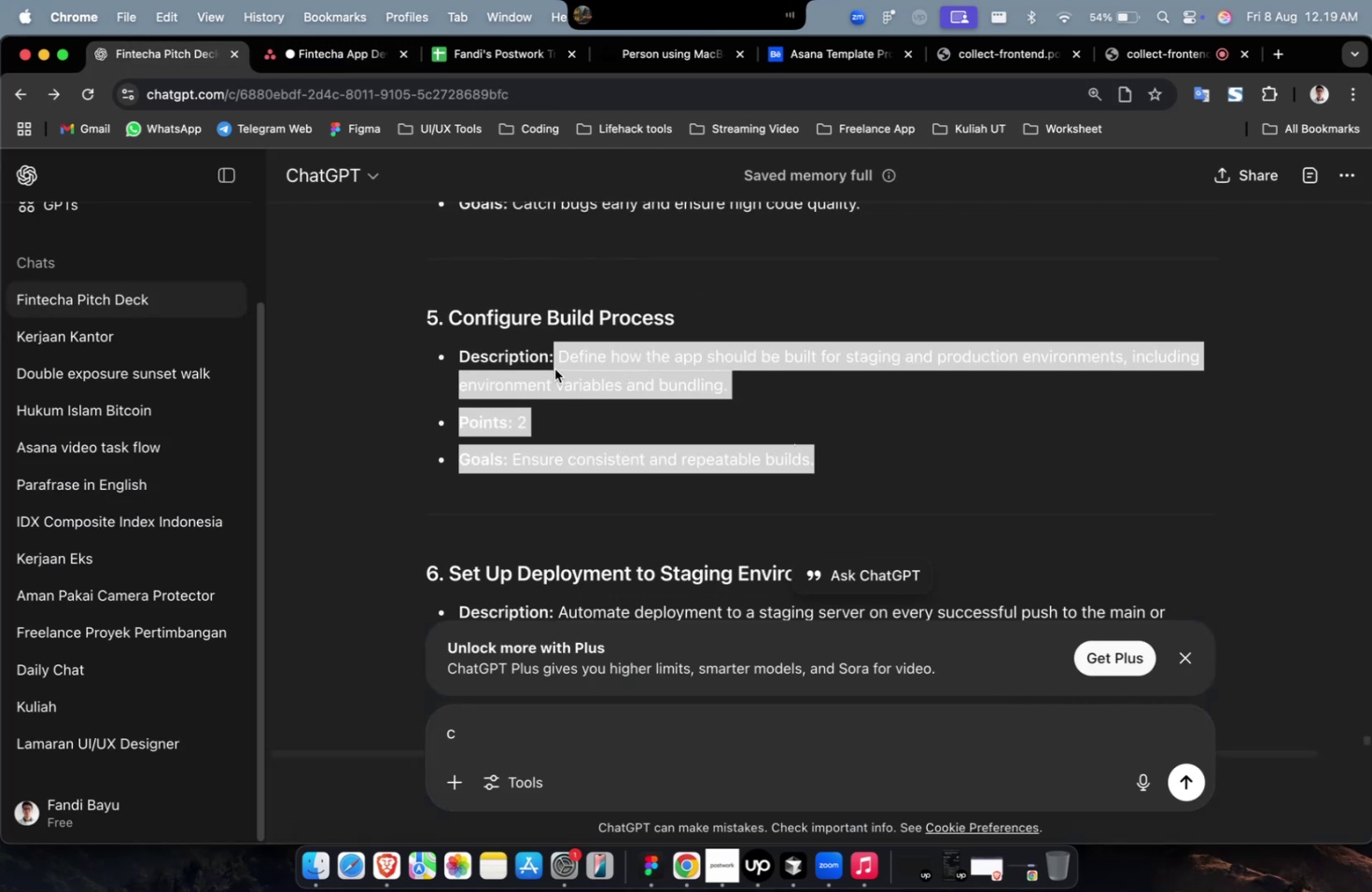 
key(Meta+C)
 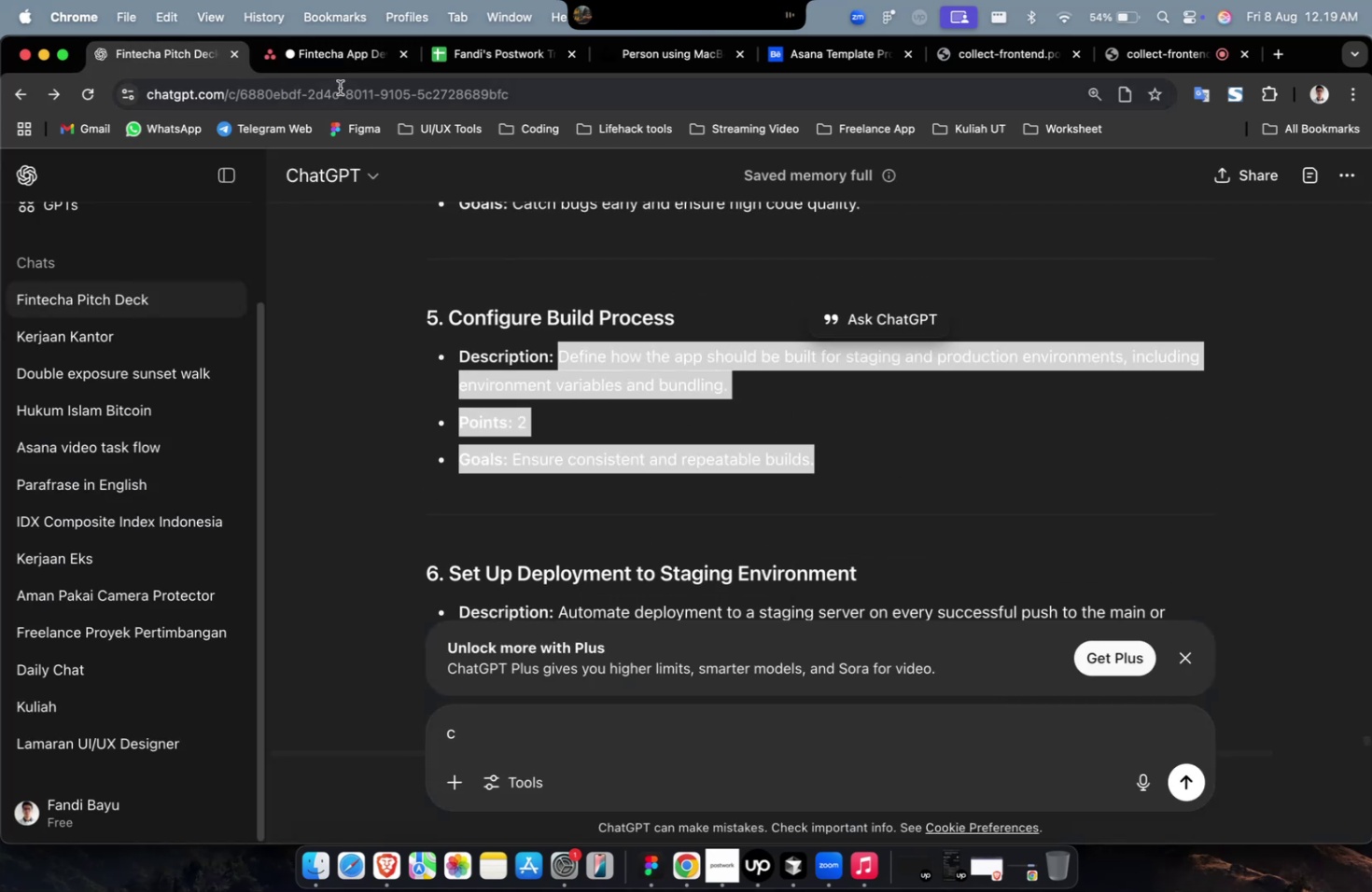 
left_click([357, 65])
 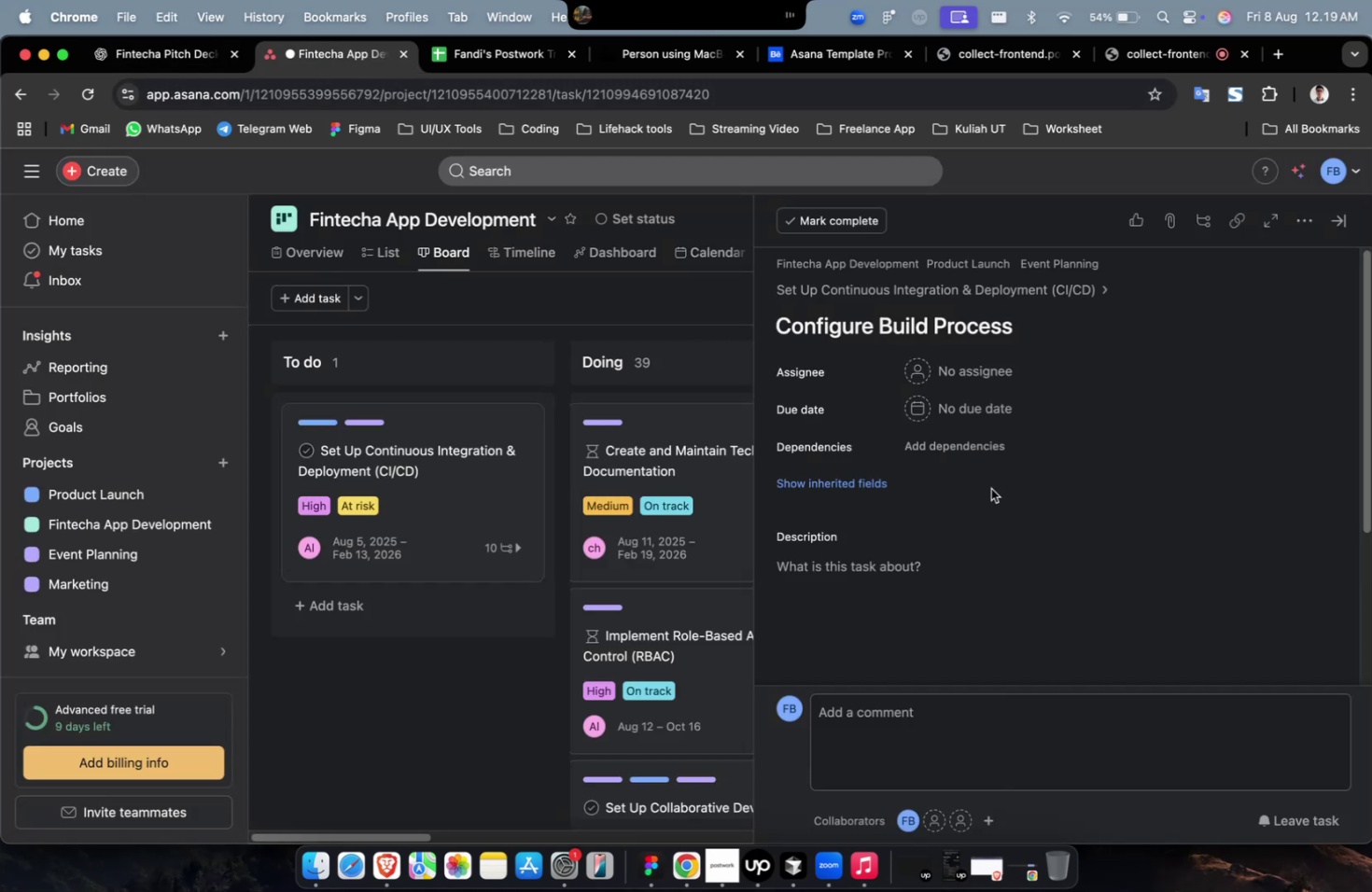 
double_click([963, 590])
 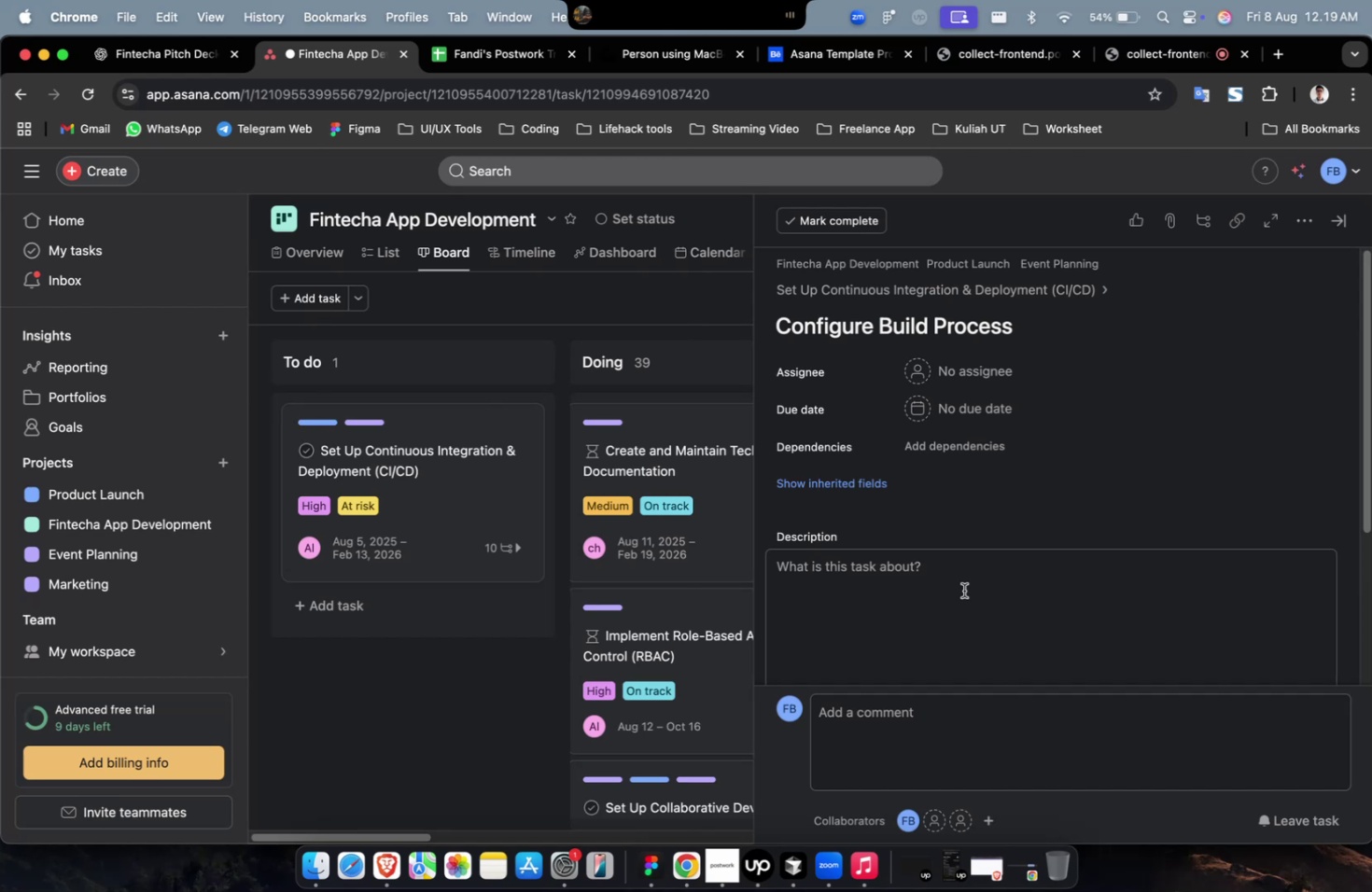 
key(Meta+V)
 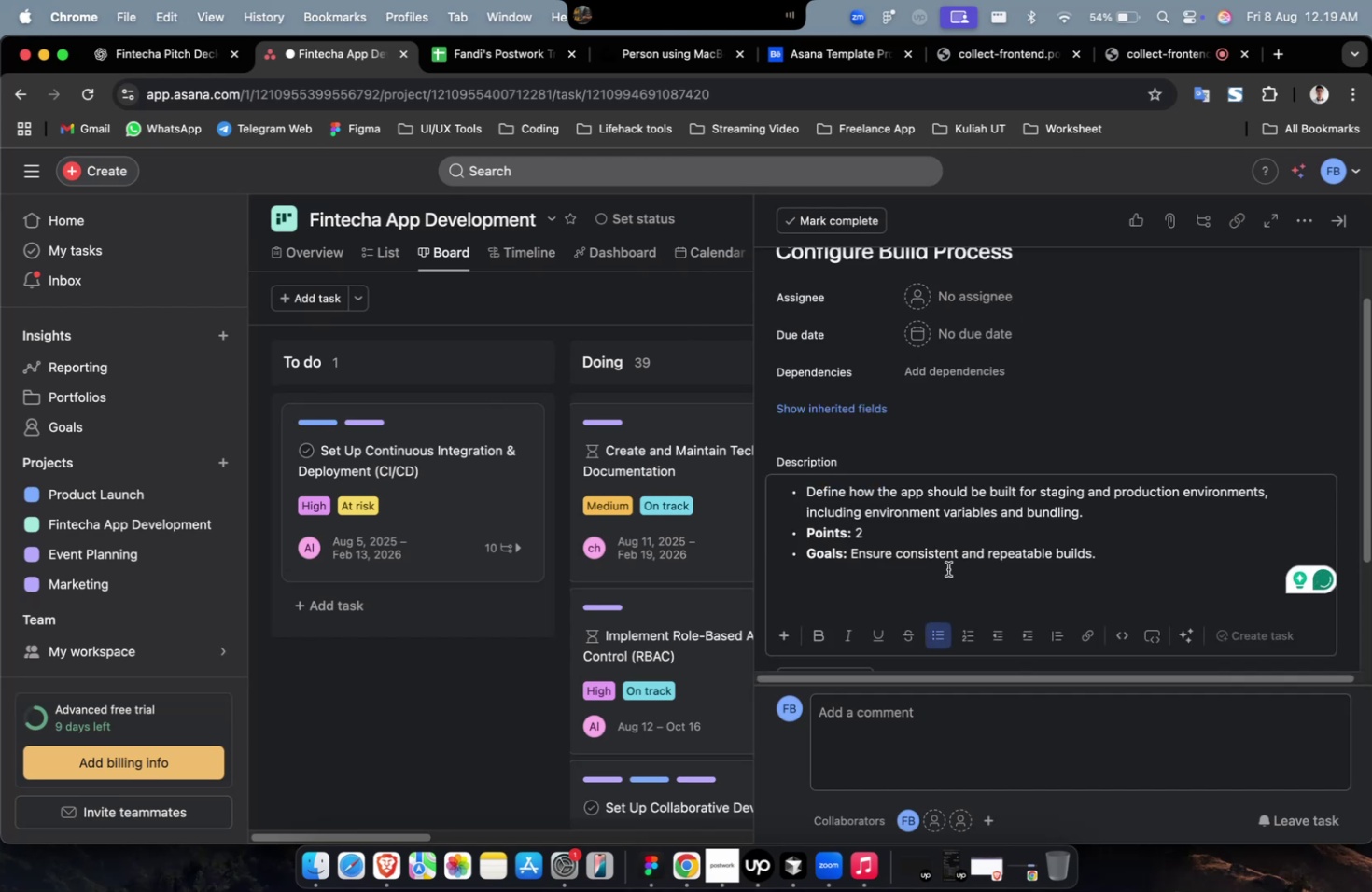 
left_click([970, 297])
 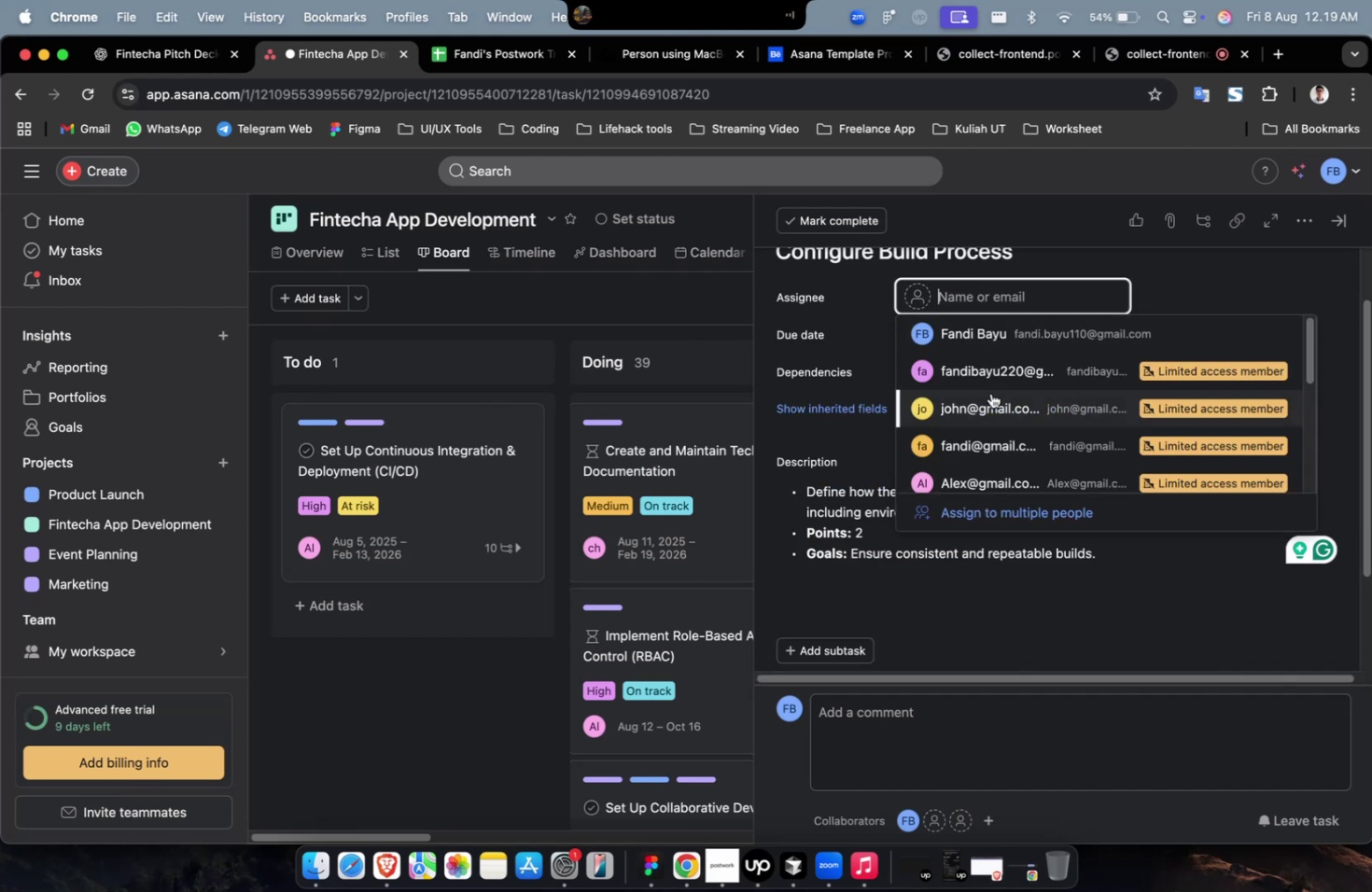 
double_click([988, 388])
 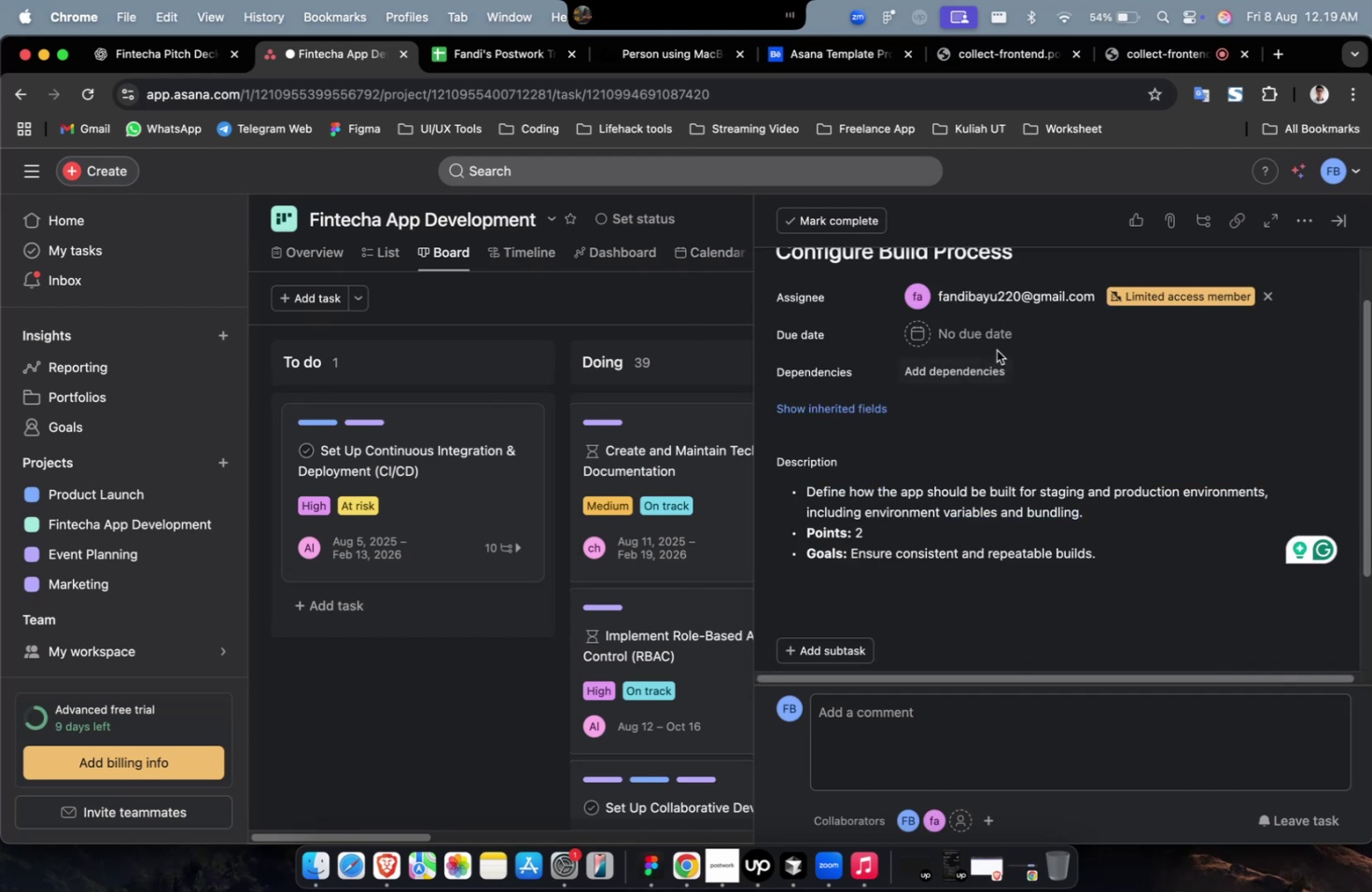 
triple_click([999, 340])
 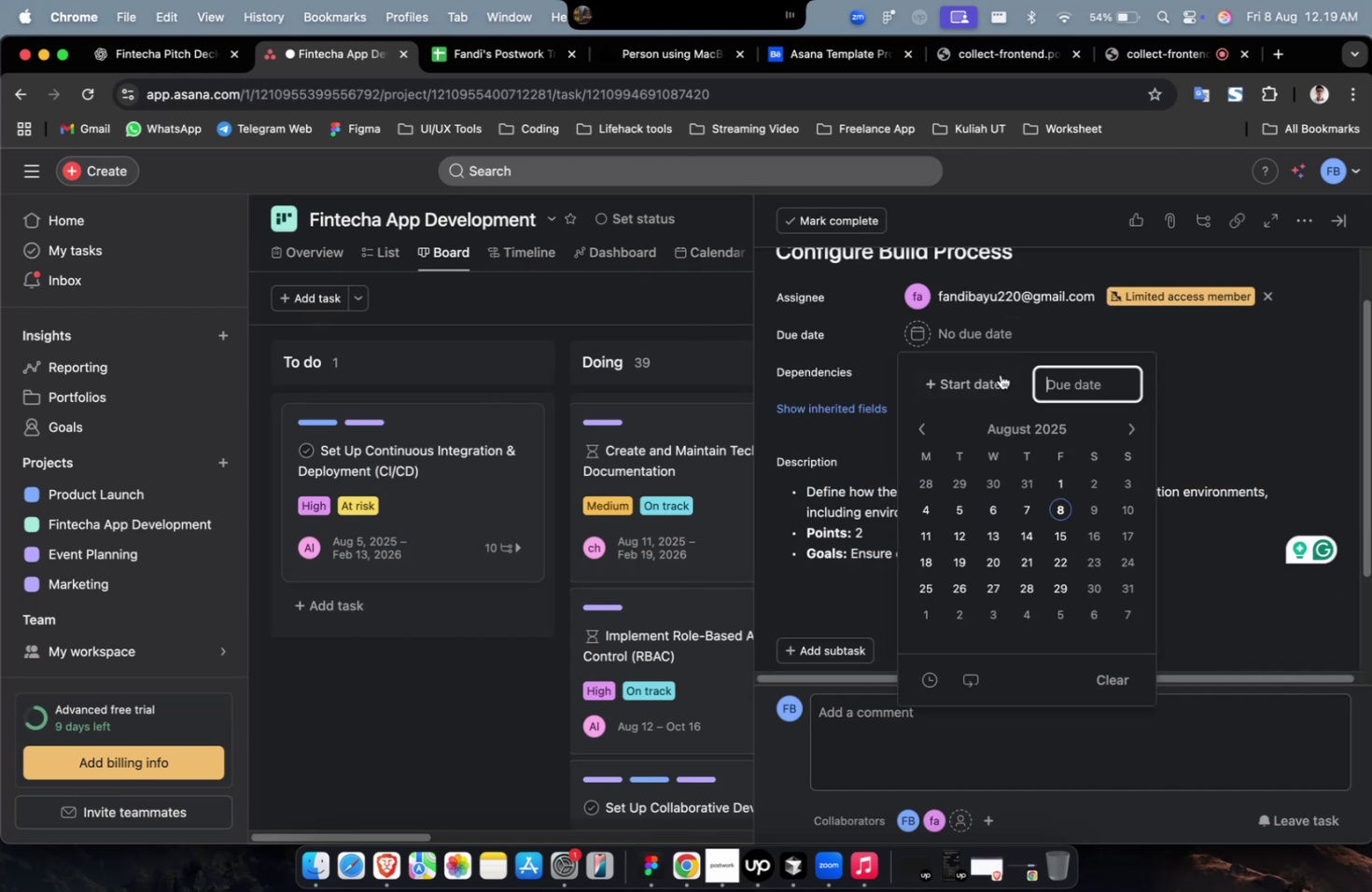 
triple_click([990, 386])
 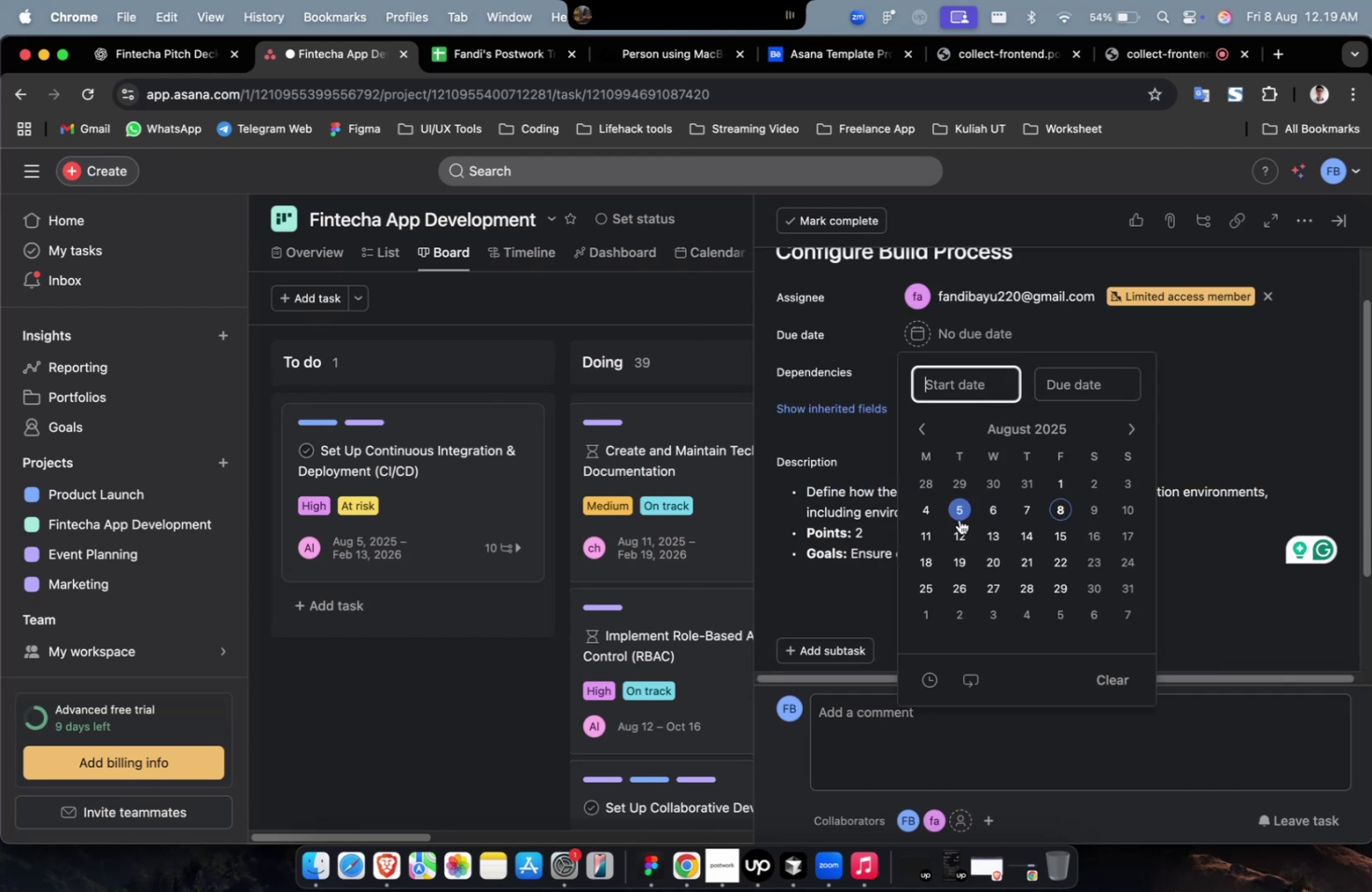 
triple_click([954, 534])
 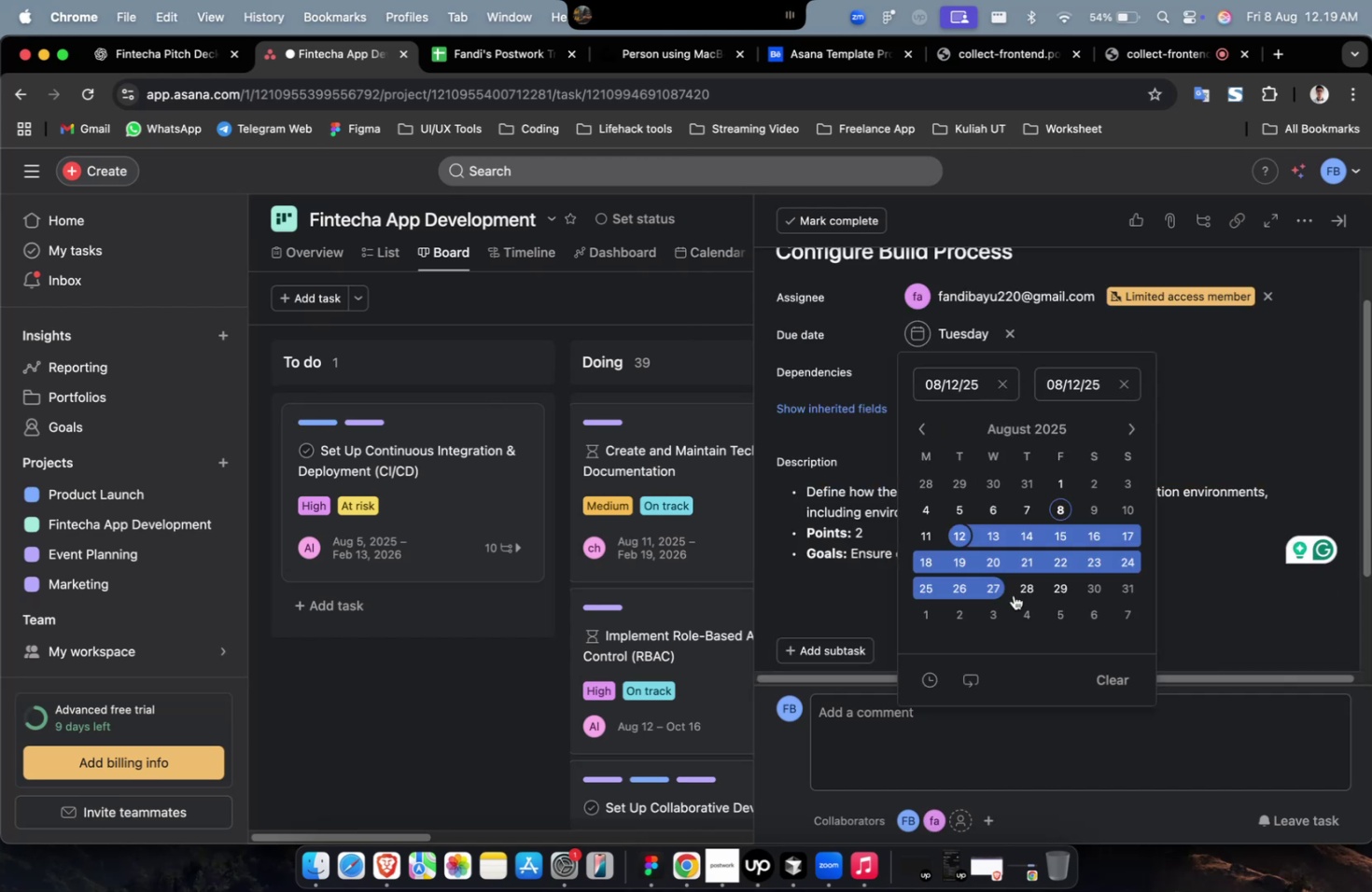 
triple_click([1022, 595])
 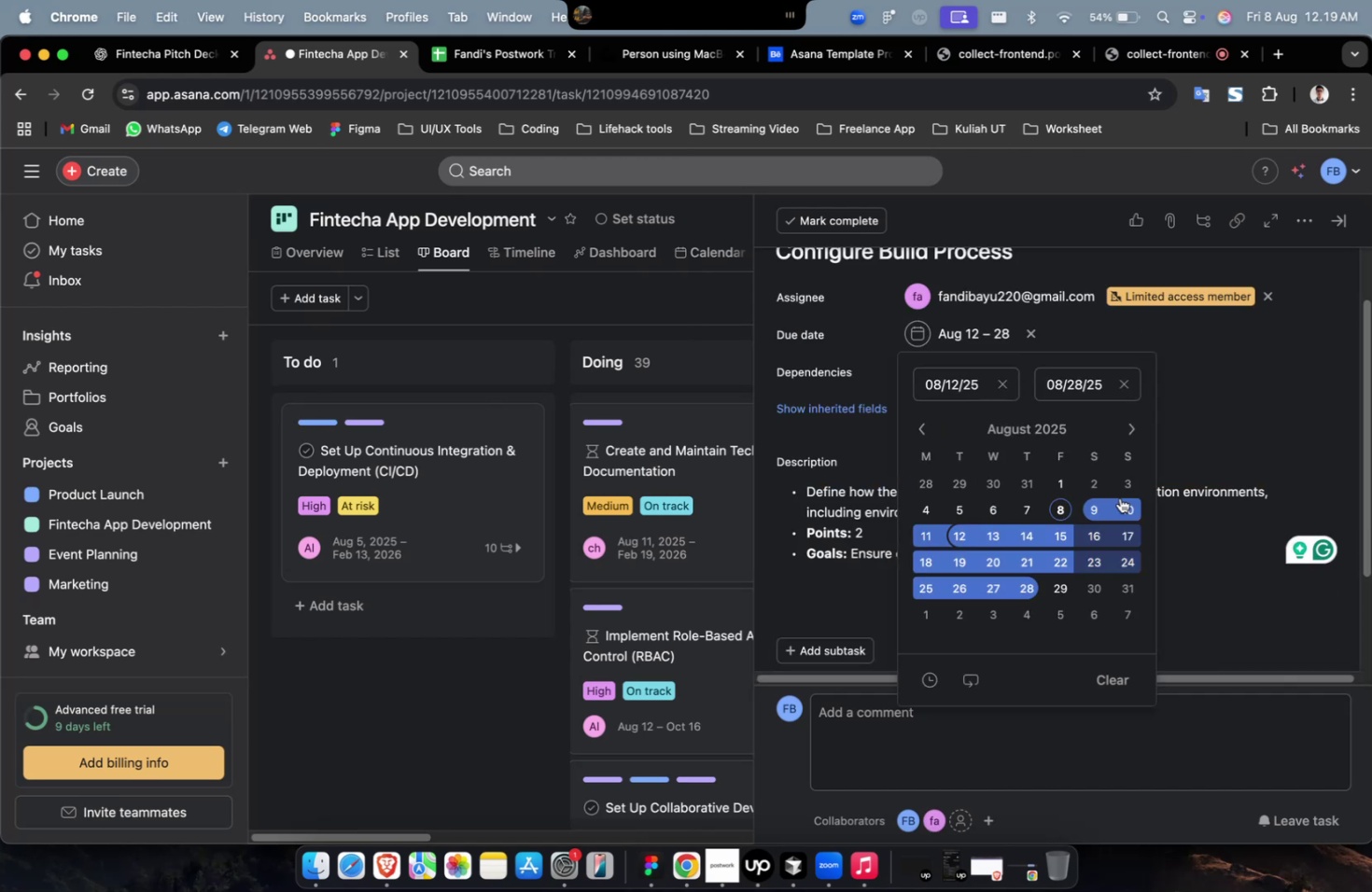 
triple_click([1252, 383])
 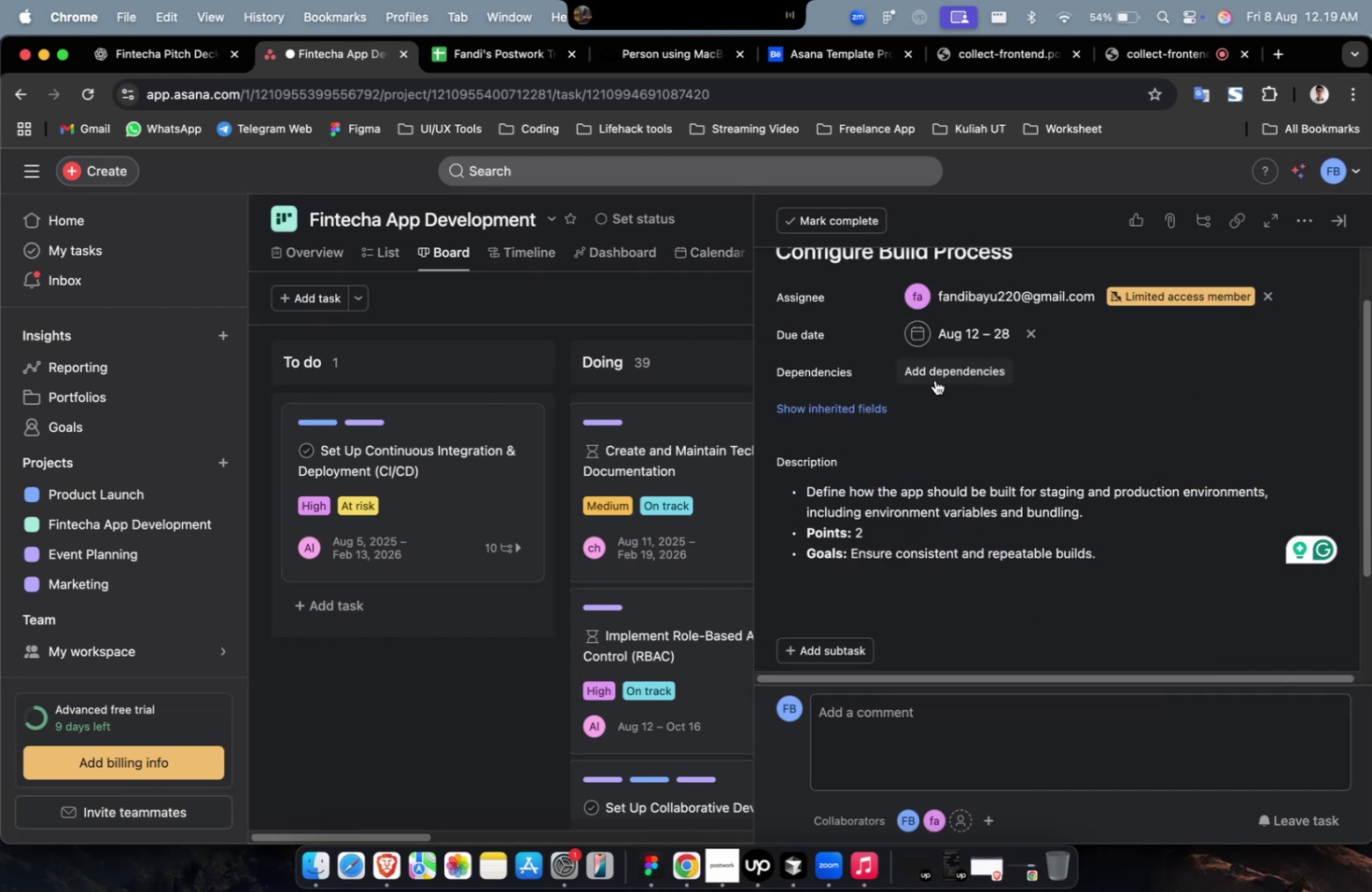 
triple_click([963, 370])
 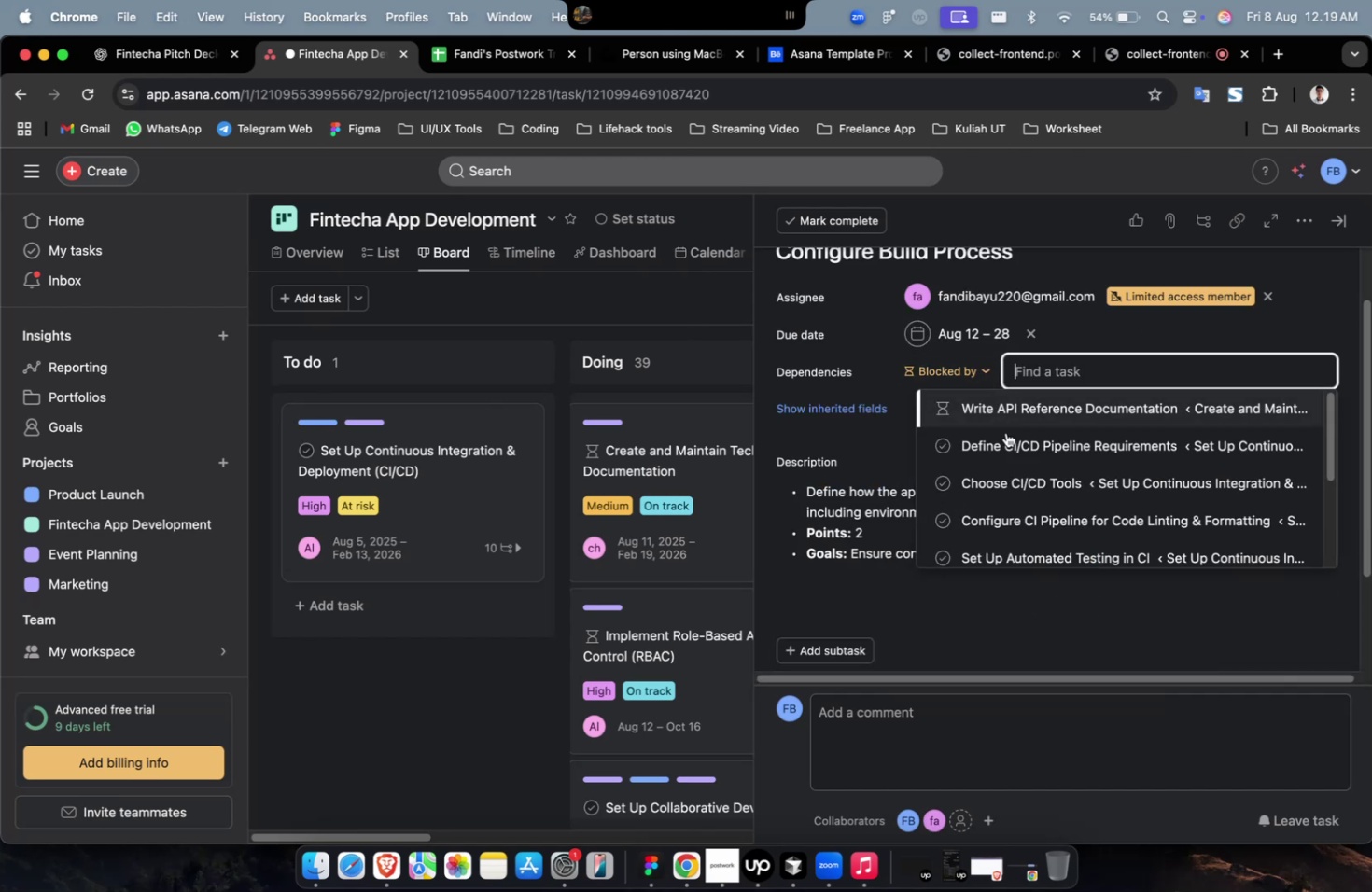 
triple_click([1021, 456])
 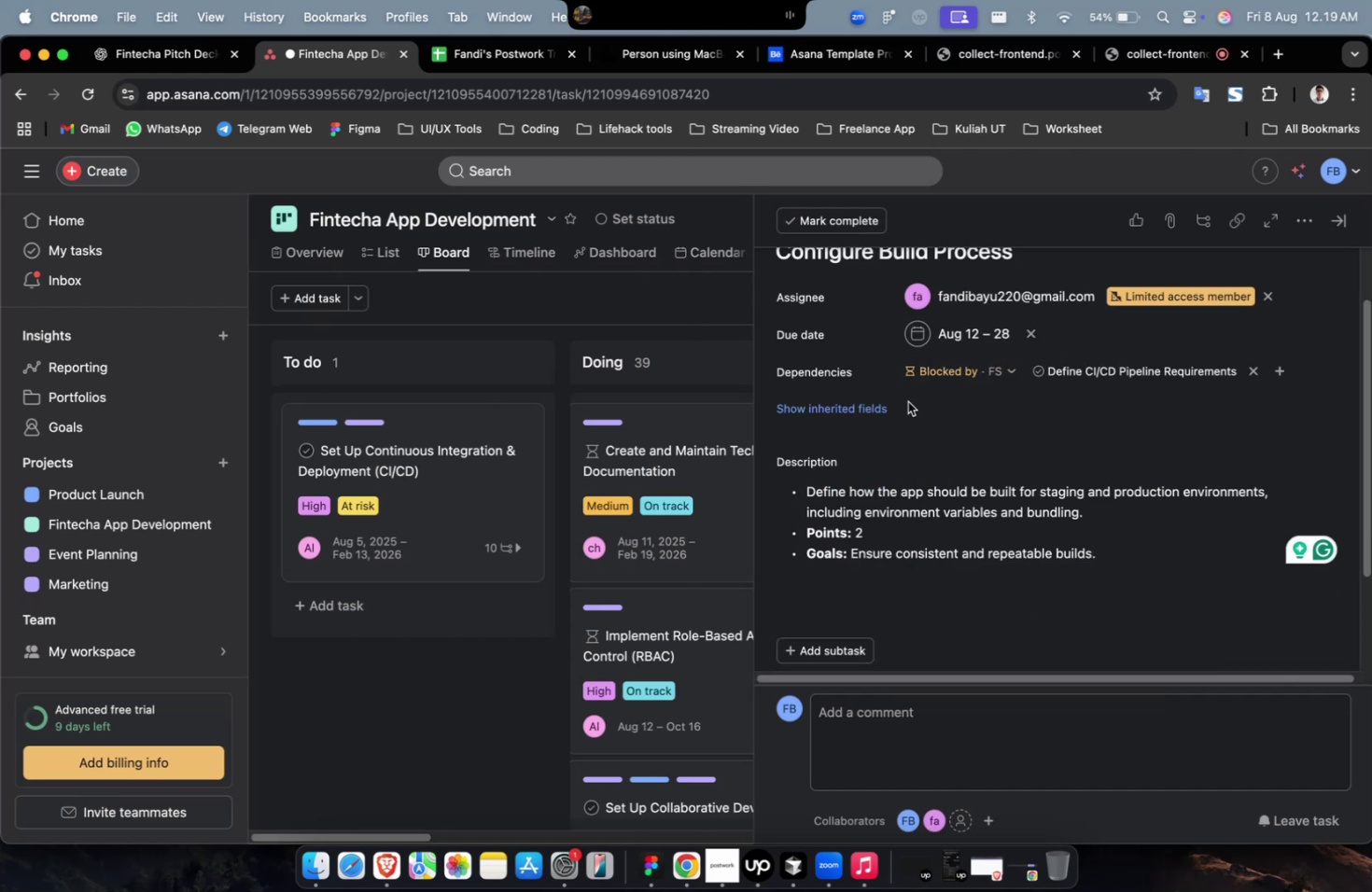 
triple_click([850, 403])
 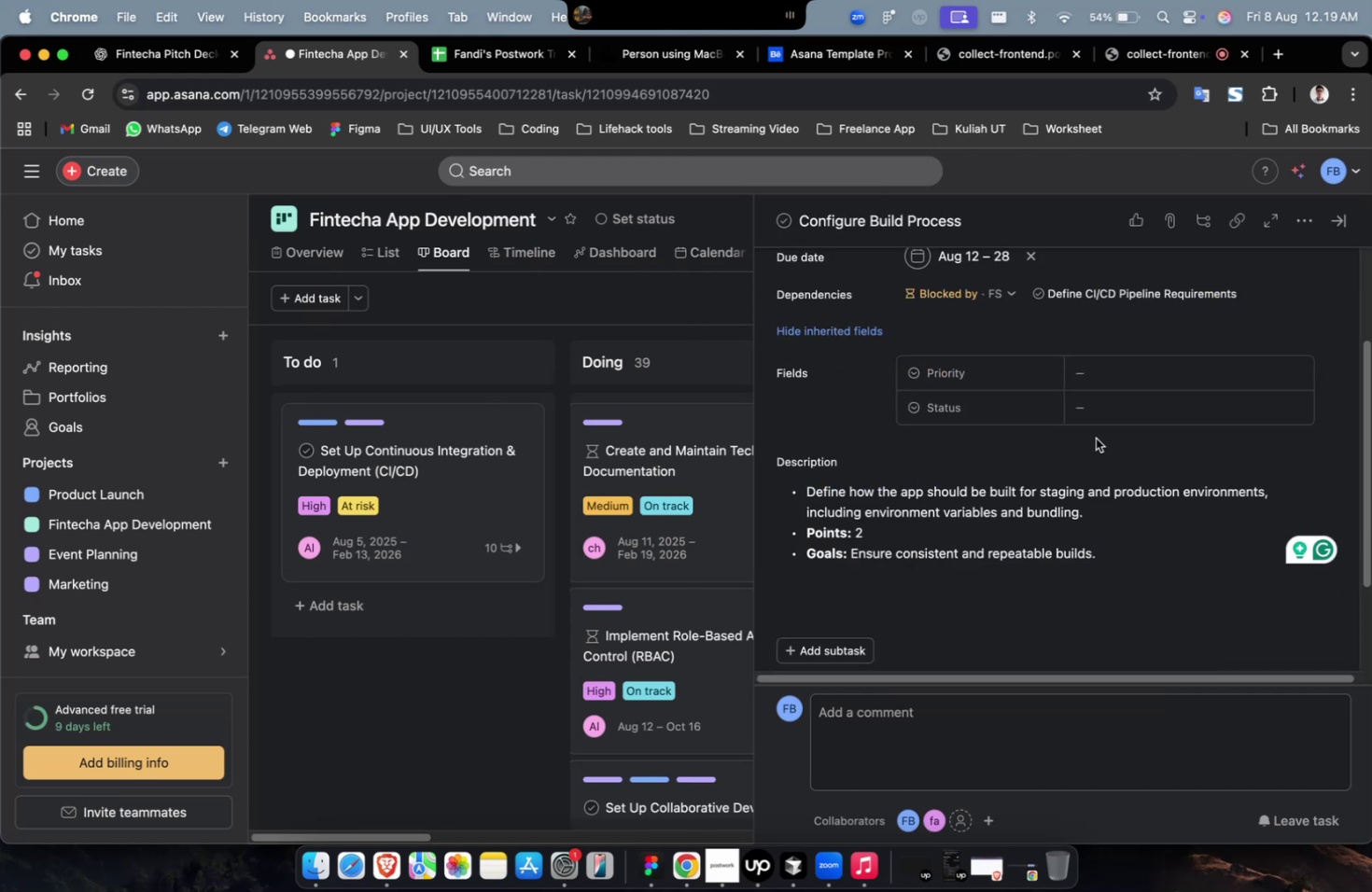 
triple_click([1134, 382])
 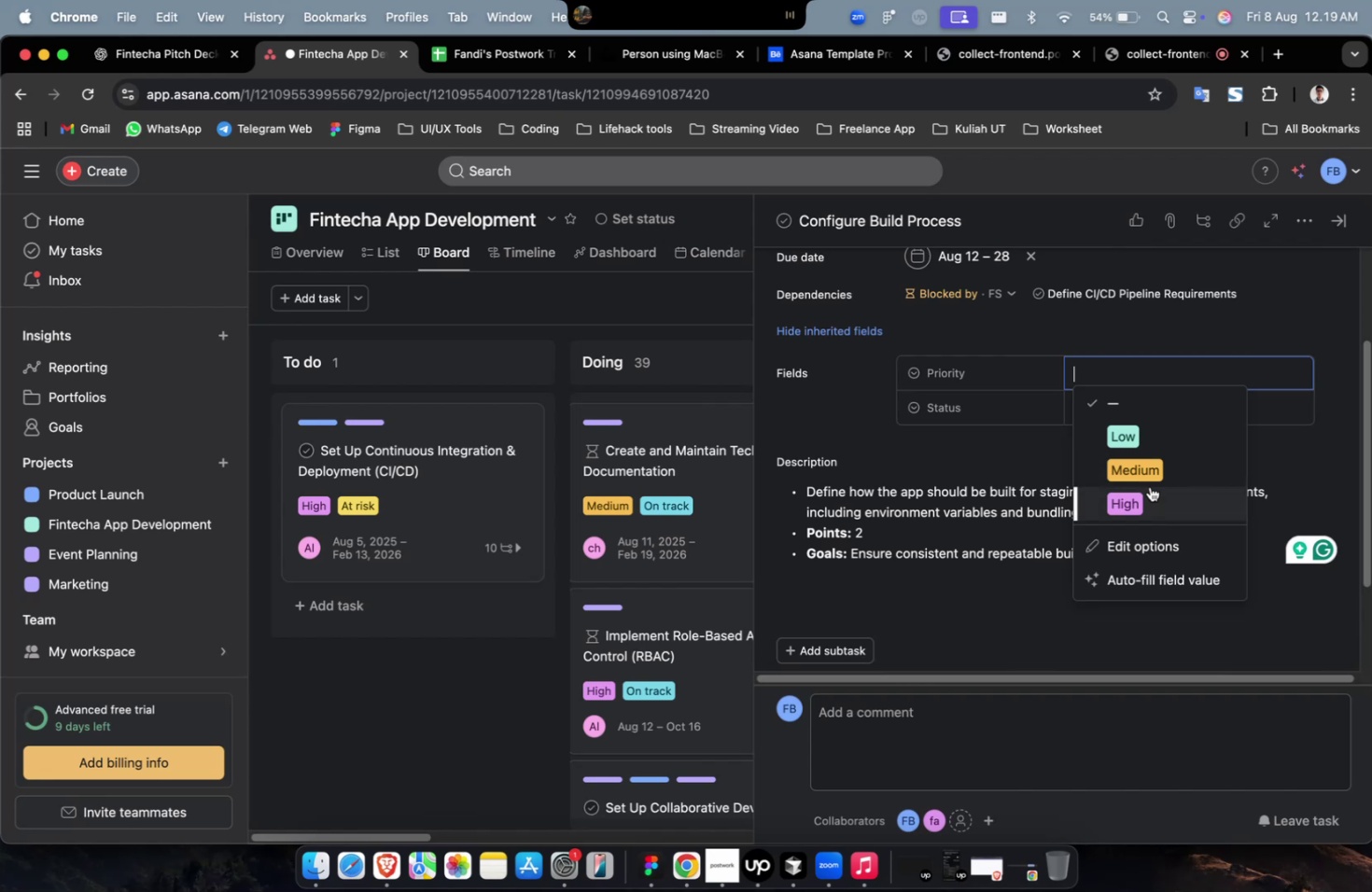 
triple_click([1149, 491])
 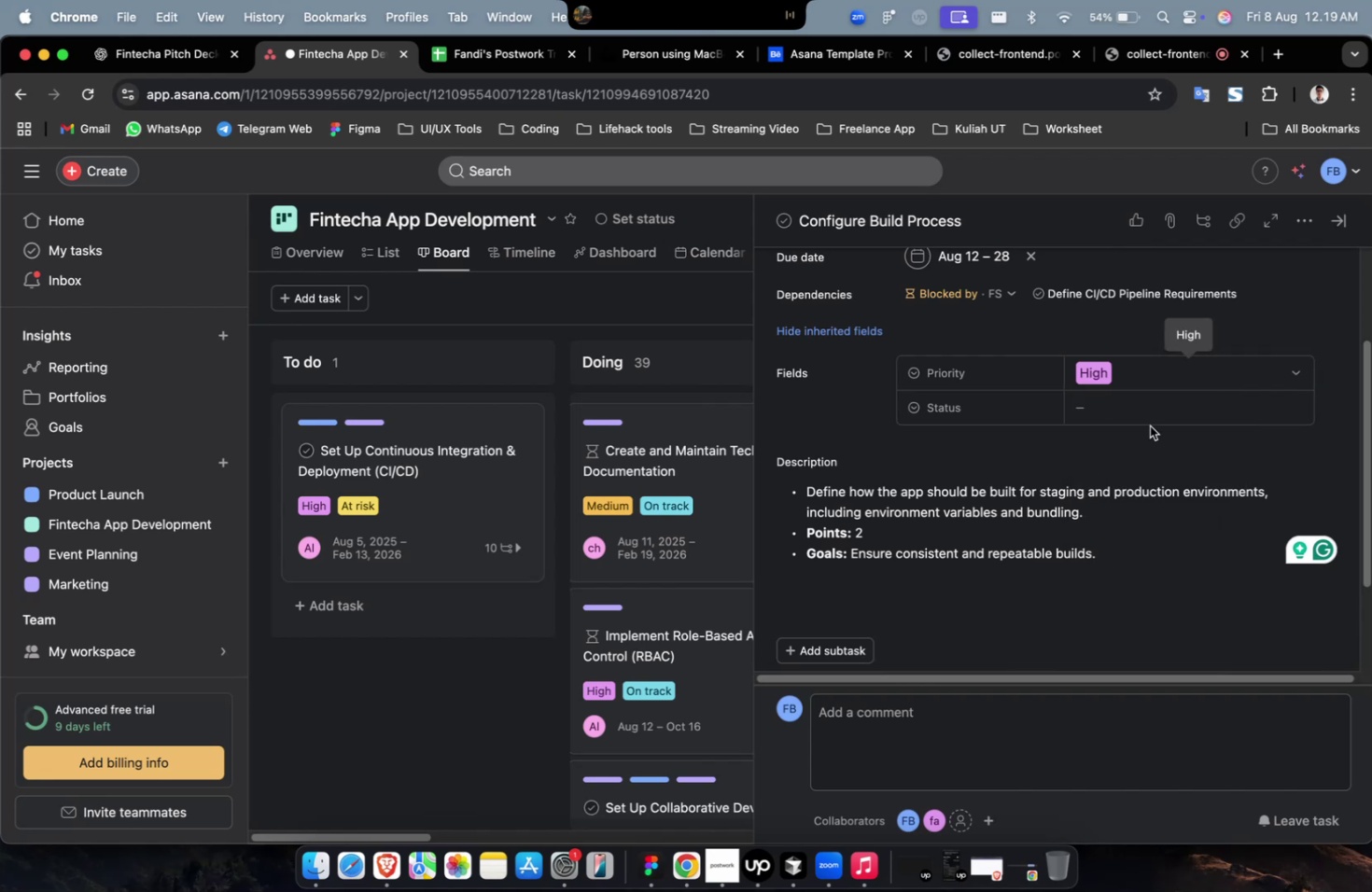 
triple_click([1151, 407])
 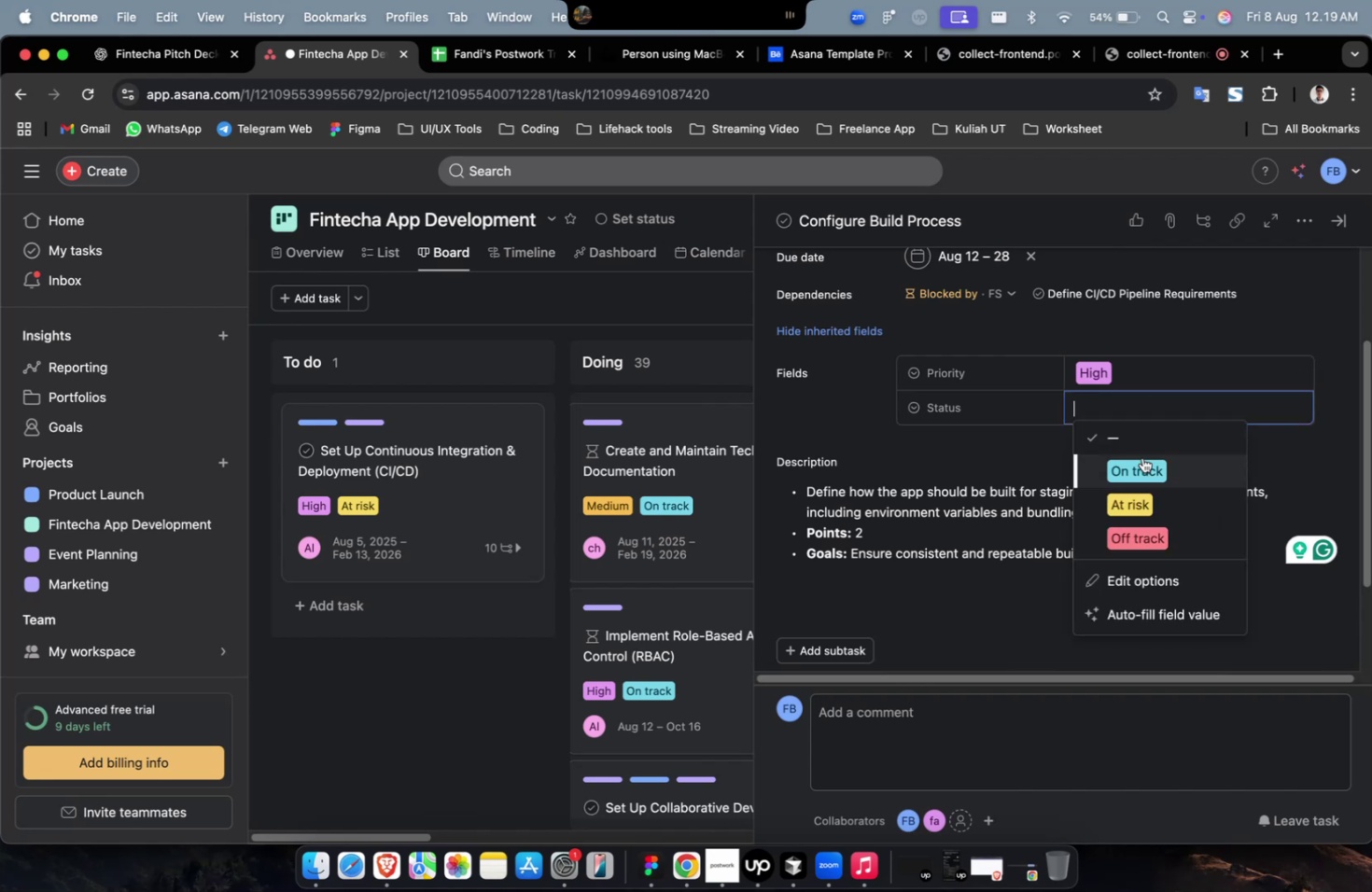 
triple_click([1141, 462])
 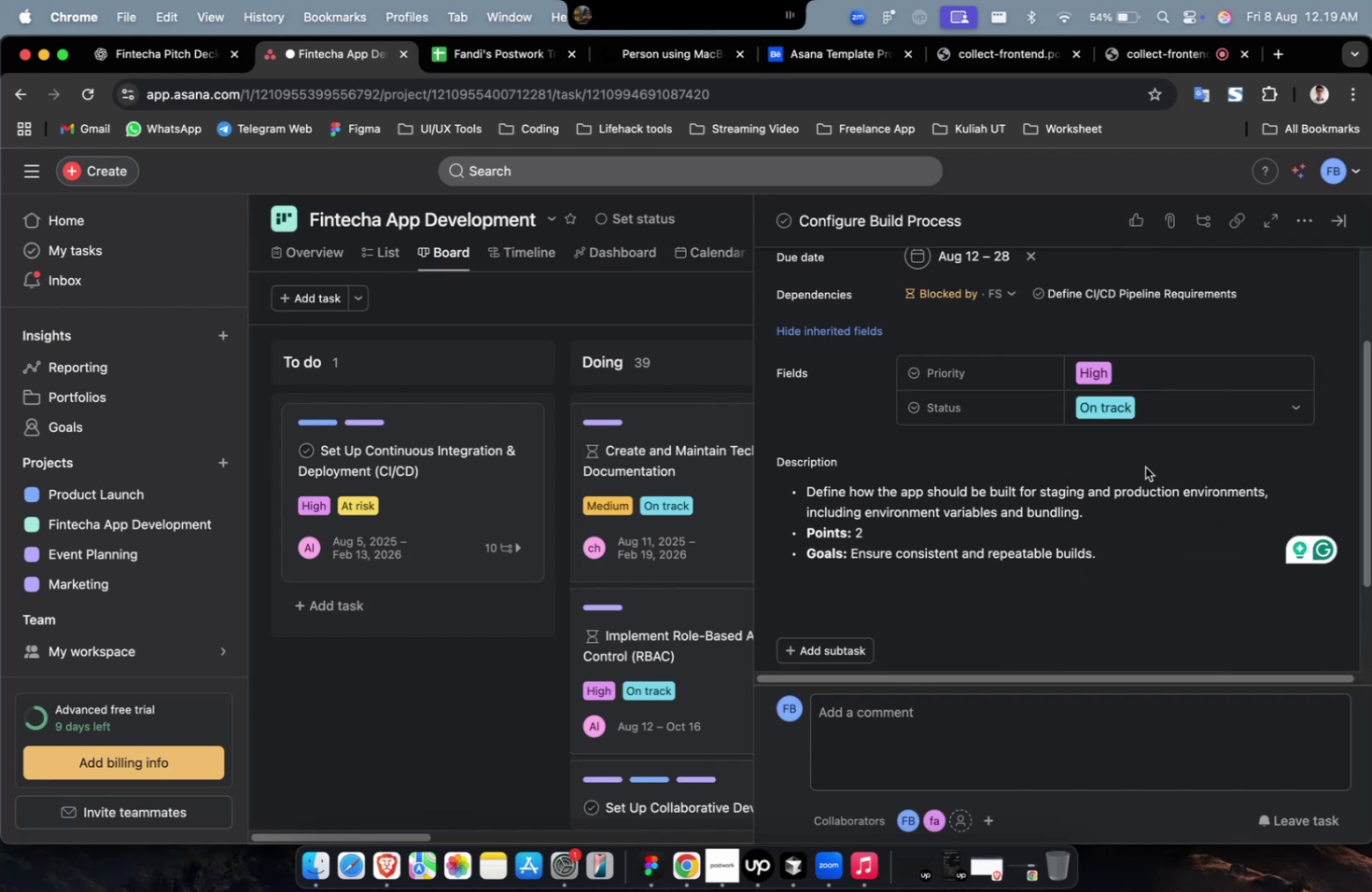 
scroll: coordinate [1139, 469], scroll_direction: down, amount: 31.0
 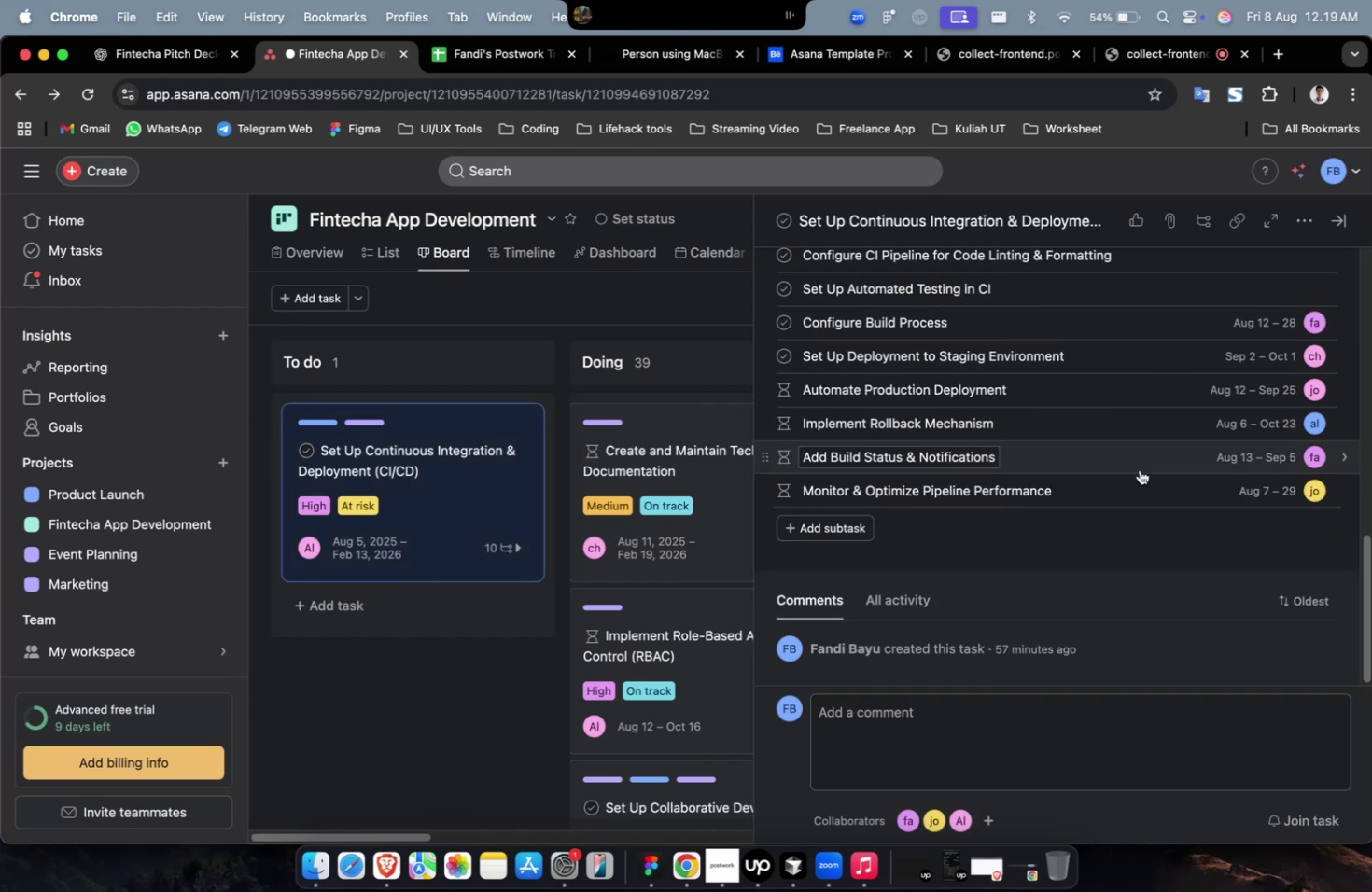 
scroll: coordinate [1191, 390], scroll_direction: up, amount: 4.0
 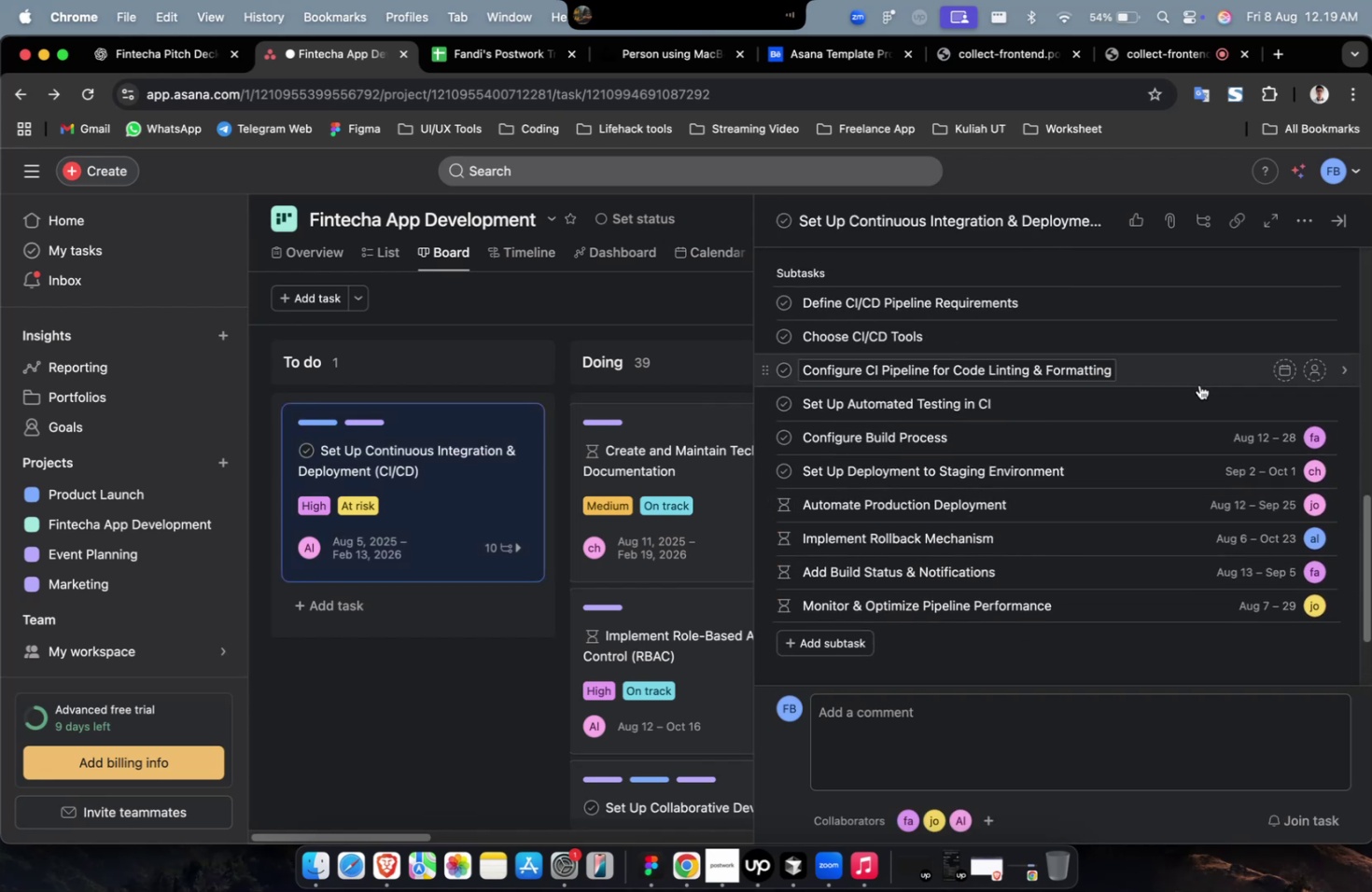 
left_click([1200, 394])
 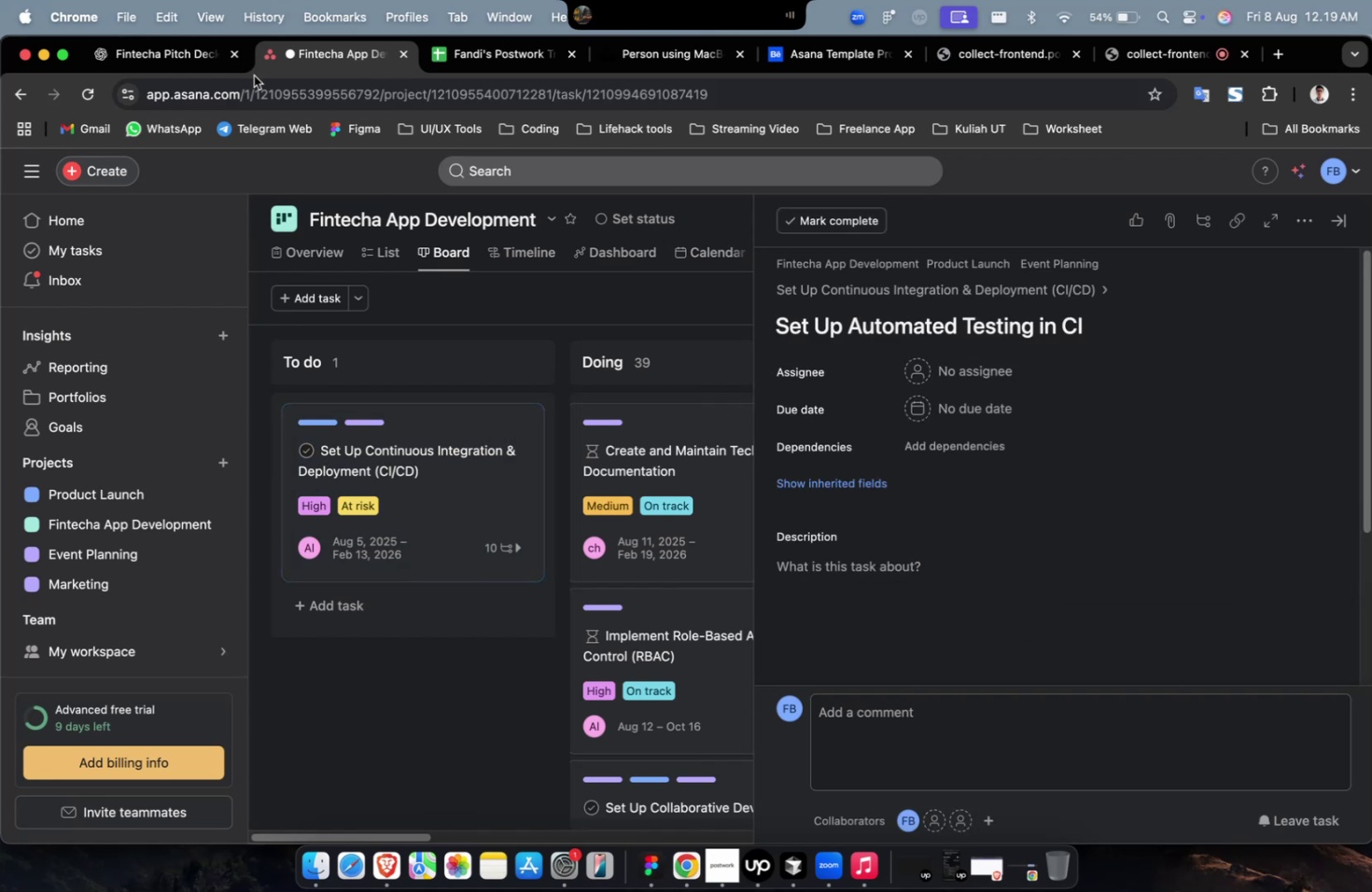 
left_click([178, 53])
 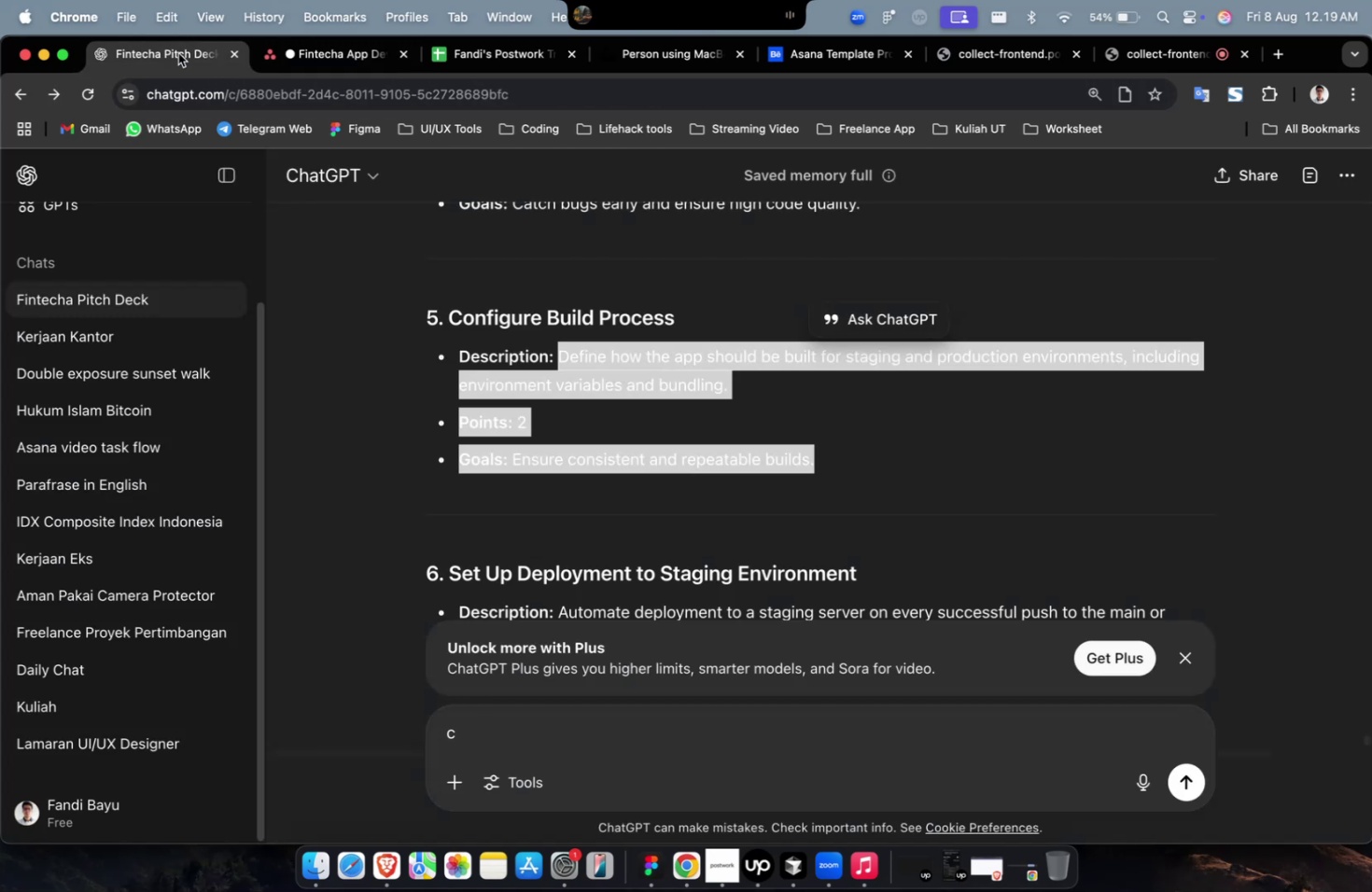 
scroll: coordinate [483, 329], scroll_direction: up, amount: 8.0
 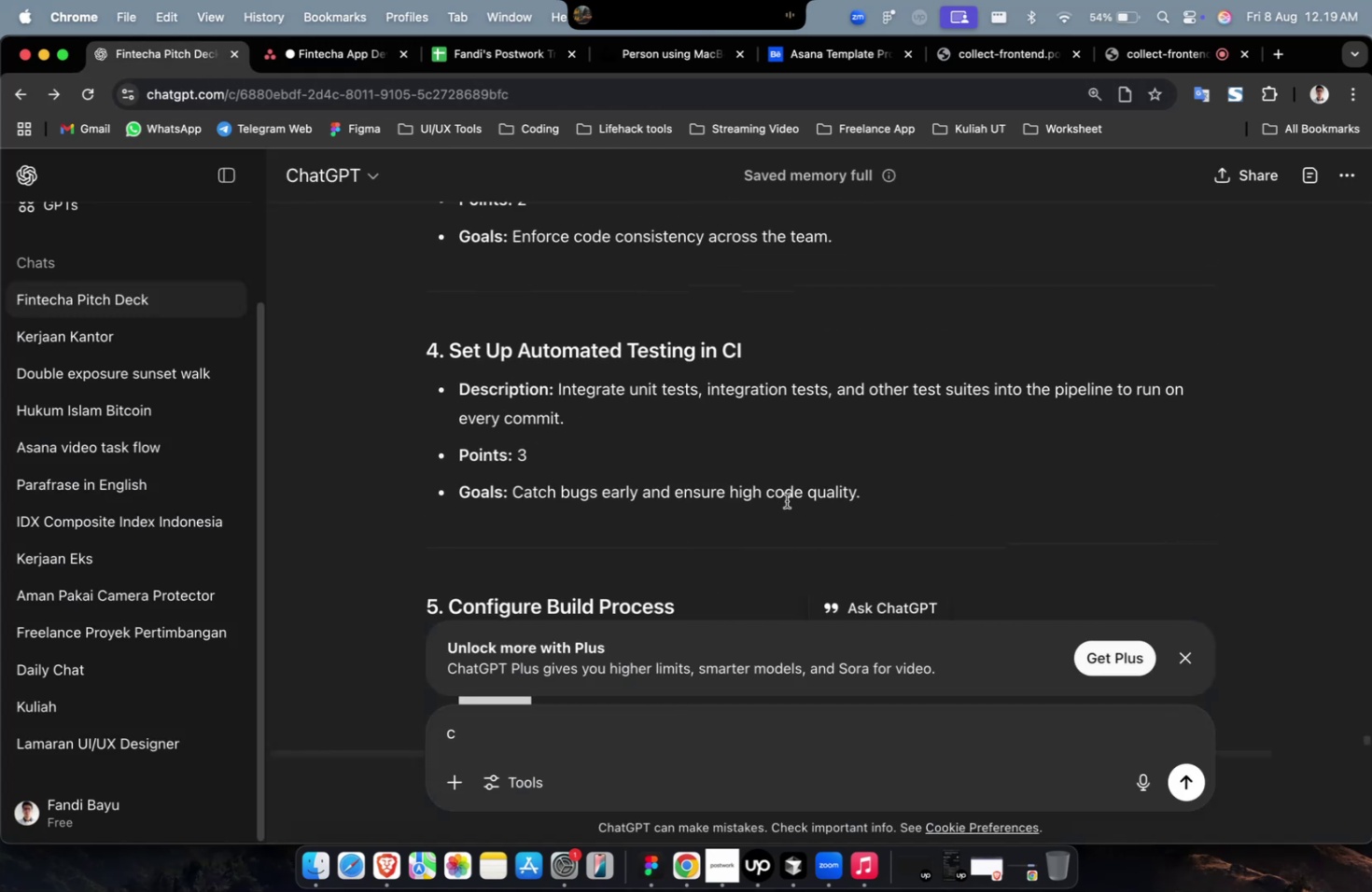 
left_click_drag(start_coordinate=[889, 493], to_coordinate=[558, 397])
 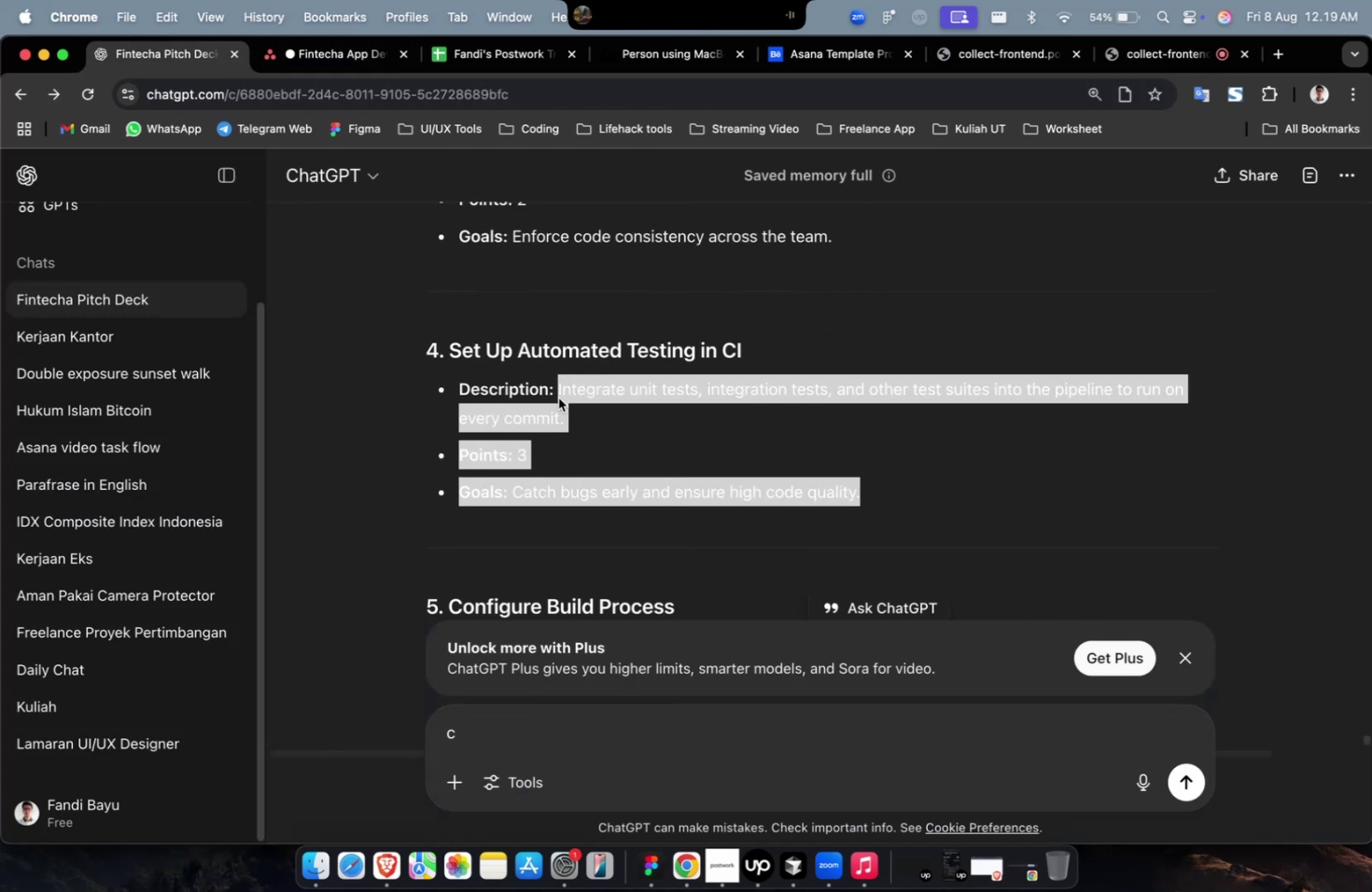 
key(Meta+C)
 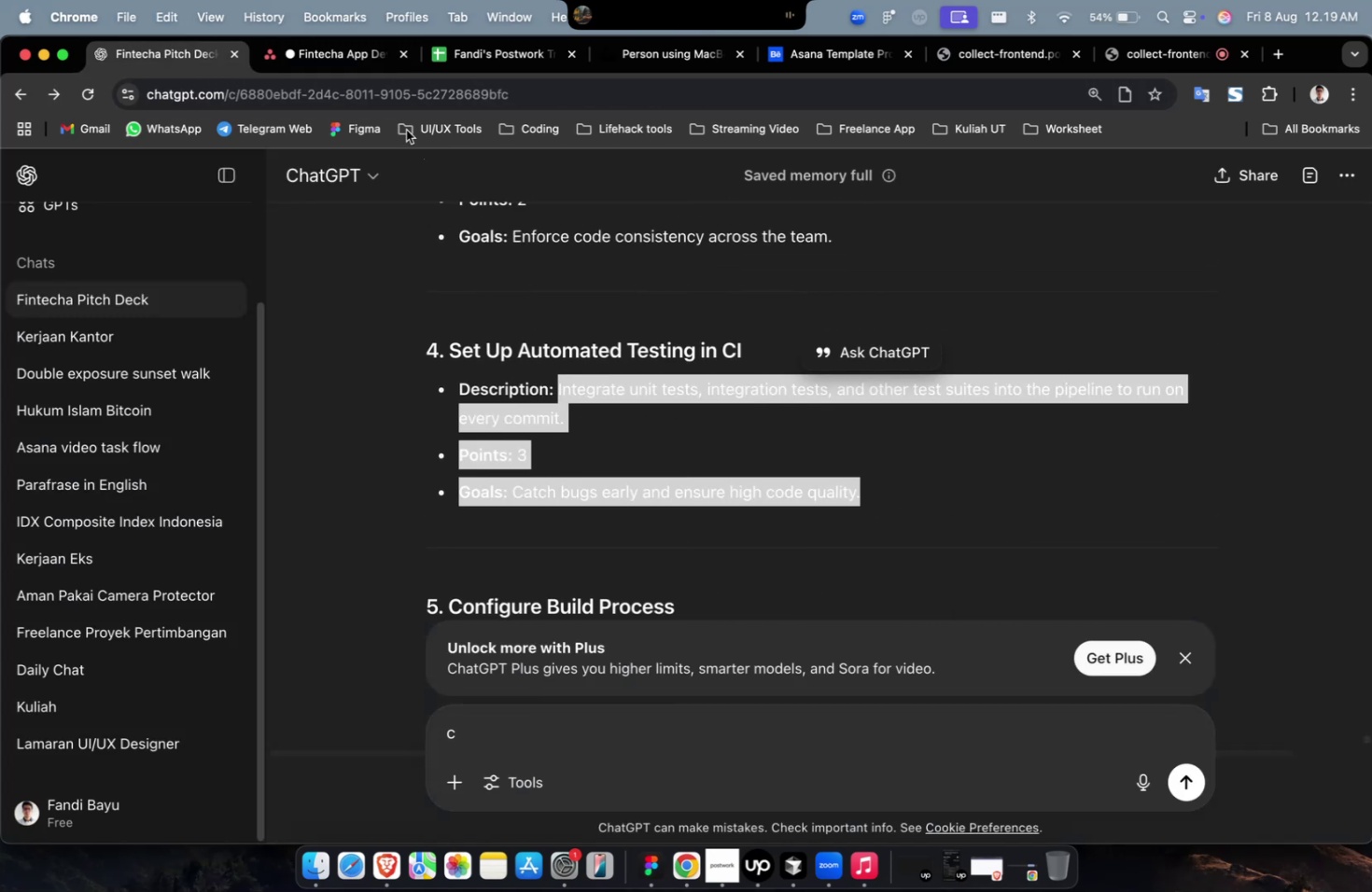 
left_click([350, 43])
 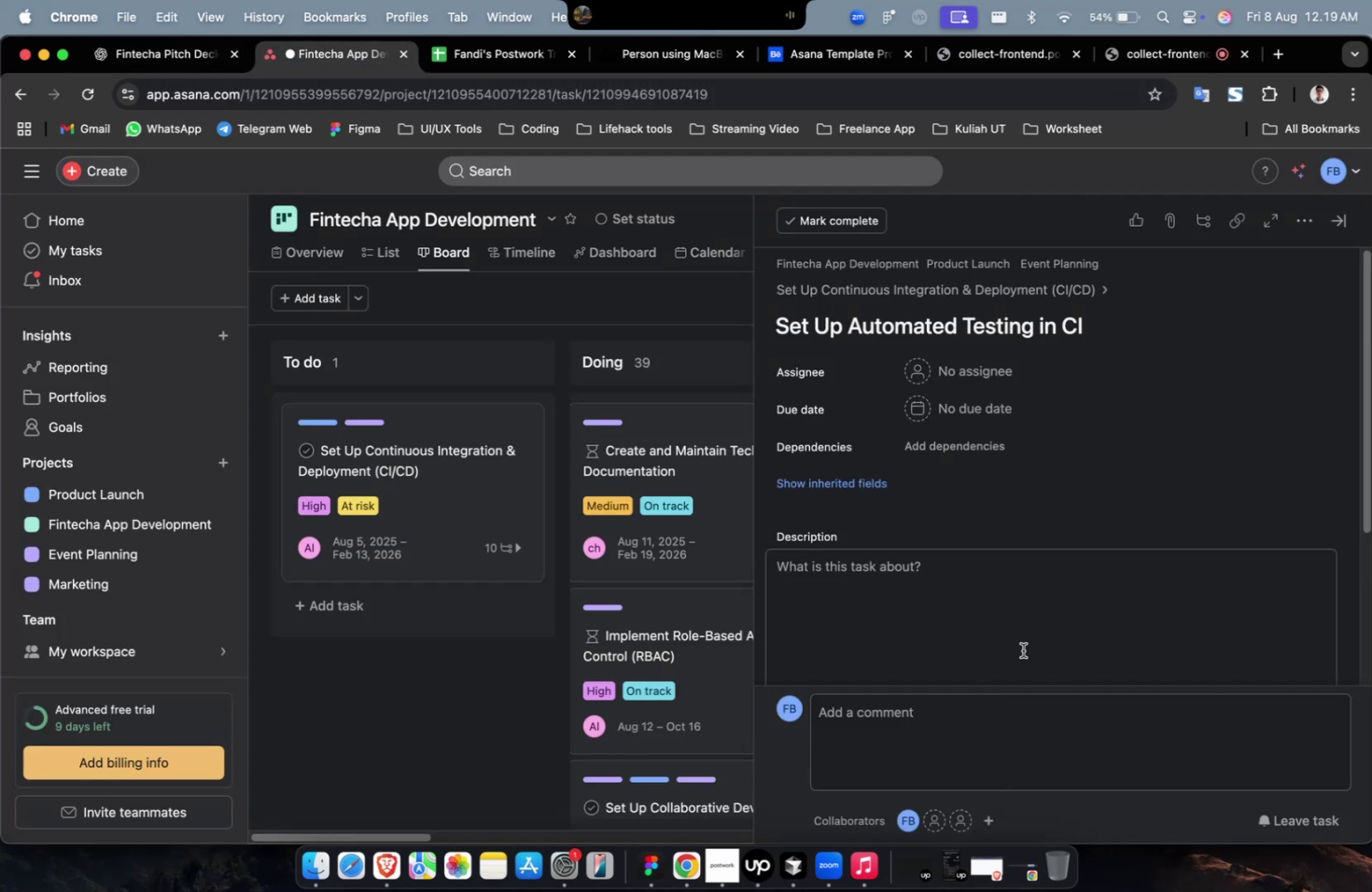 
double_click([1022, 667])
 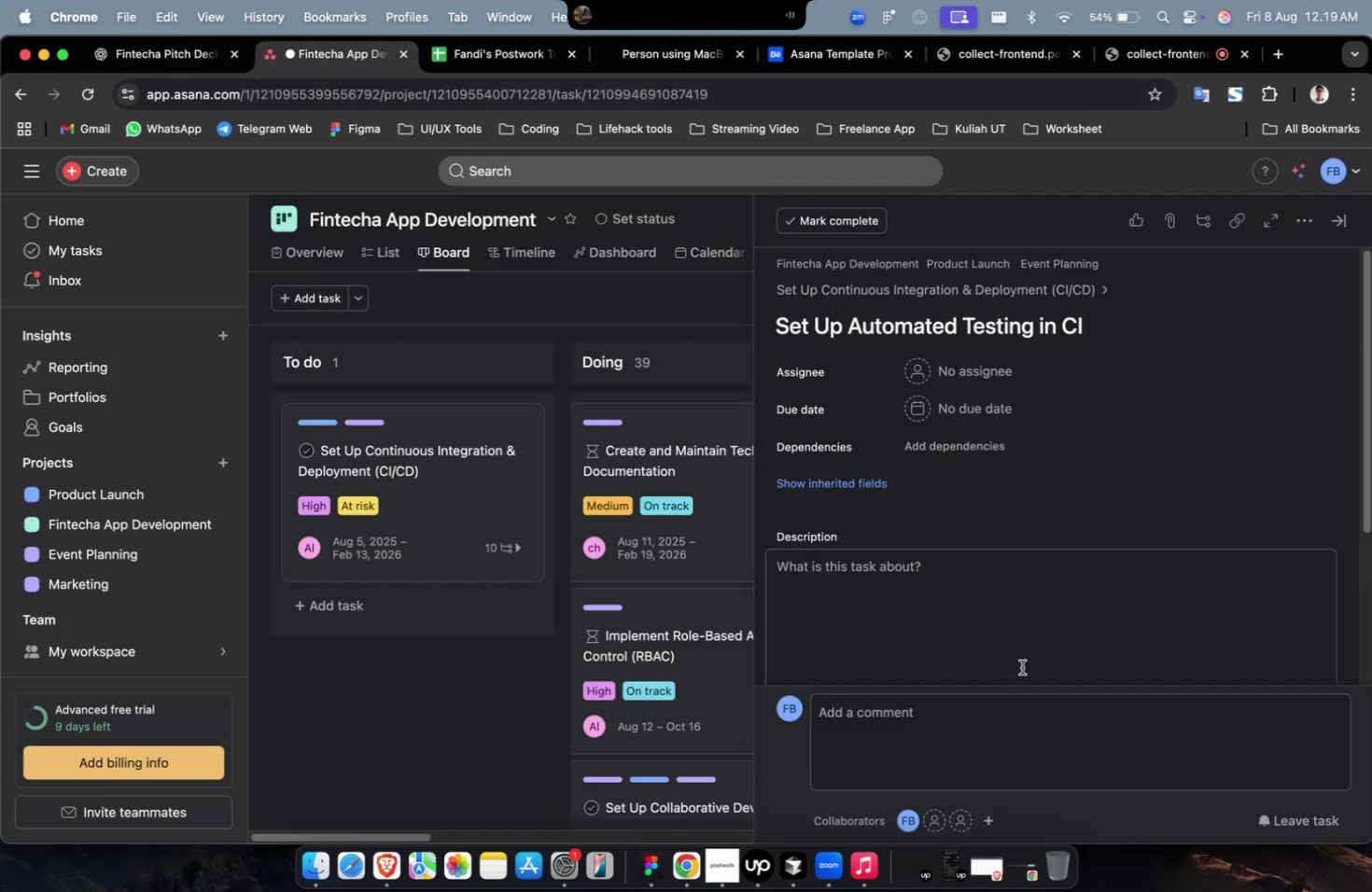 
key(Meta+CommandLeft)
 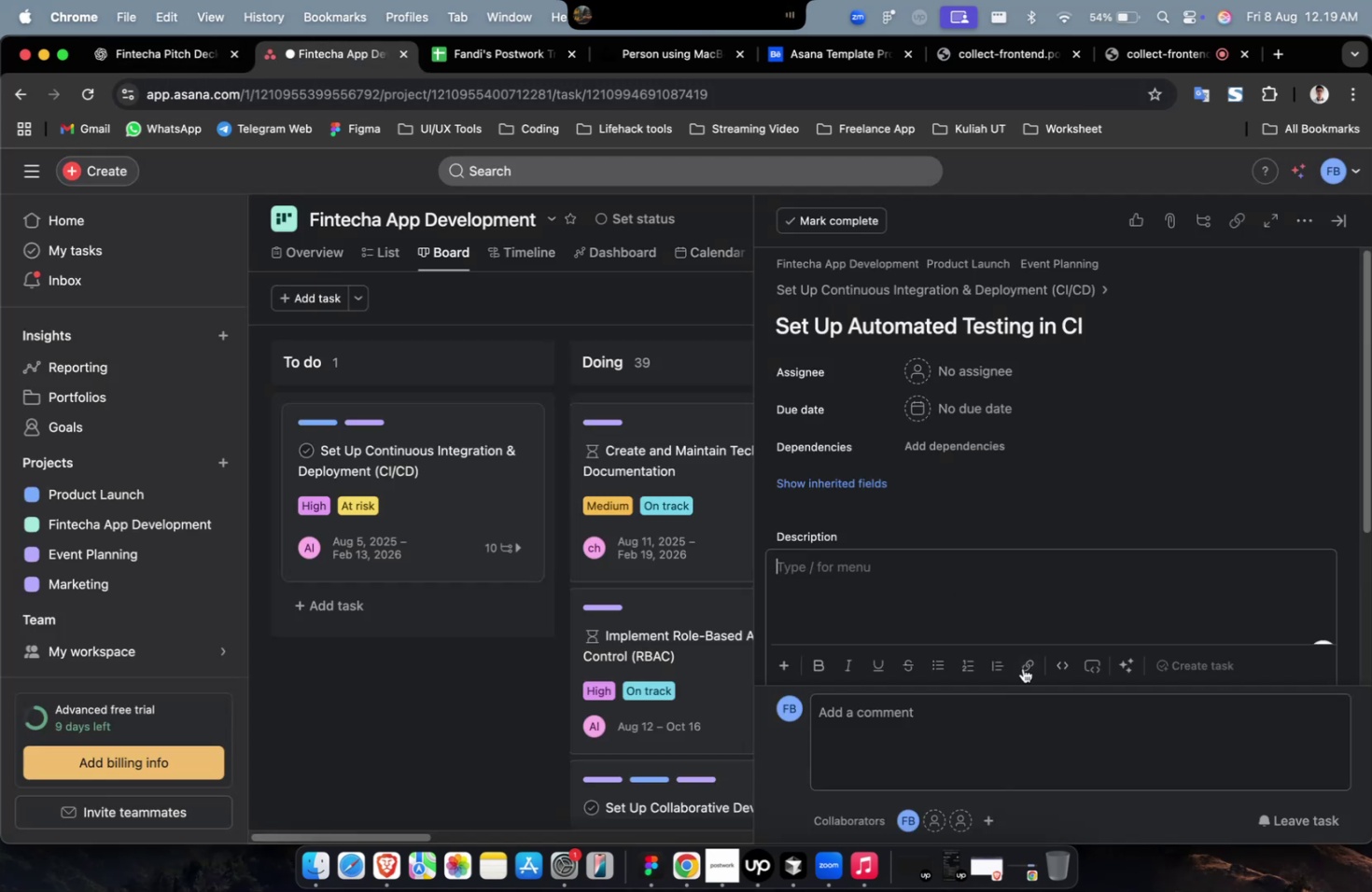 
key(Meta+V)
 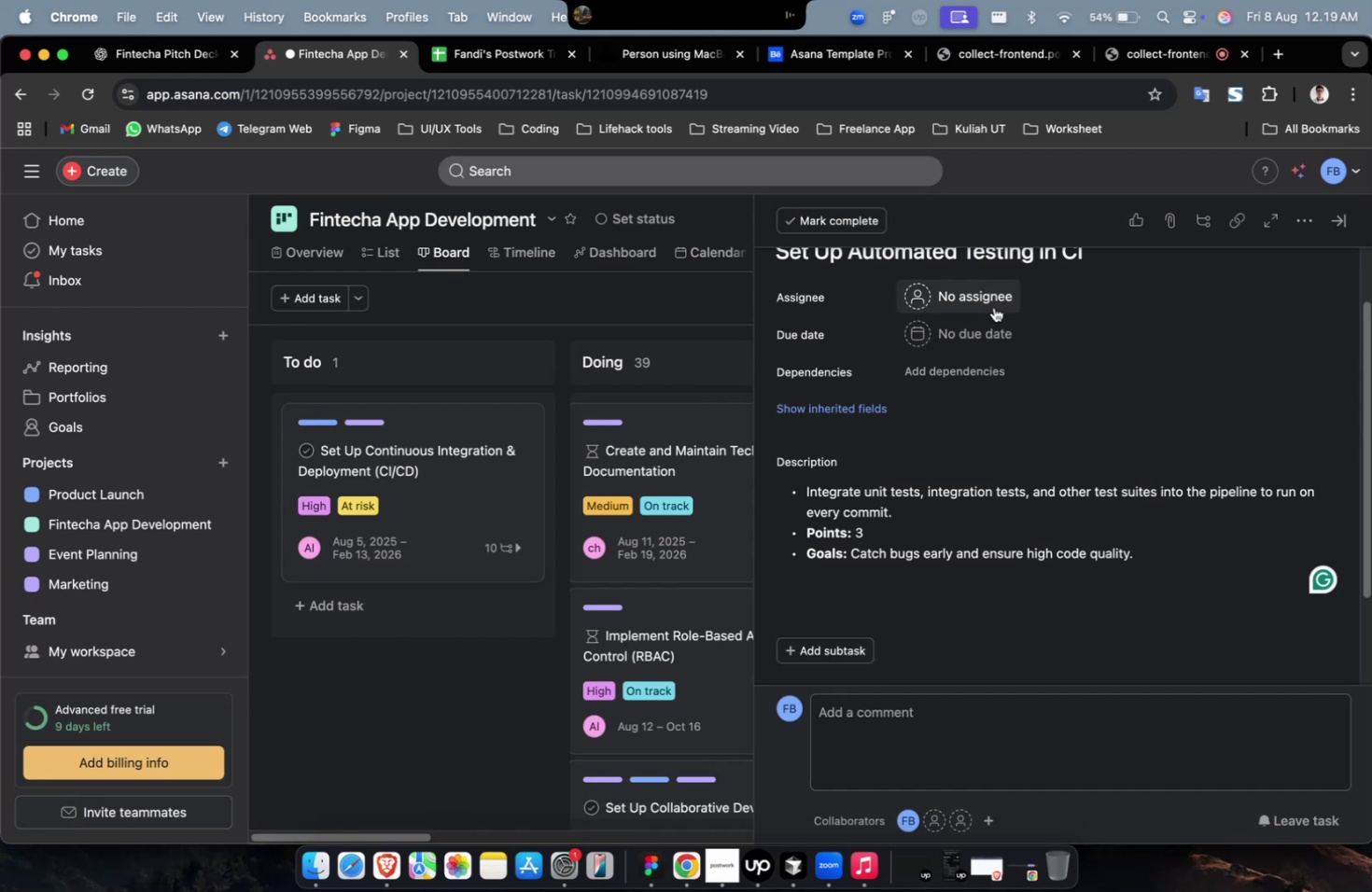 
double_click([1007, 355])
 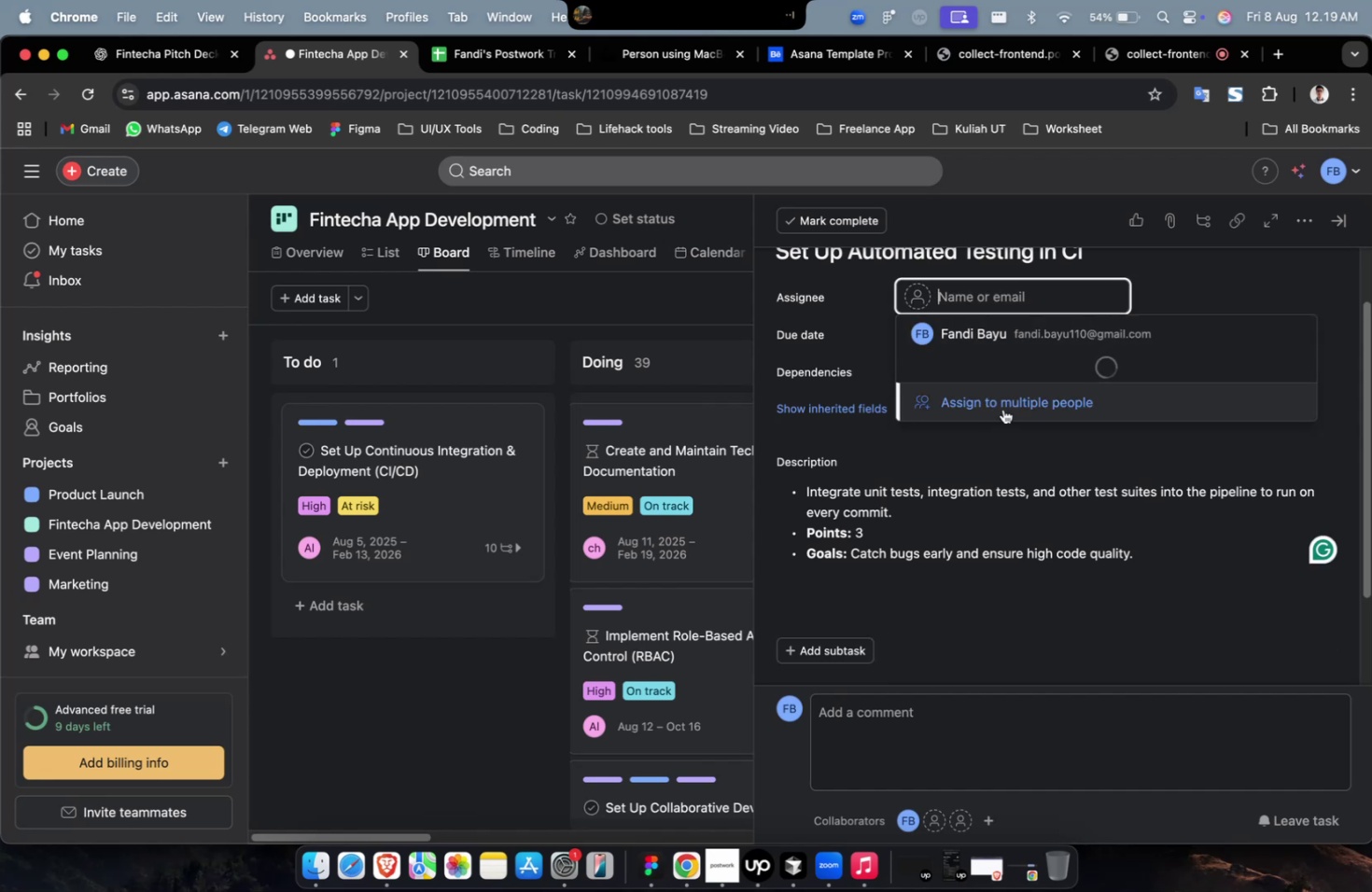 
double_click([997, 326])
 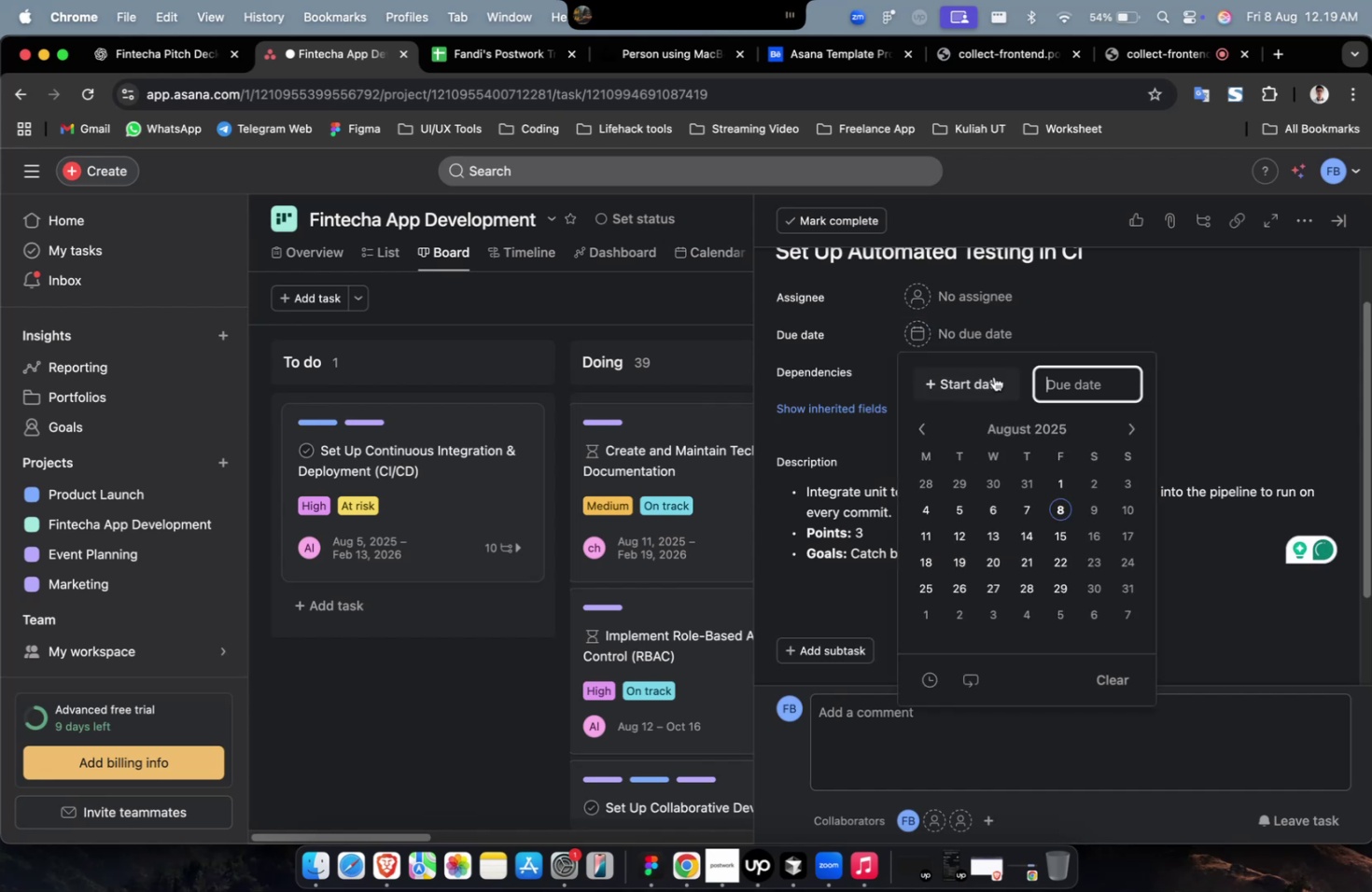 
triple_click([976, 447])
 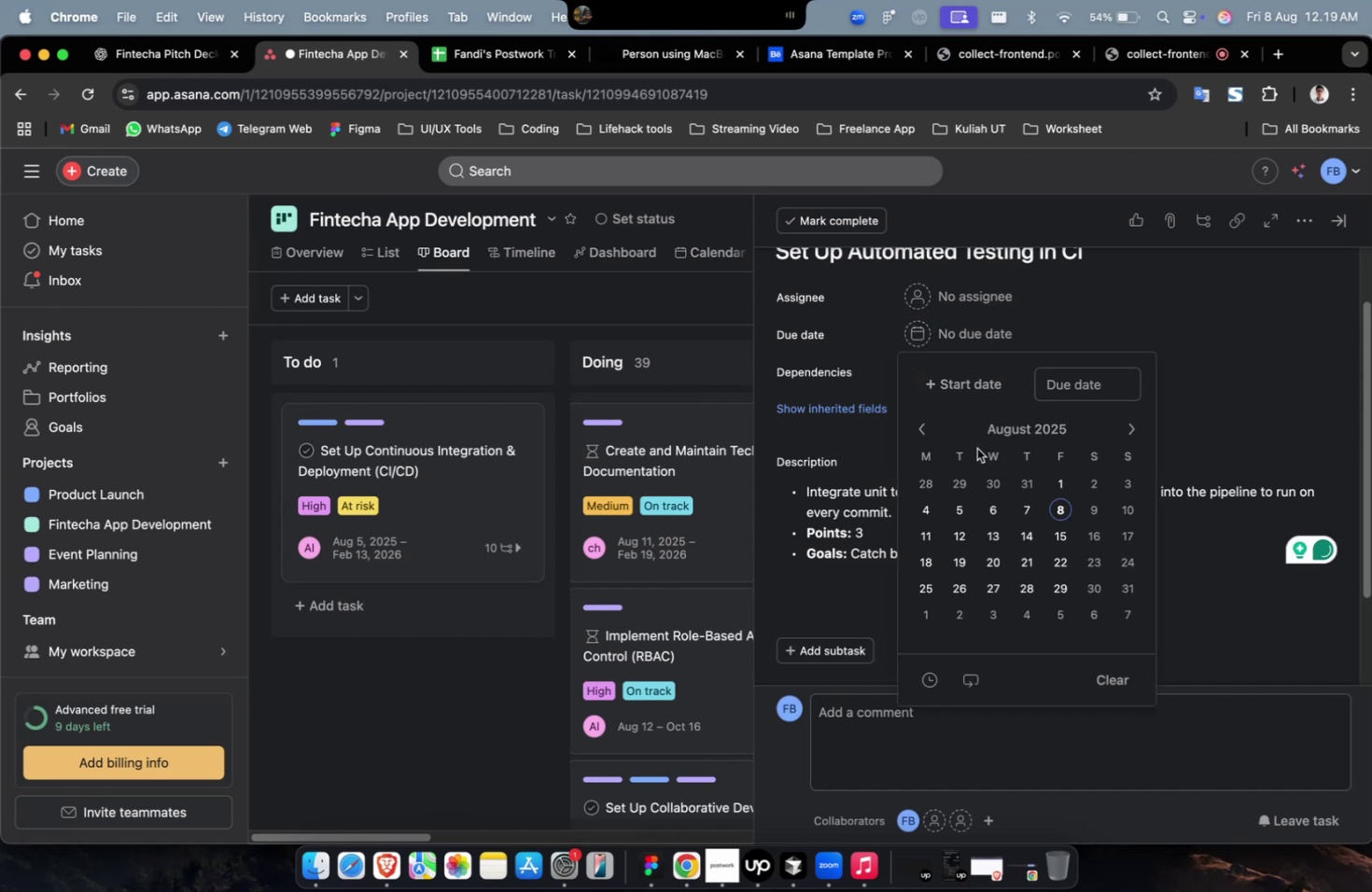 
triple_click([977, 471])
 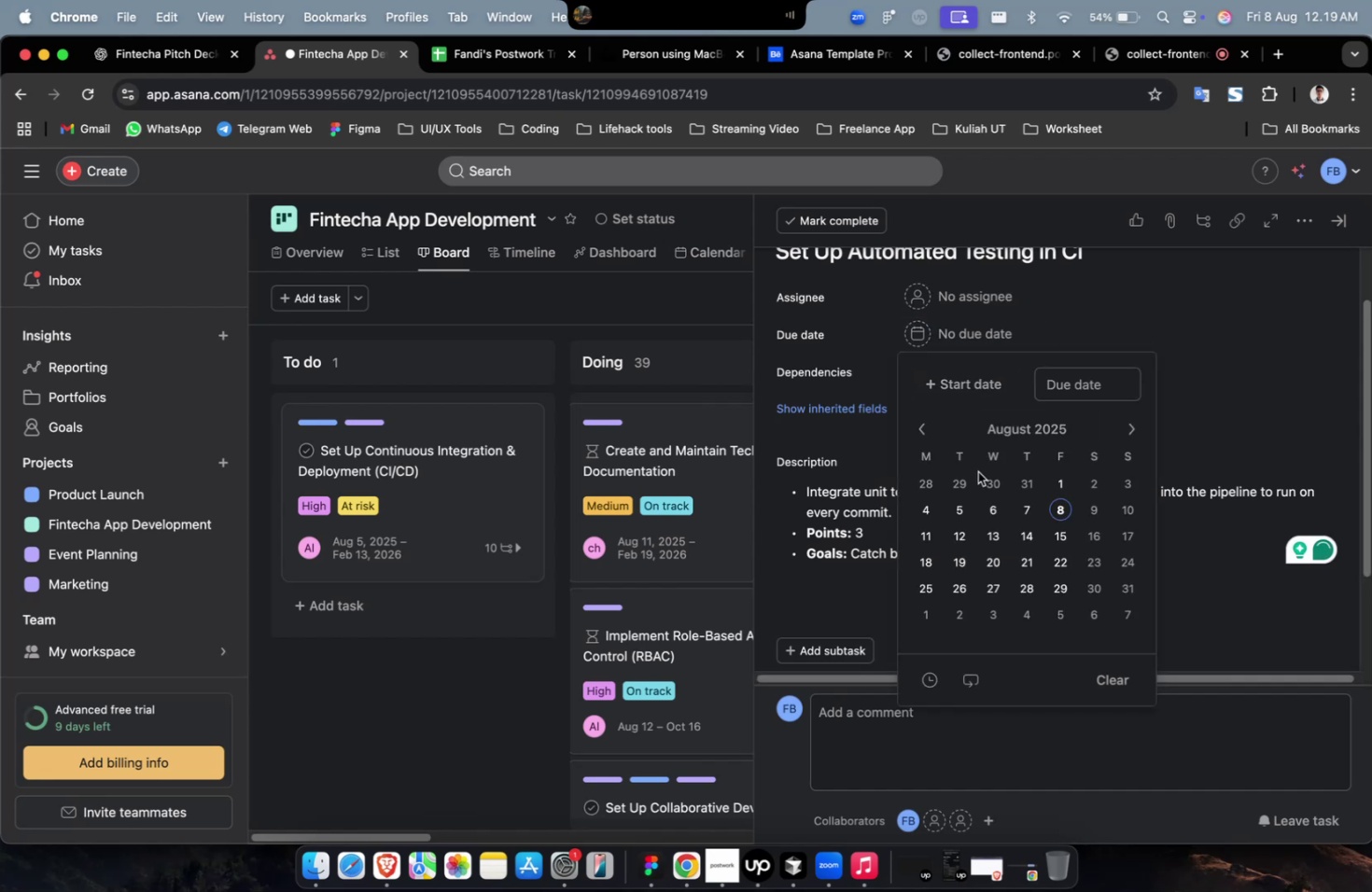 
triple_click([979, 491])
 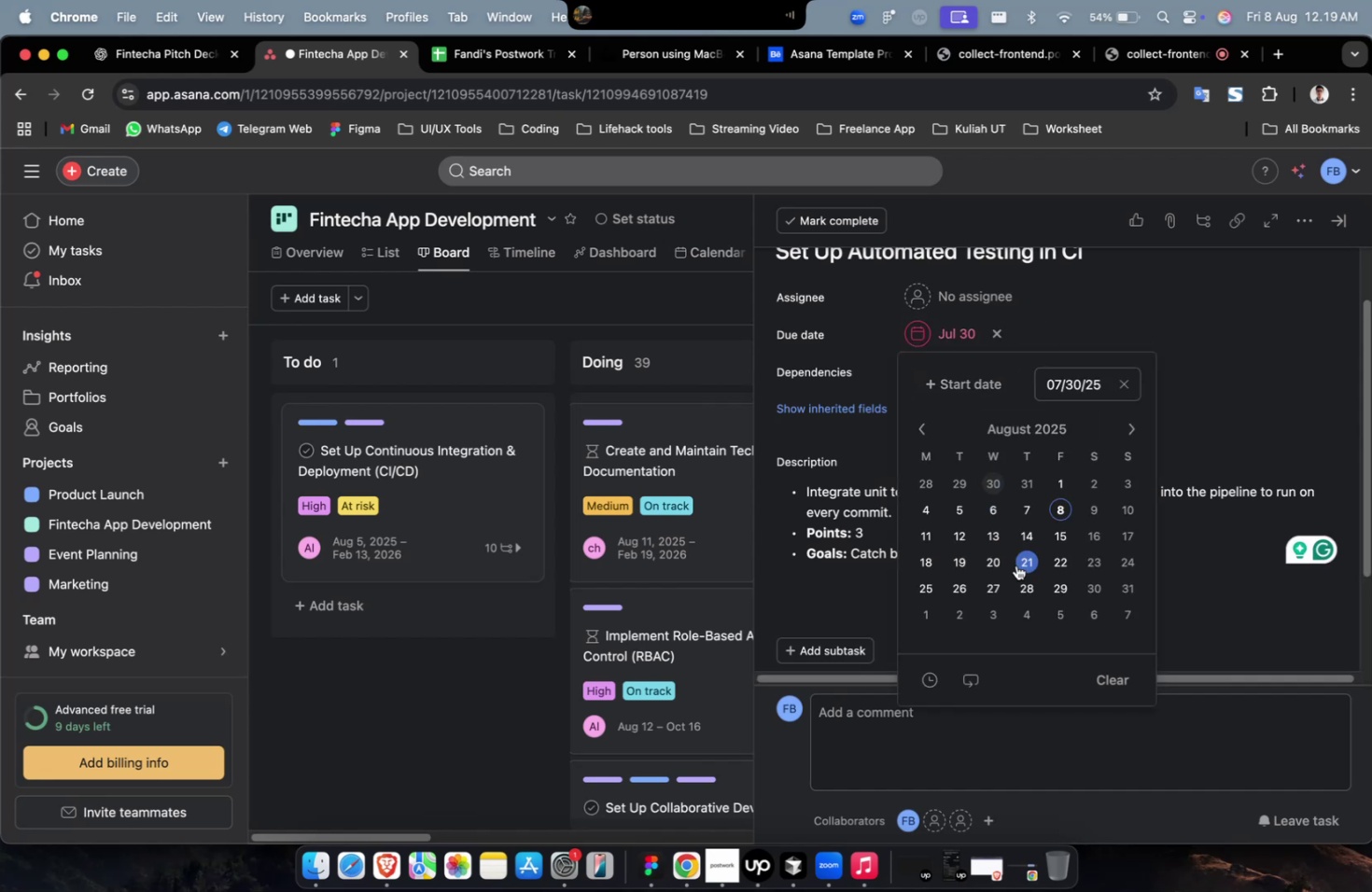 
triple_click([1025, 586])
 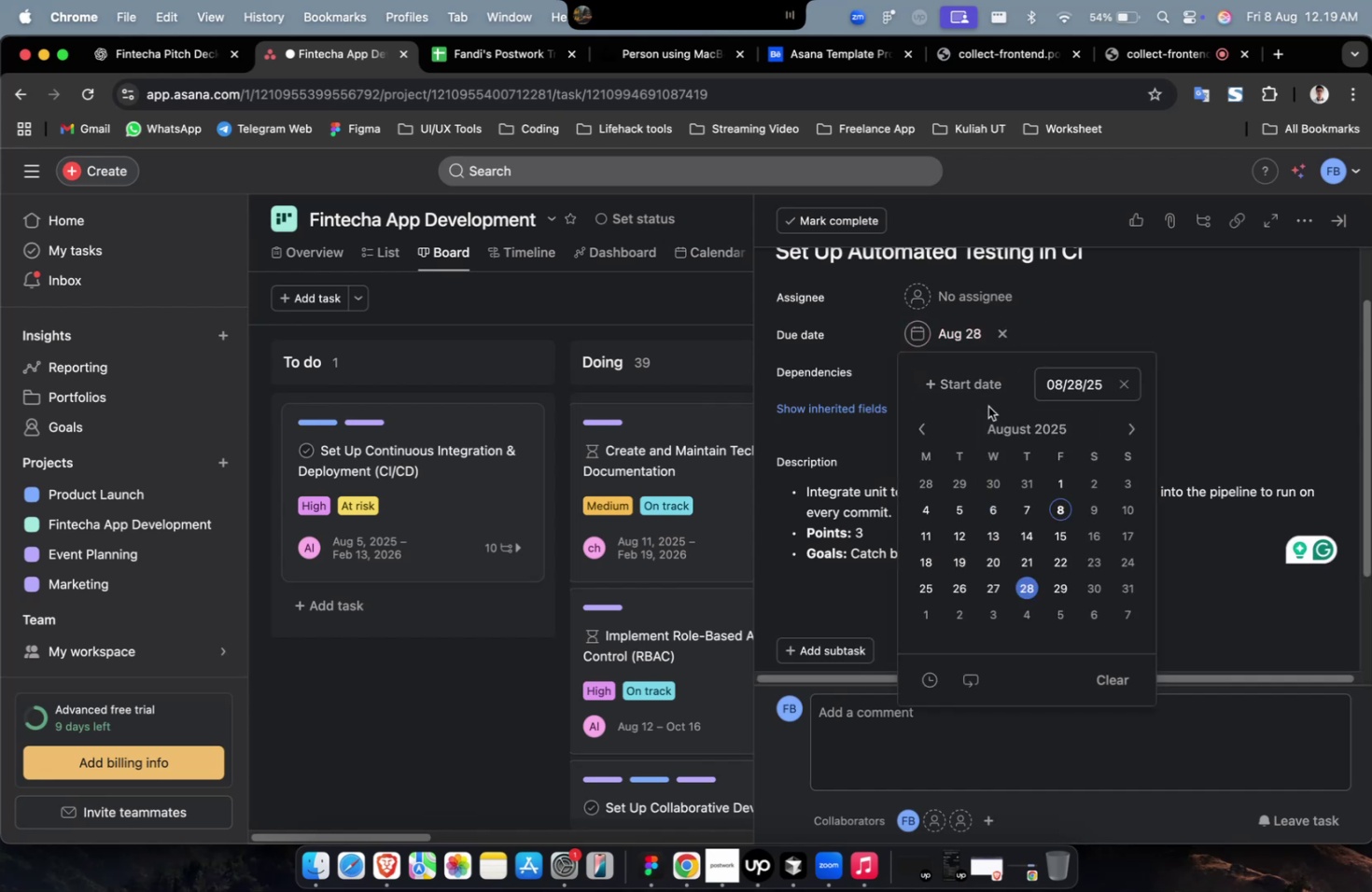 
triple_click([982, 385])
 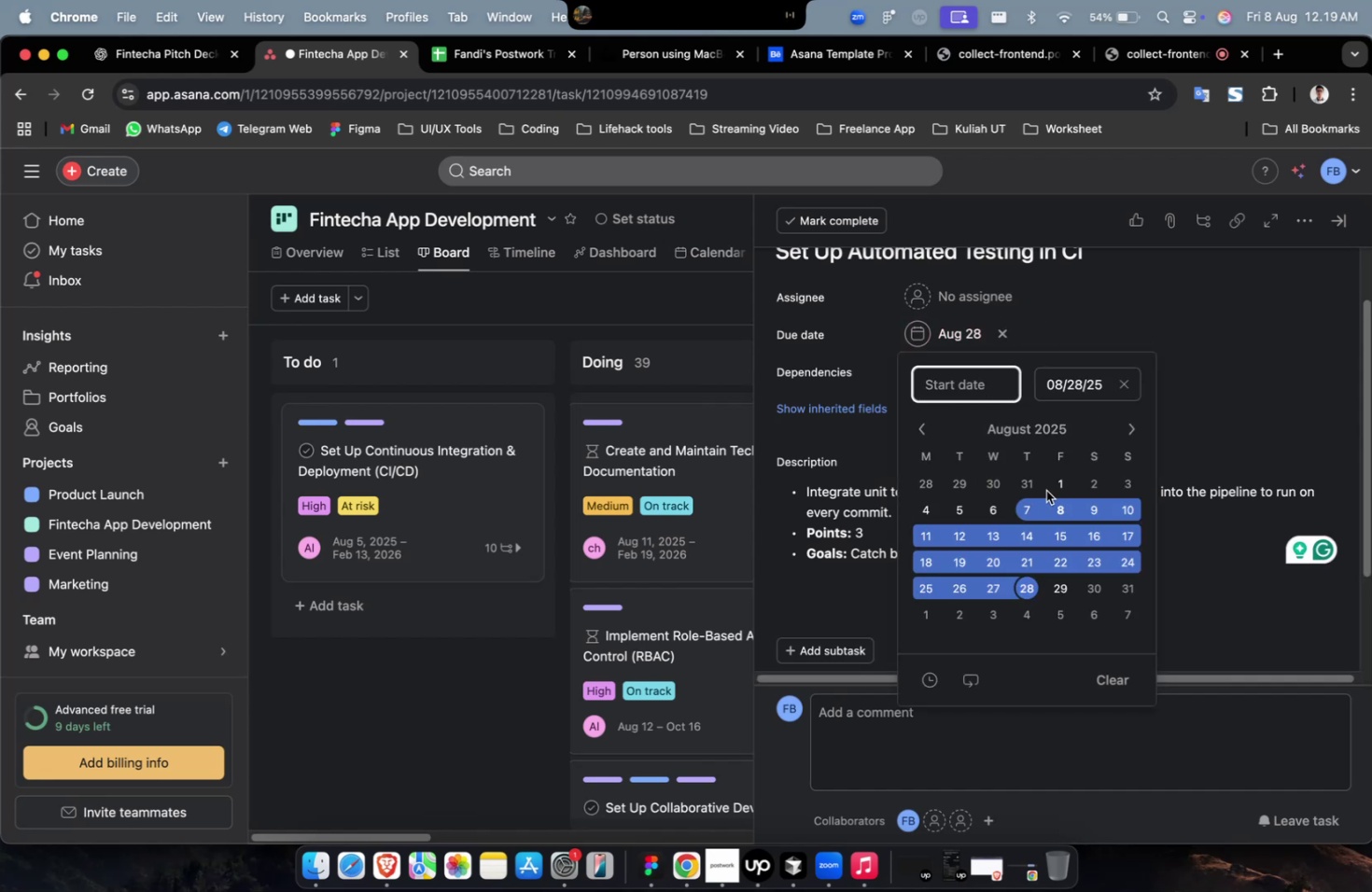 
left_click([1047, 502])
 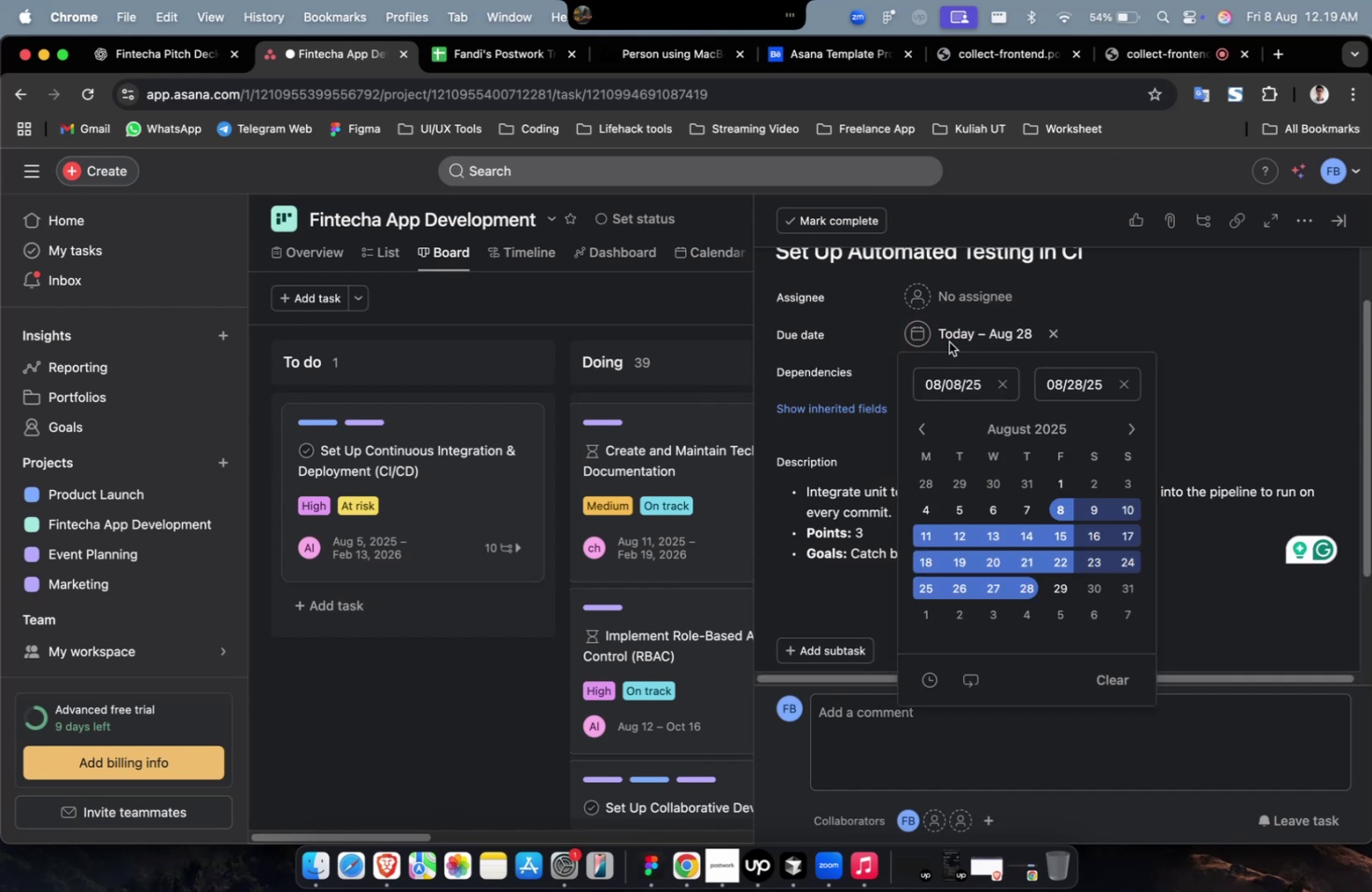 
double_click([963, 300])
 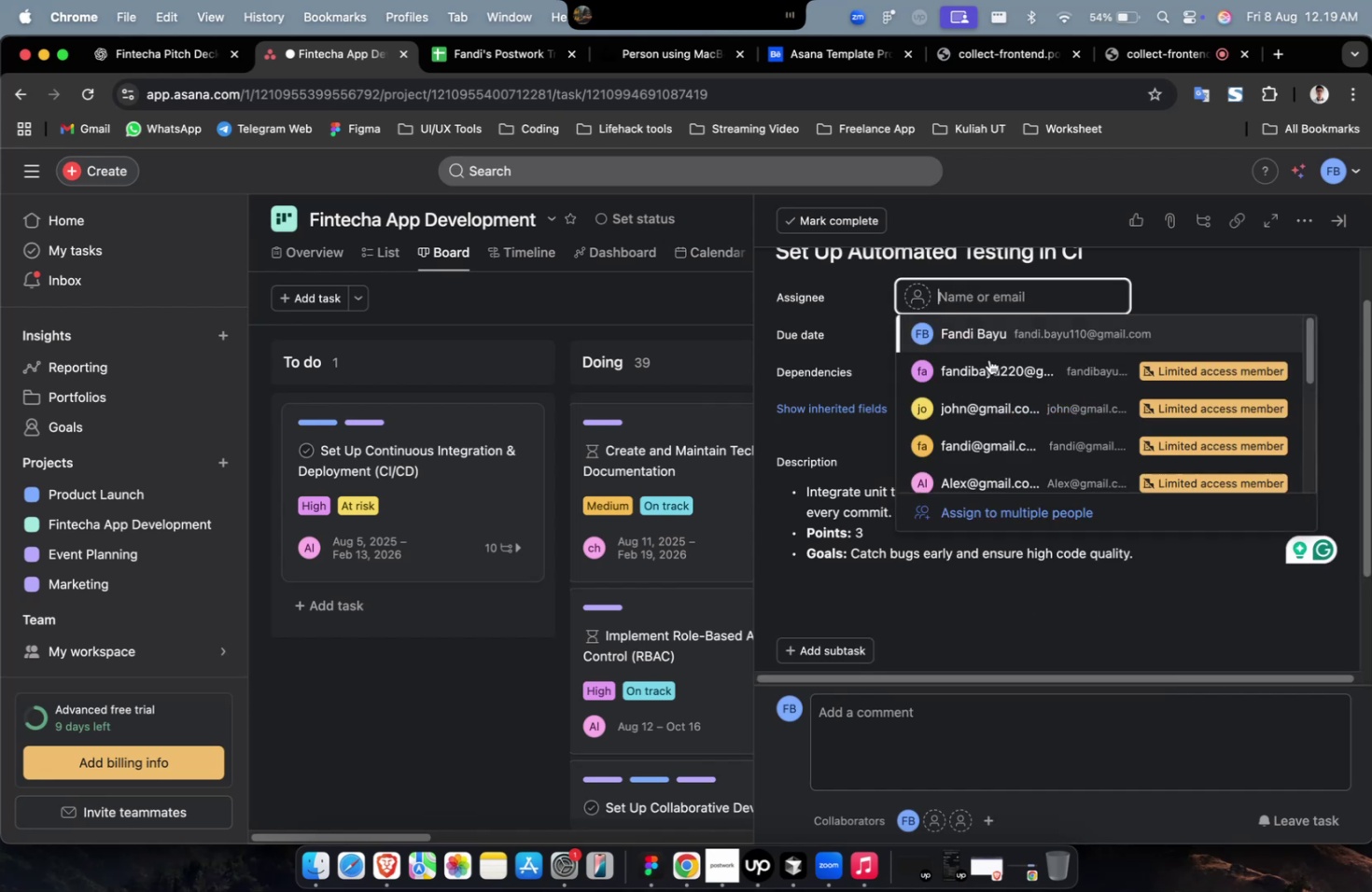 
left_click([991, 391])
 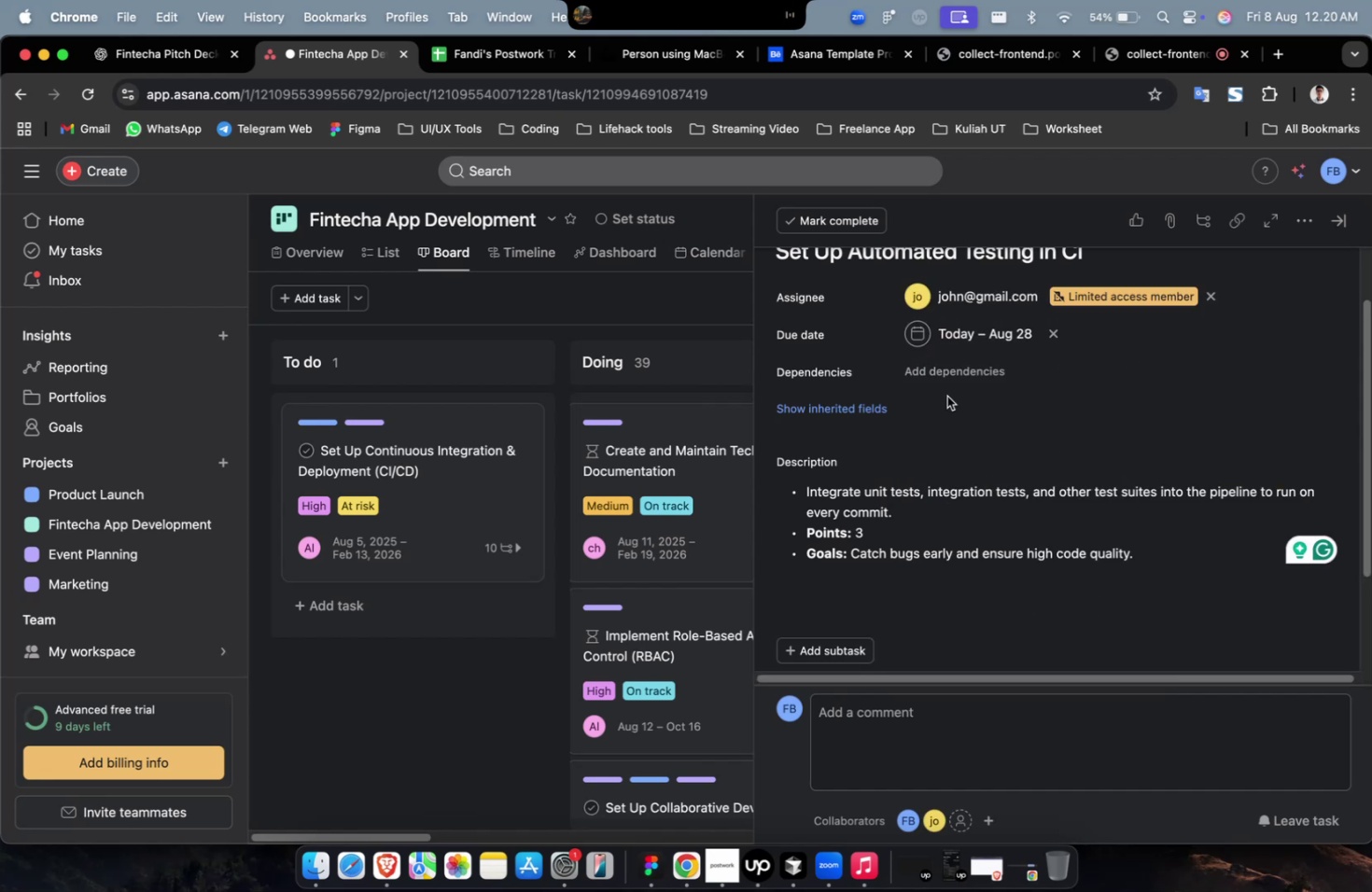 
double_click([875, 407])
 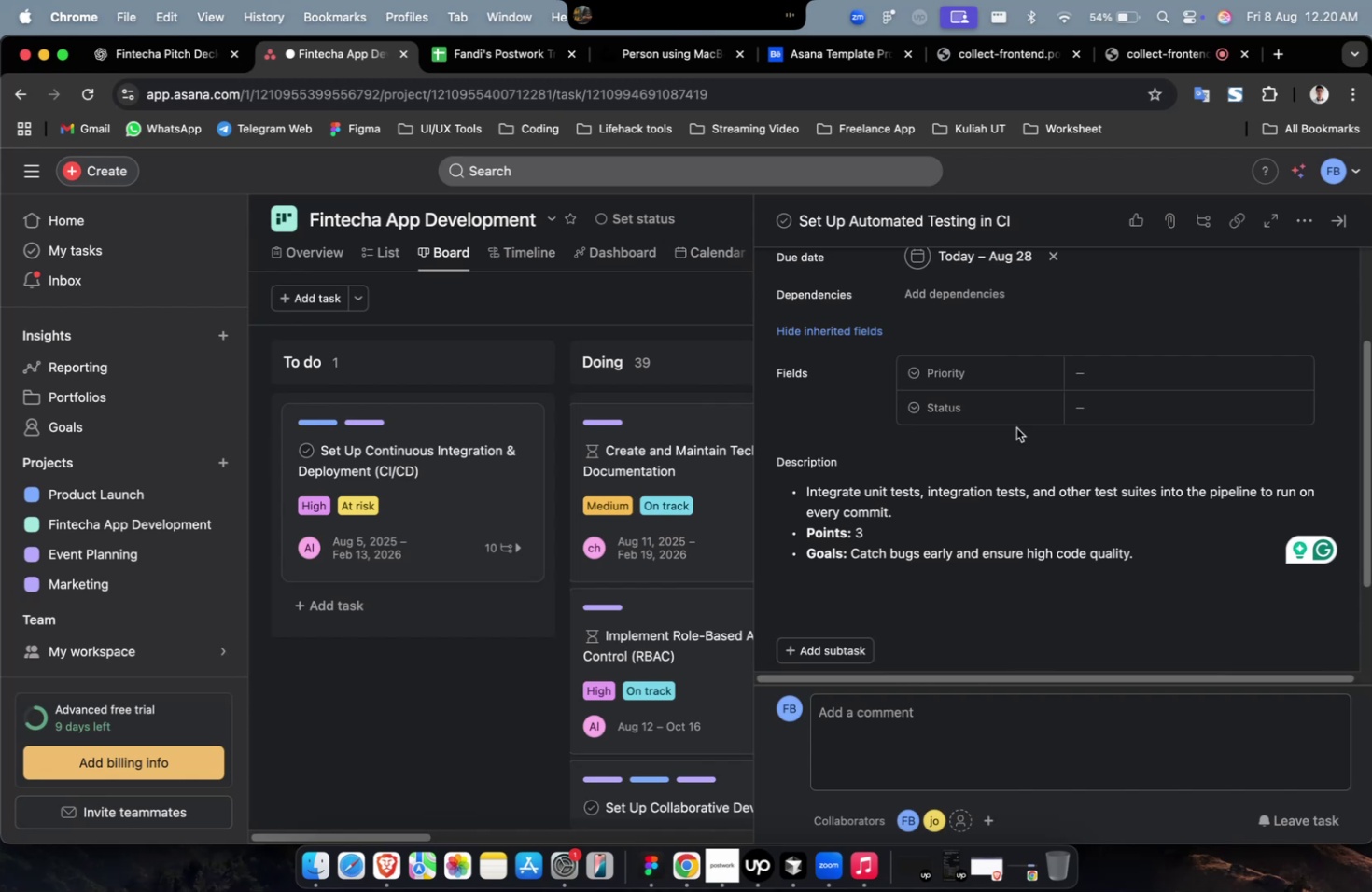 
left_click([1110, 390])
 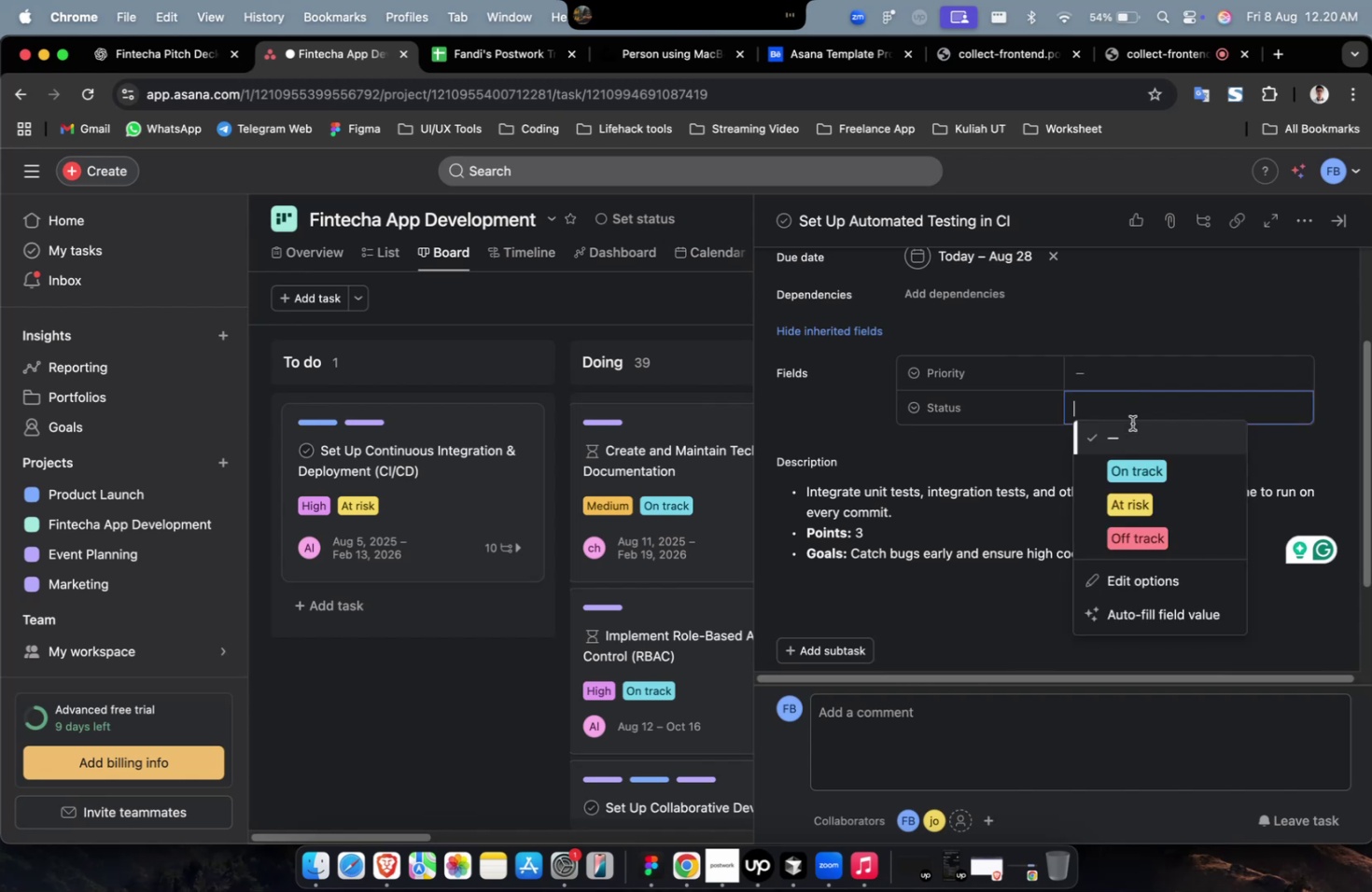 
triple_click([1147, 489])
 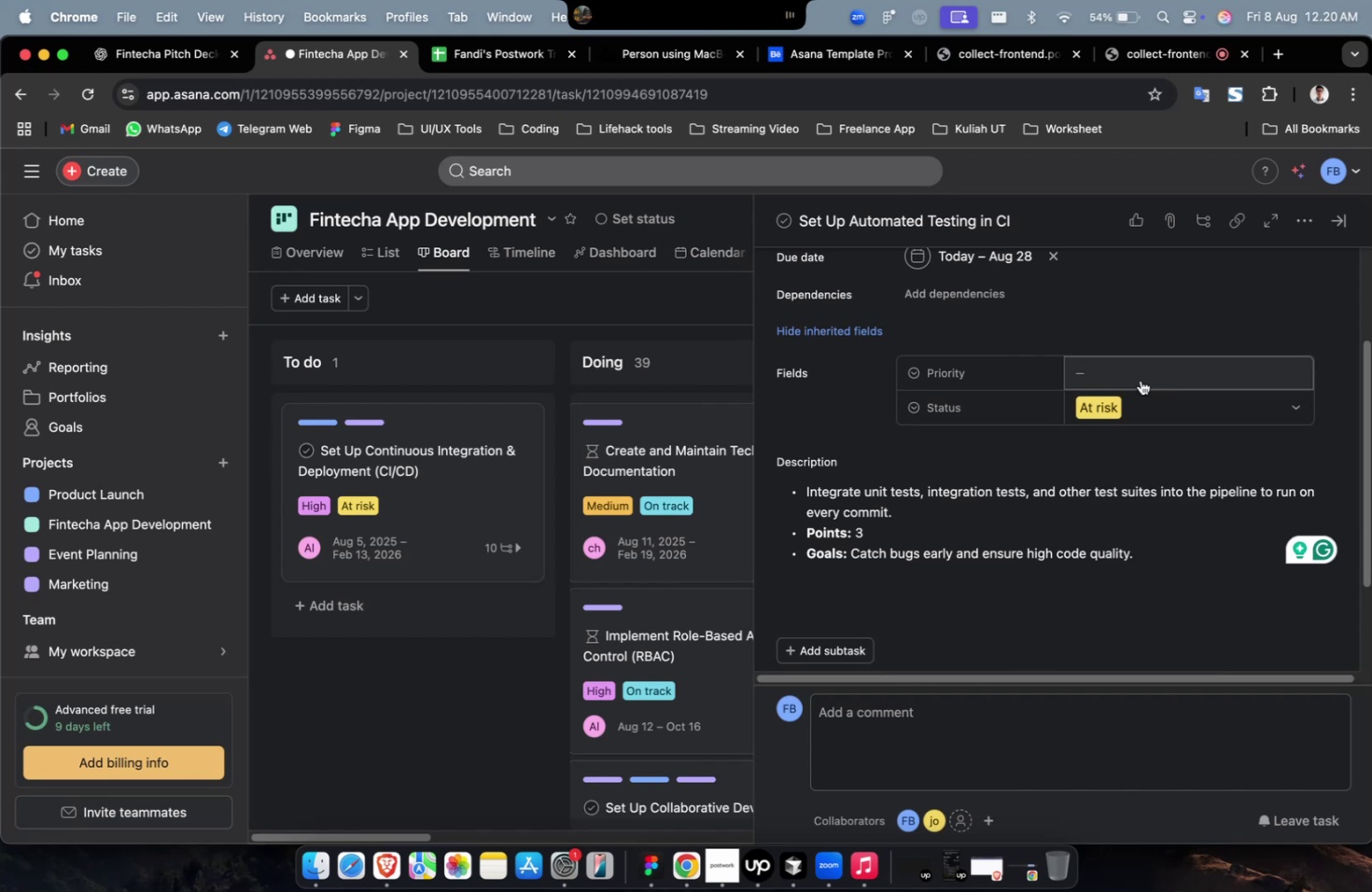 
triple_click([1141, 373])
 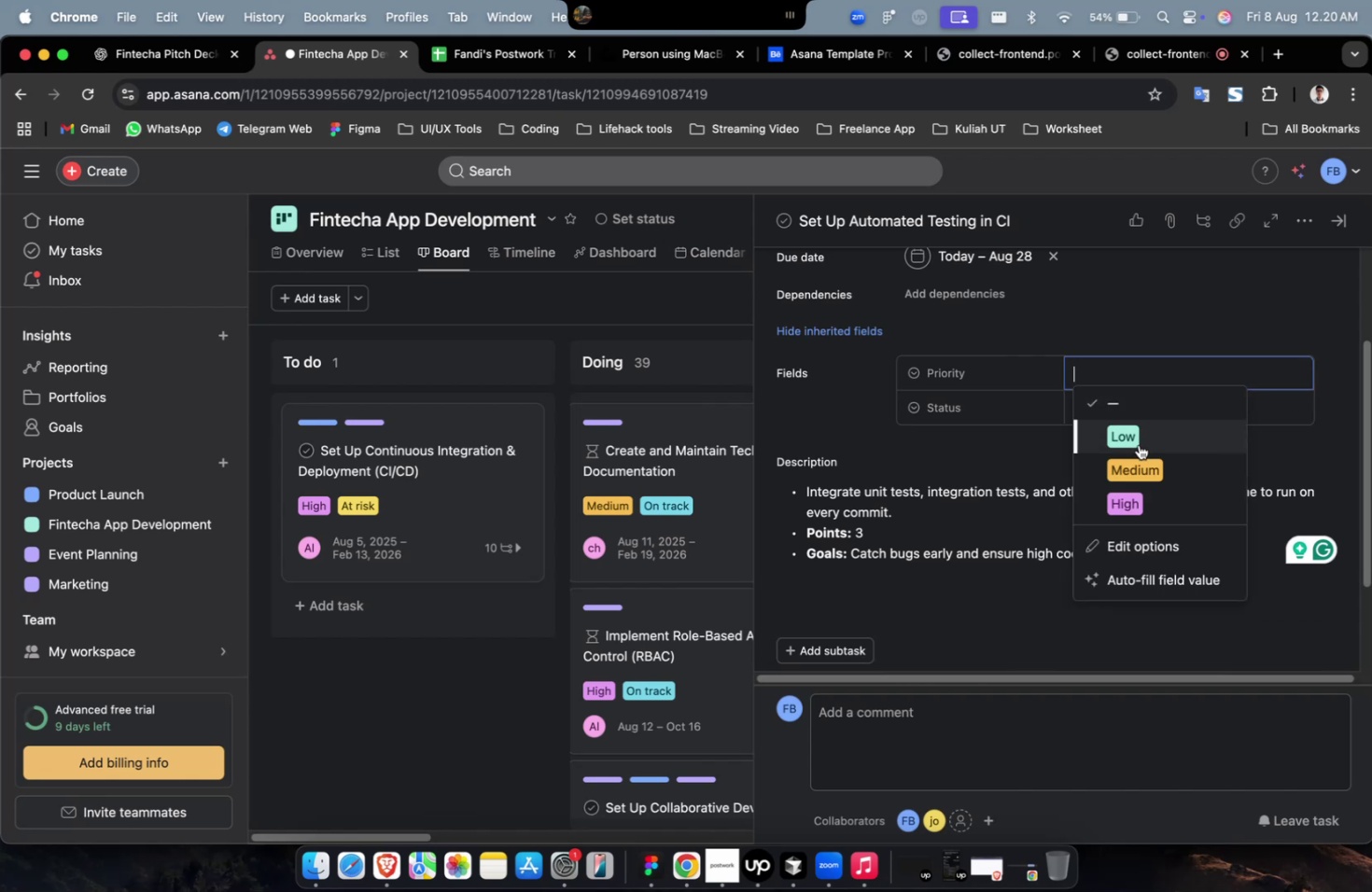 
triple_click([1140, 453])
 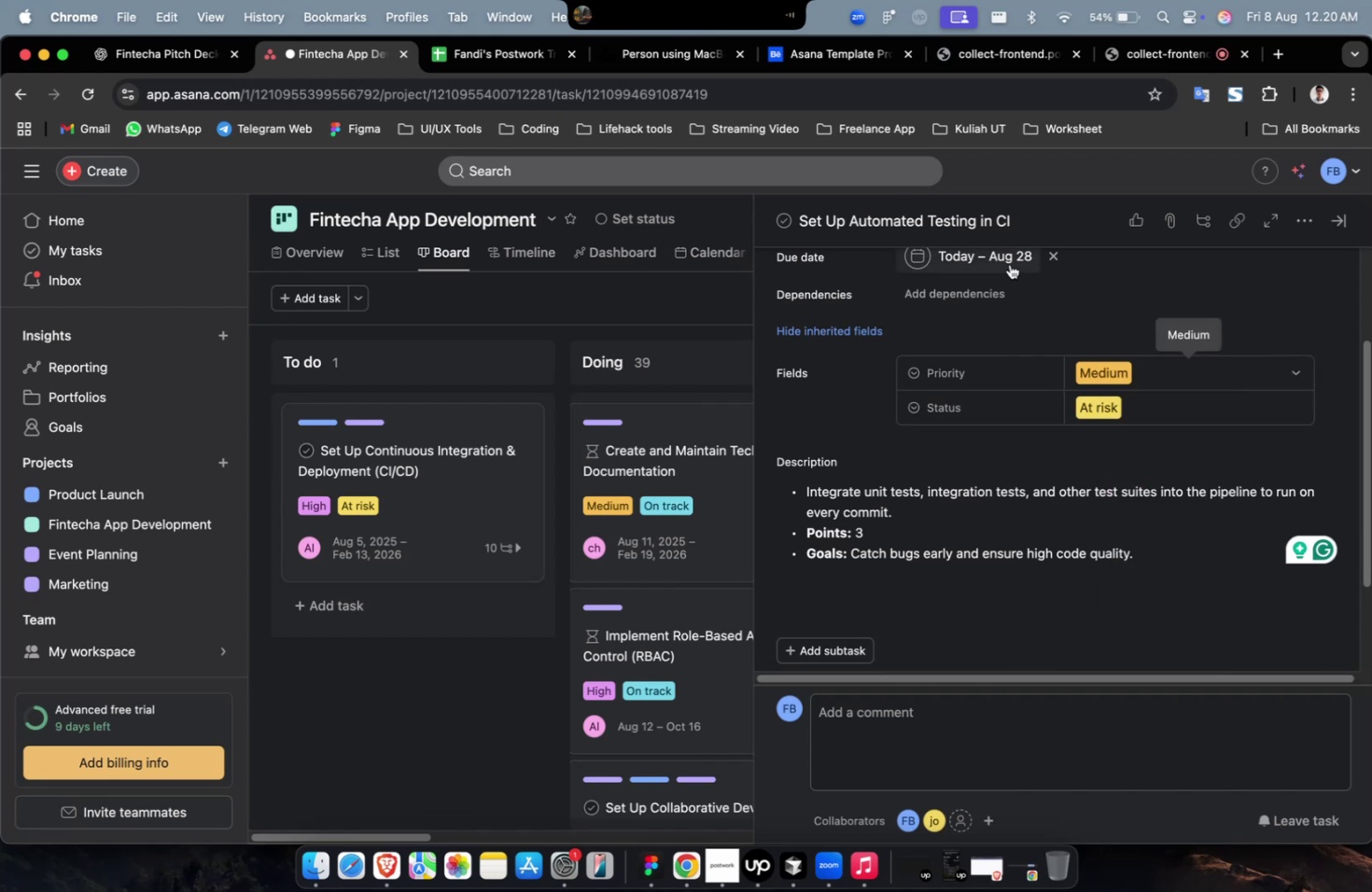 
left_click([999, 287])
 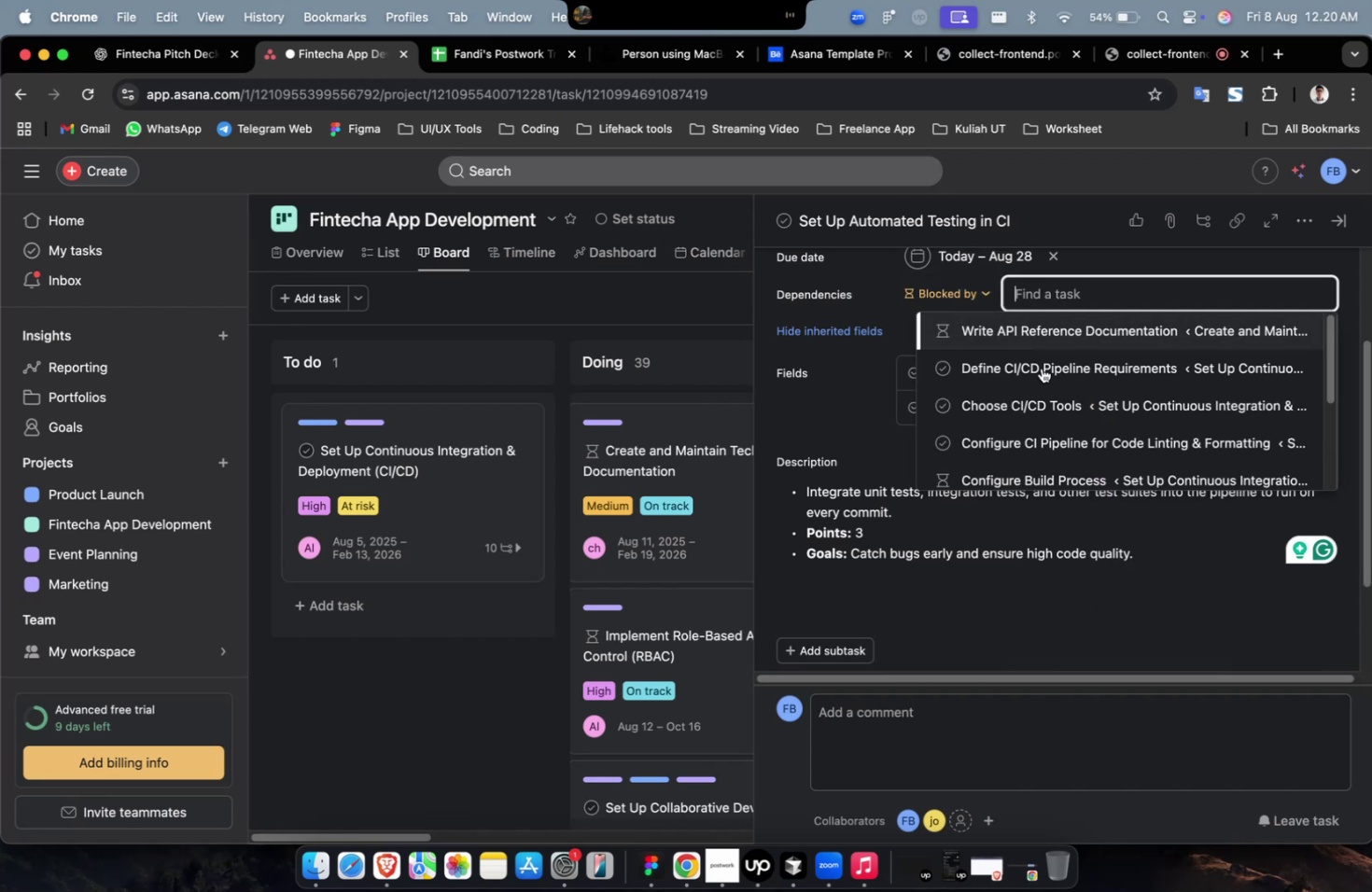 
double_click([1054, 397])
 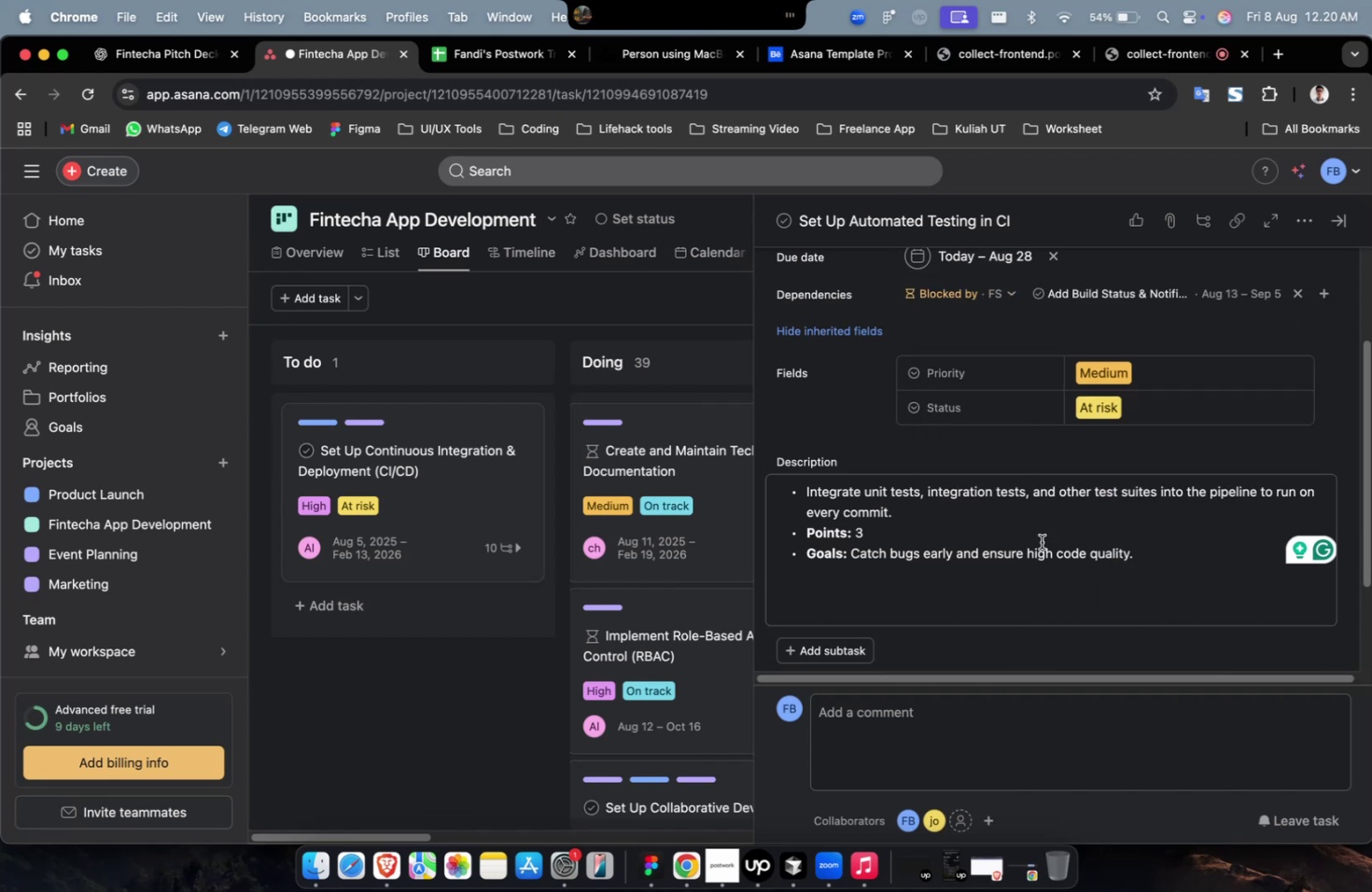 
left_click([1288, 826])
 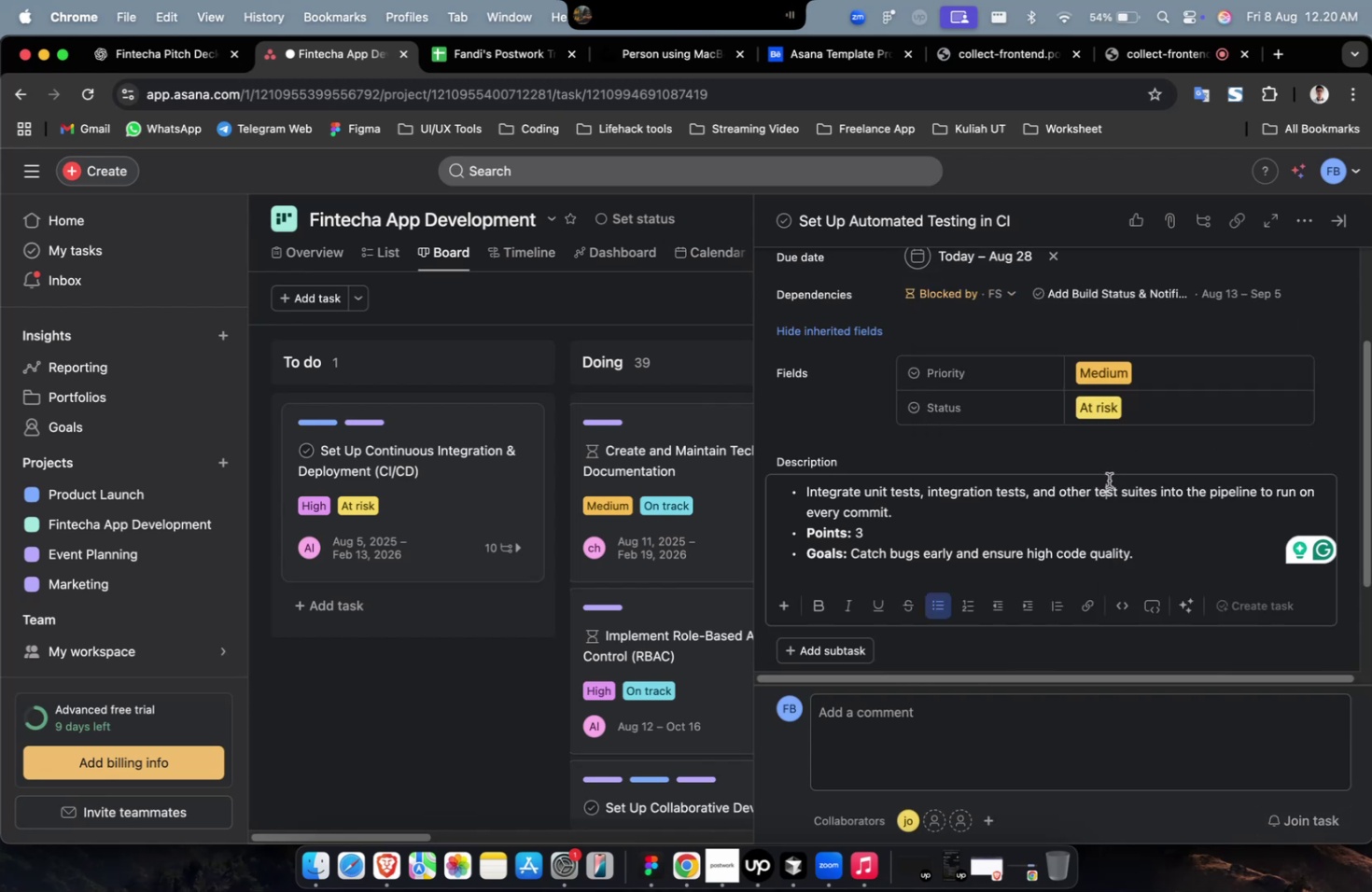 
scroll: coordinate [1108, 480], scroll_direction: down, amount: 10.0
 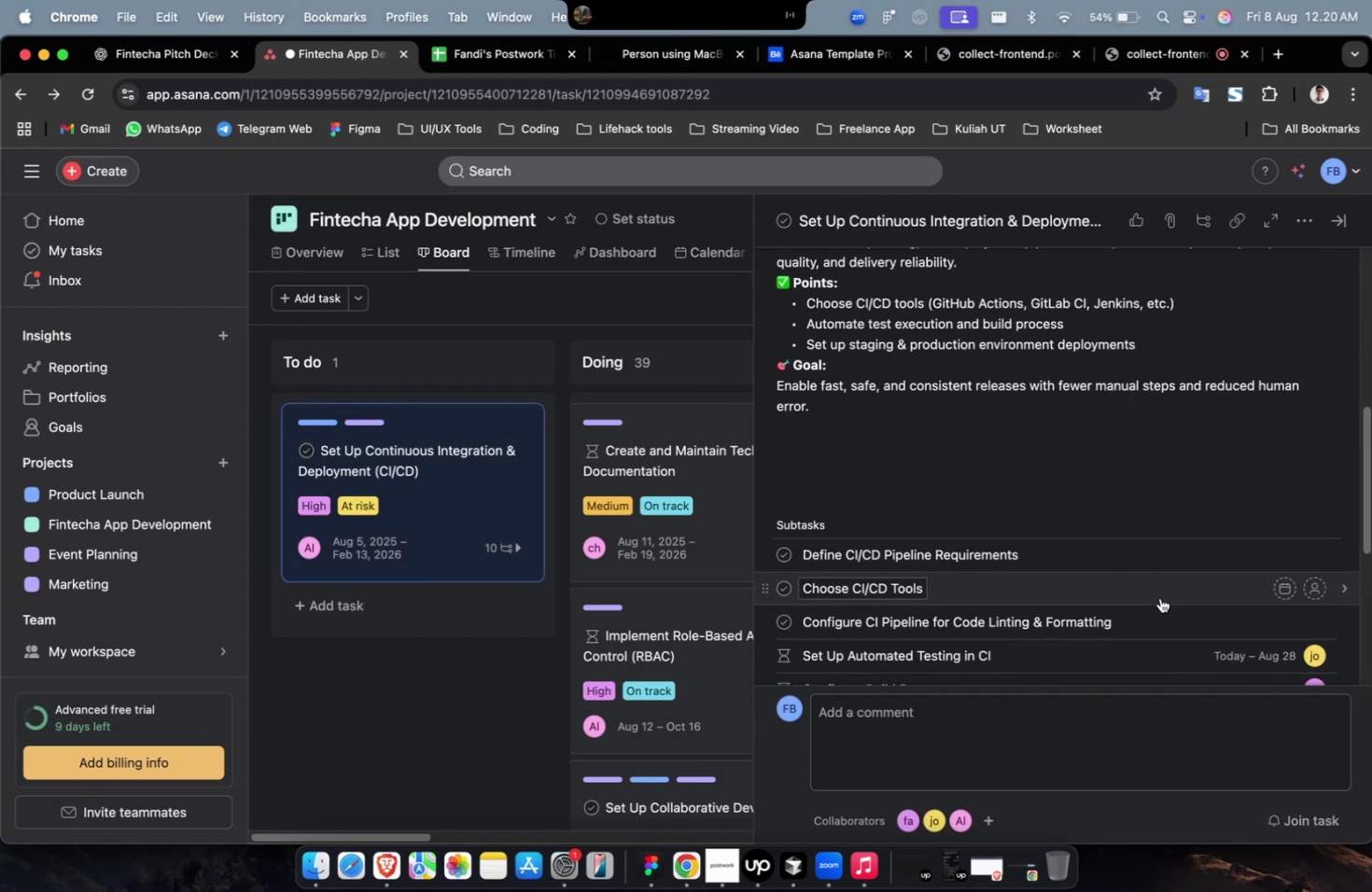 
left_click([1156, 615])
 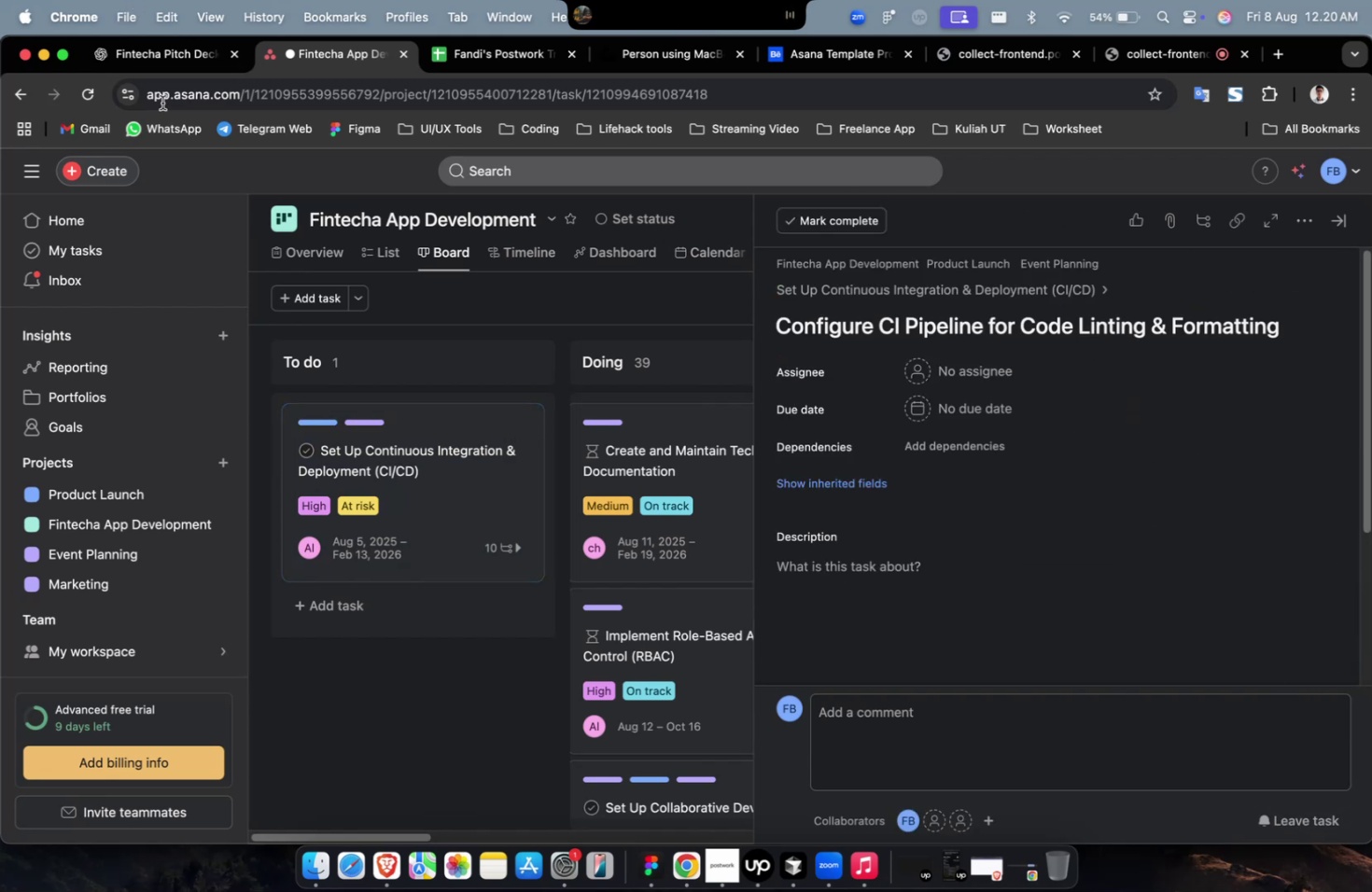 
left_click([164, 72])
 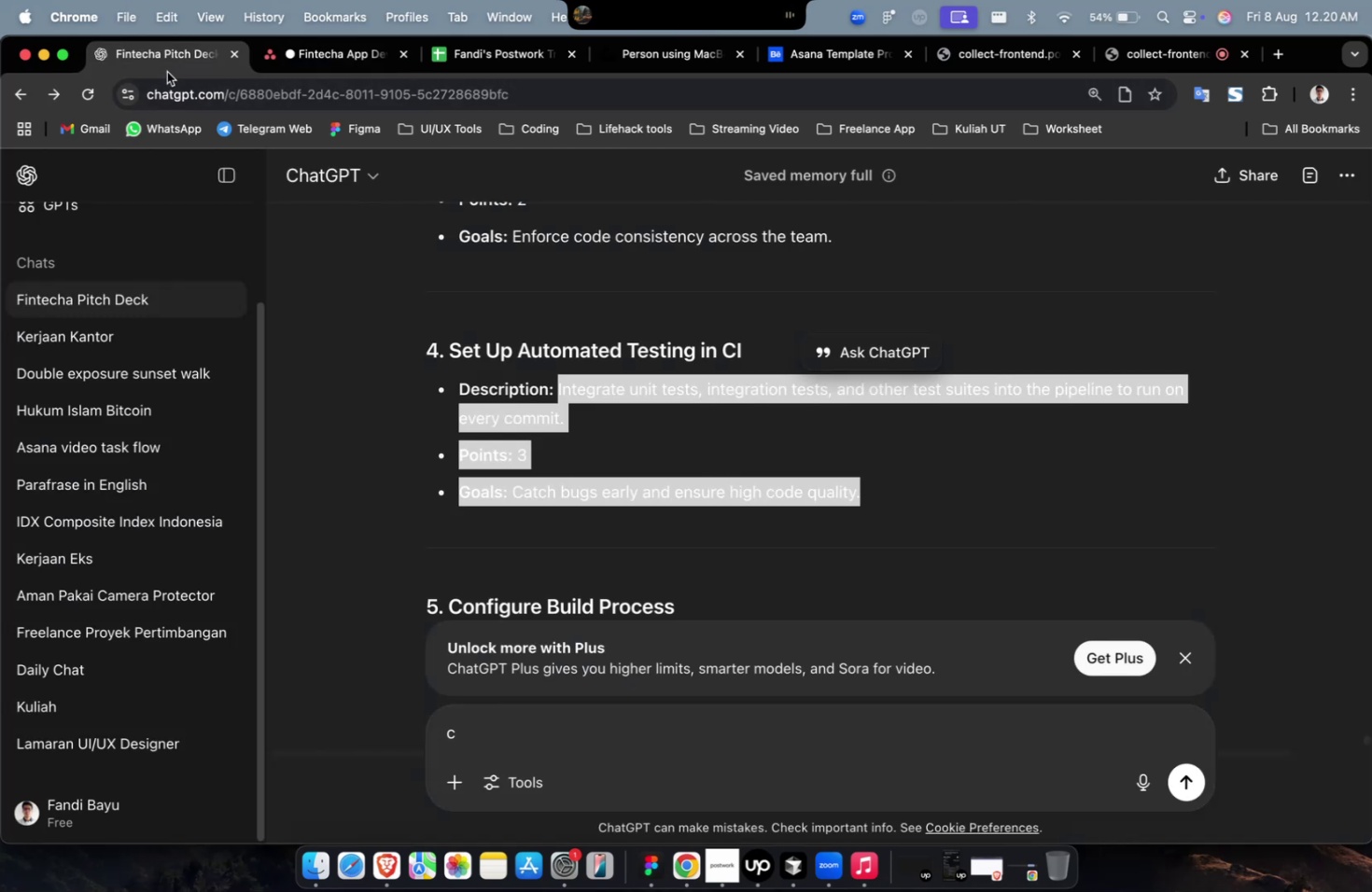 
scroll: coordinate [606, 356], scroll_direction: up, amount: 13.0
 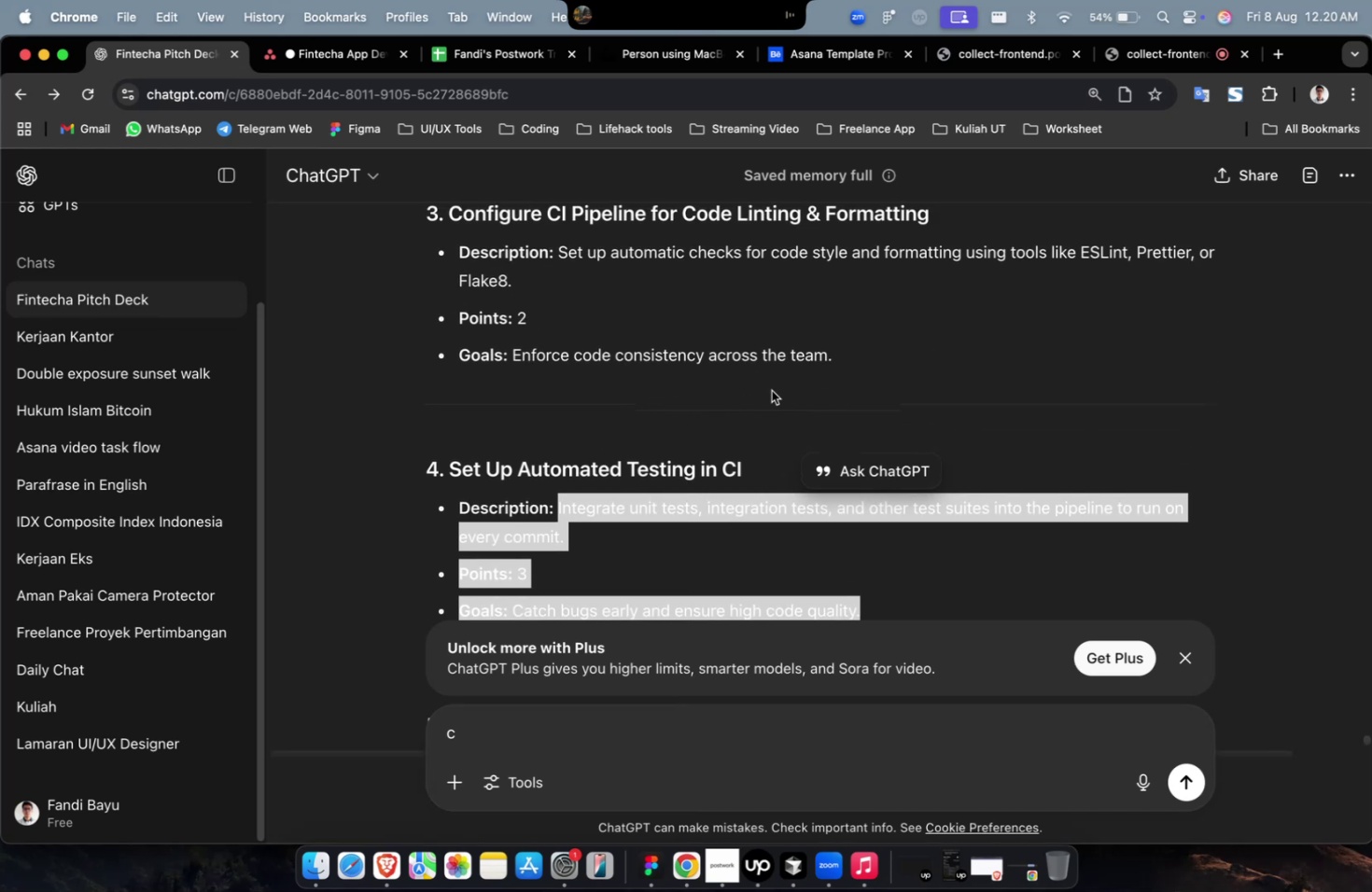 
left_click_drag(start_coordinate=[872, 358], to_coordinate=[557, 261])
 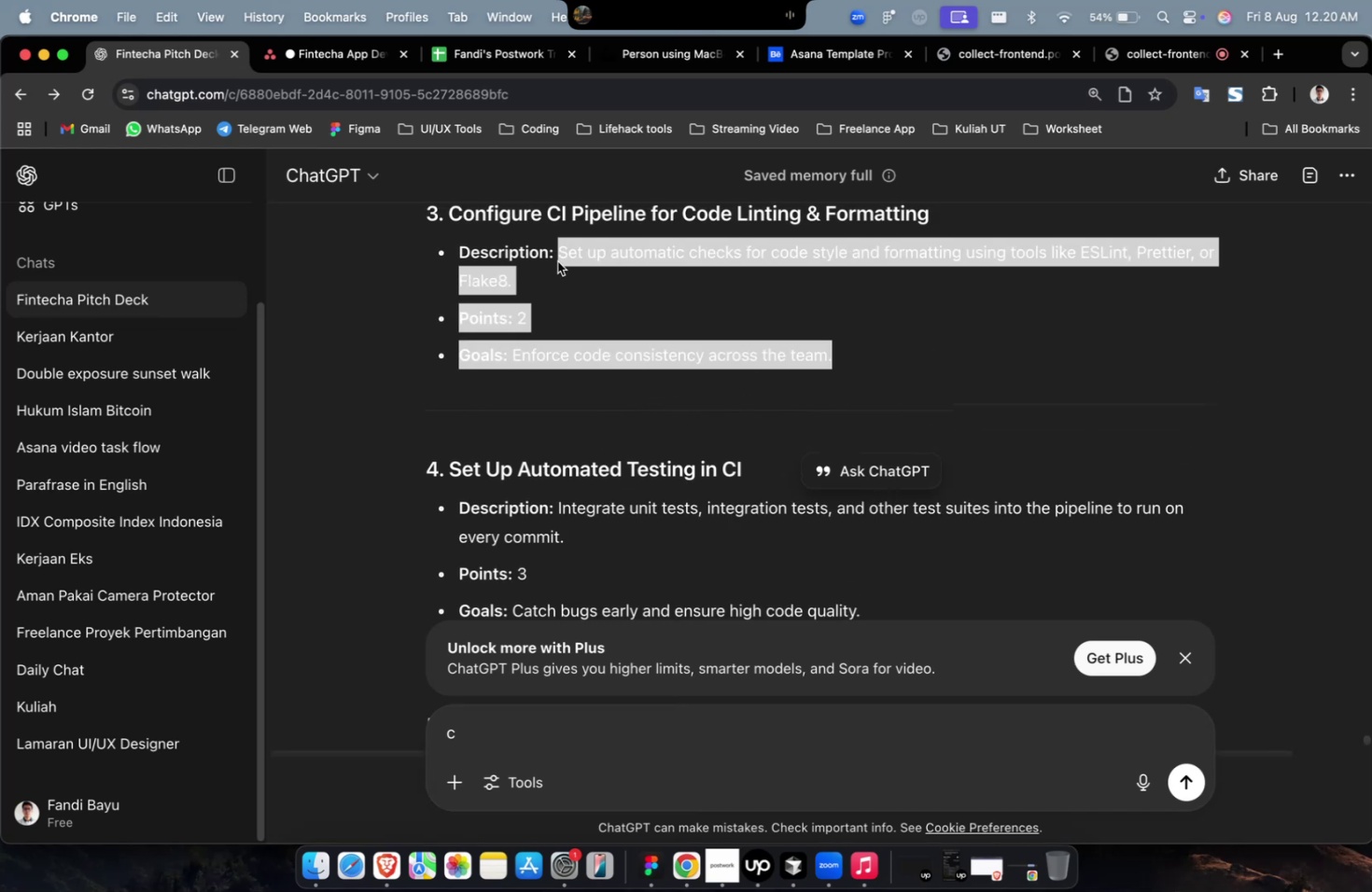 
key(Meta+C)
 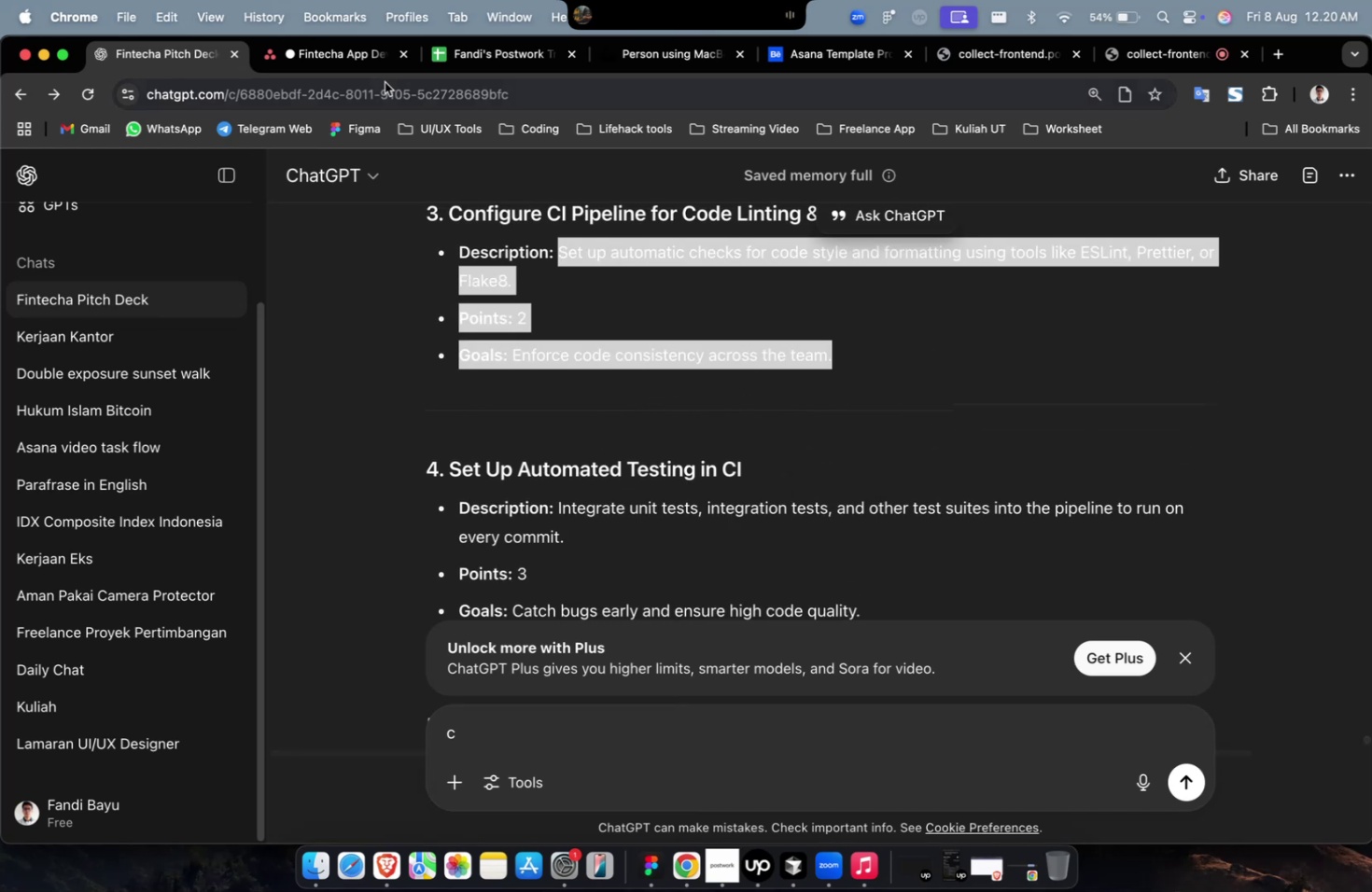 
left_click([369, 67])
 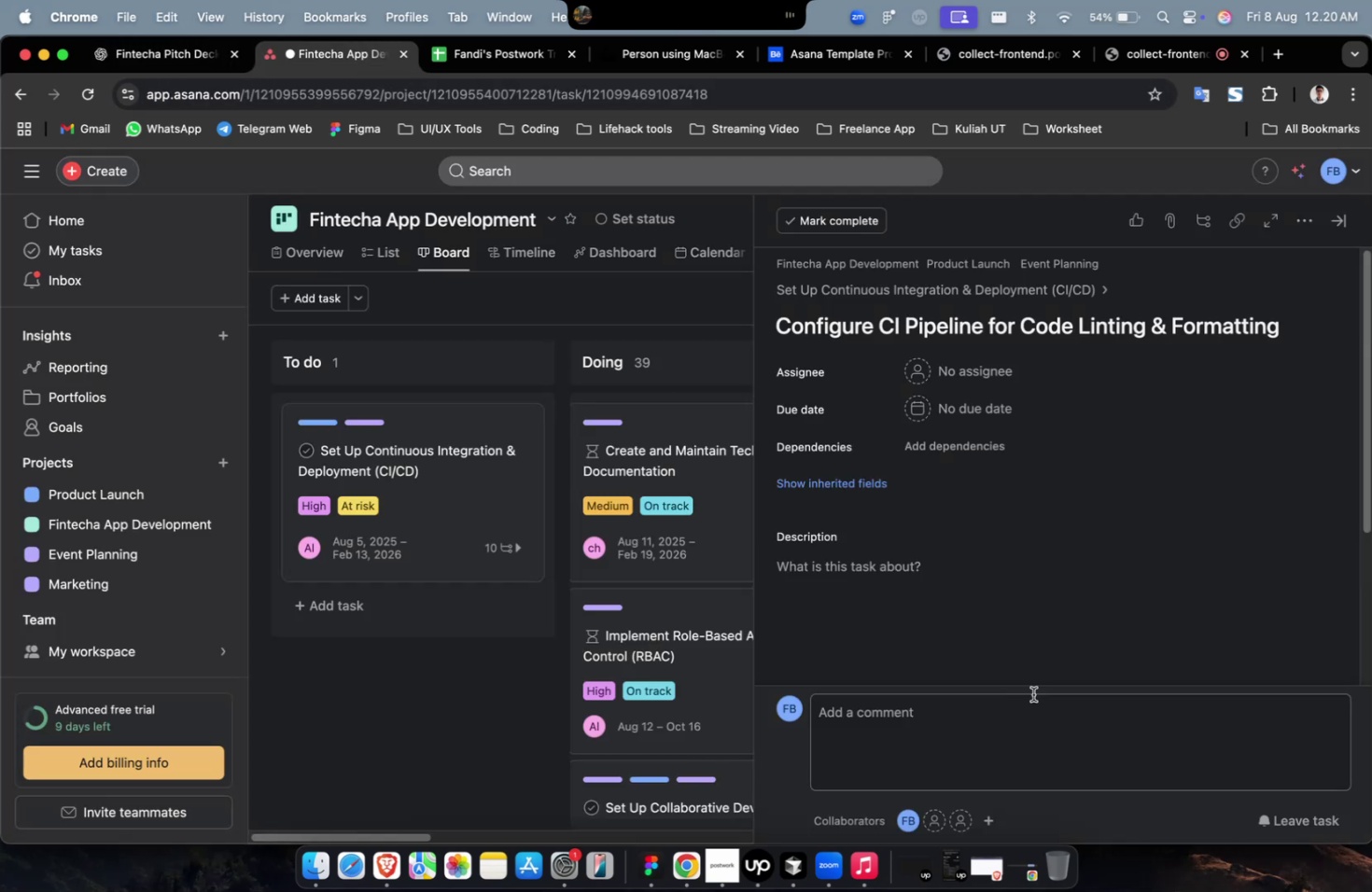 
double_click([1014, 644])
 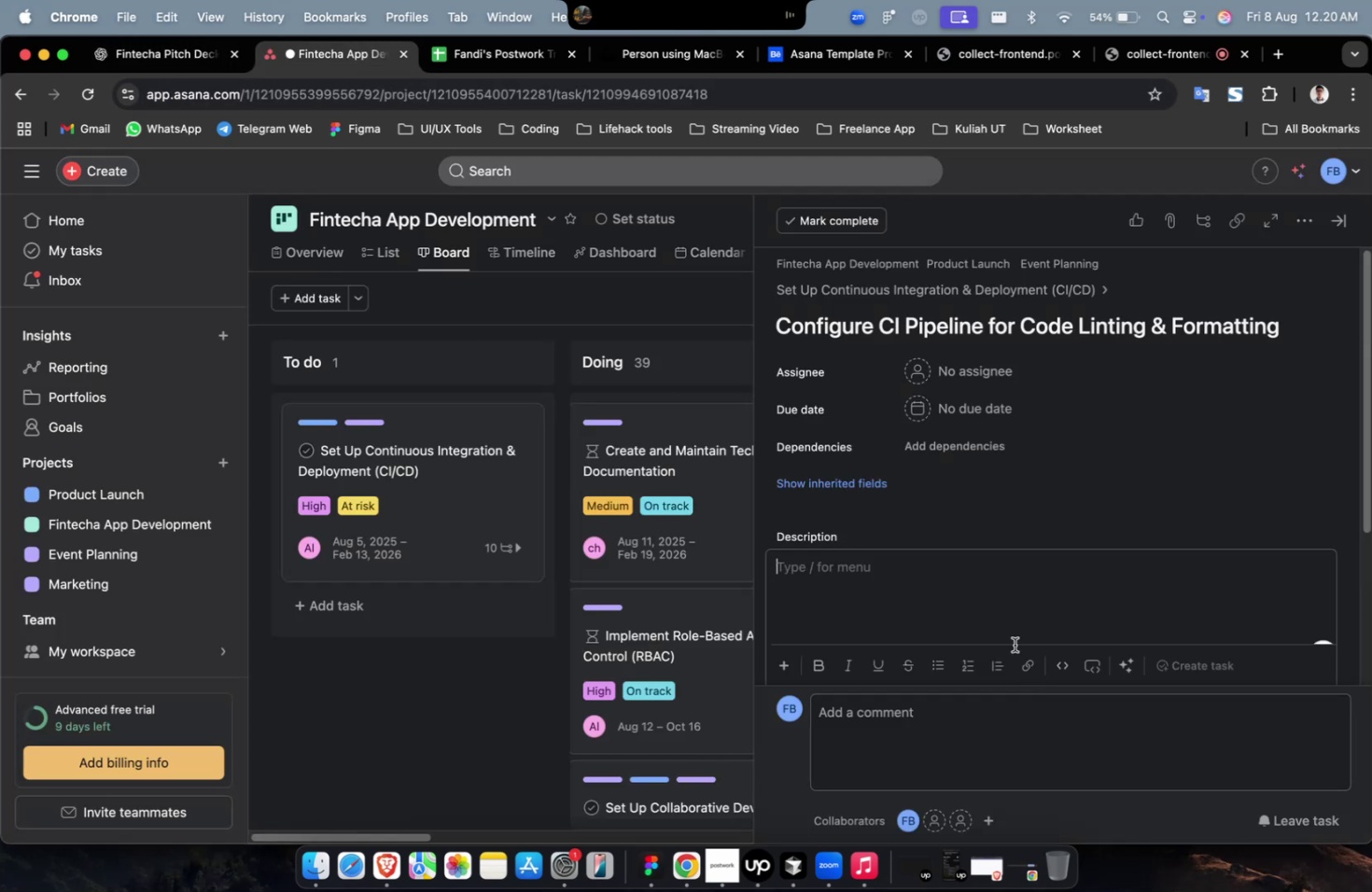 
key(Meta+V)
 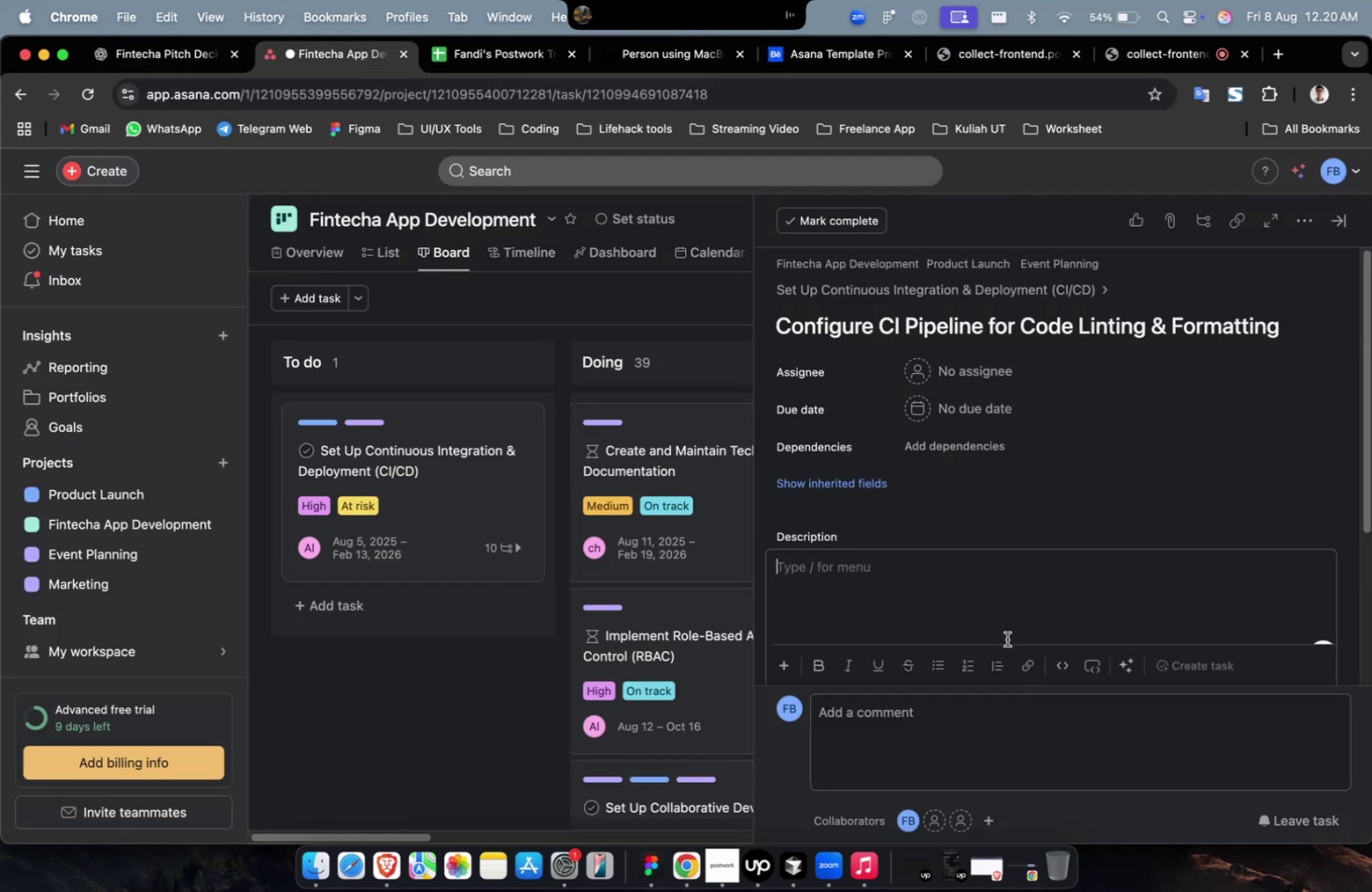 
scroll: coordinate [998, 630], scroll_direction: up, amount: 3.0
 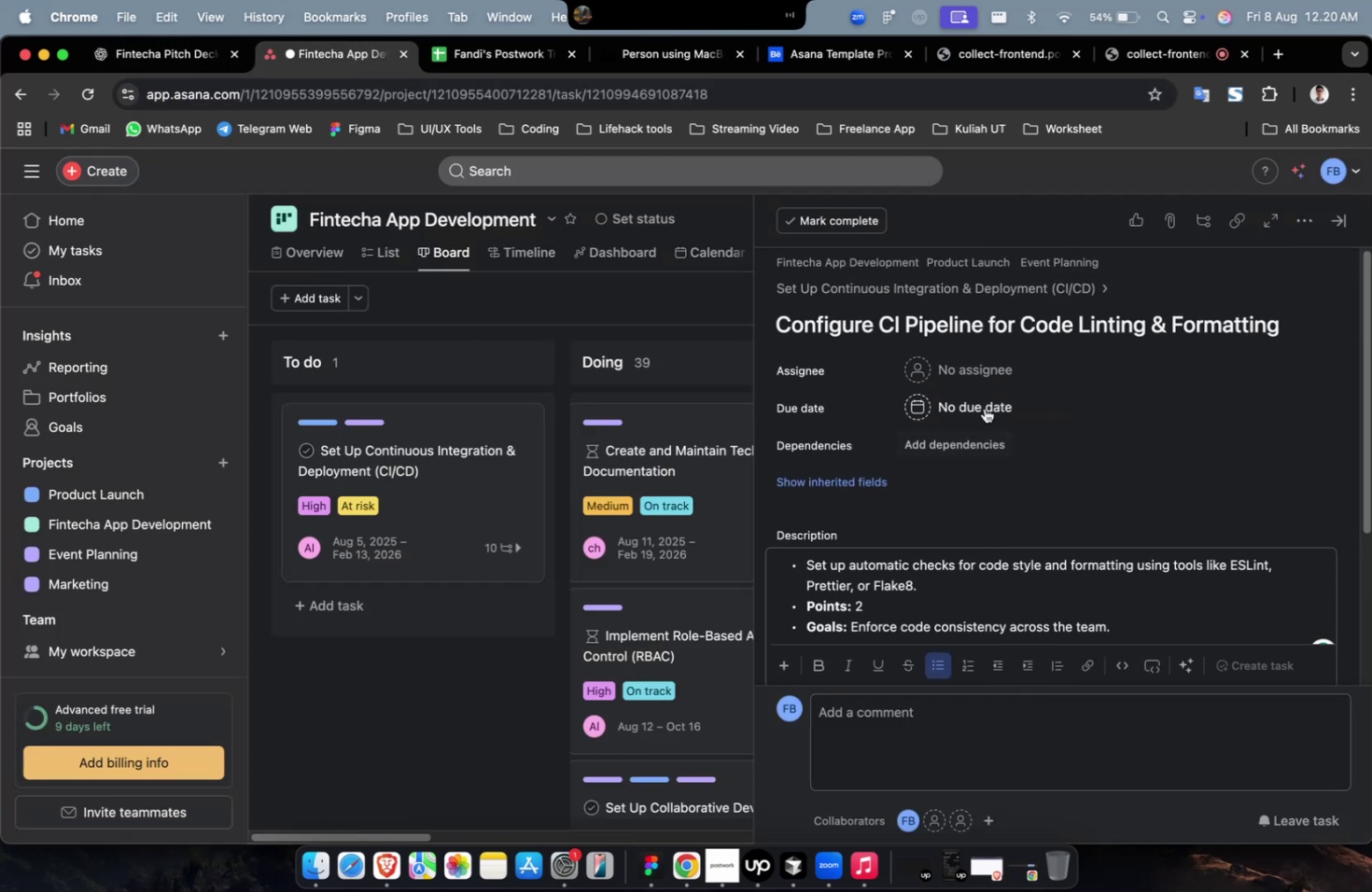 
left_click([973, 369])
 